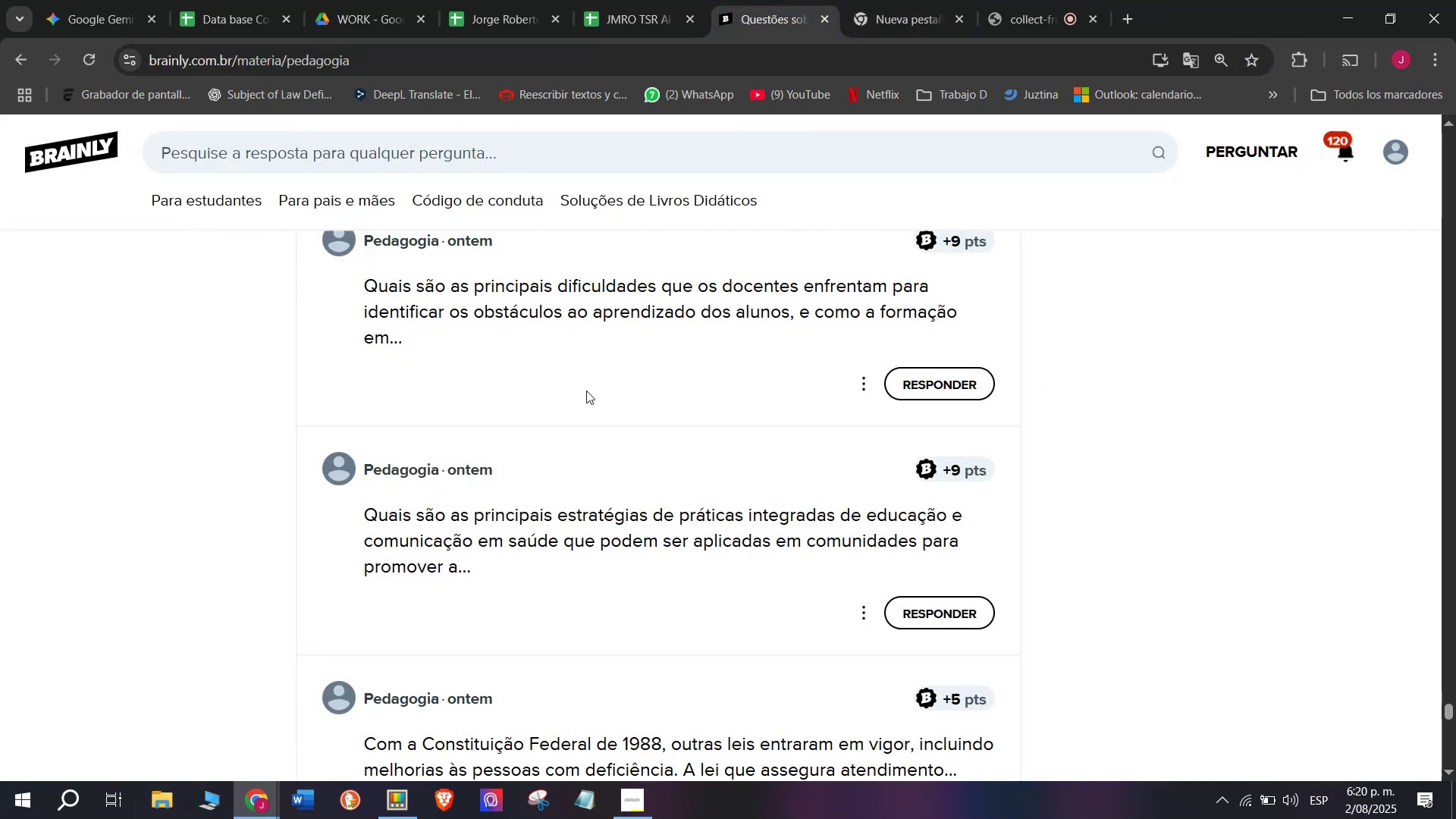 
scroll: coordinate [586, 391], scroll_direction: down, amount: 1.0
 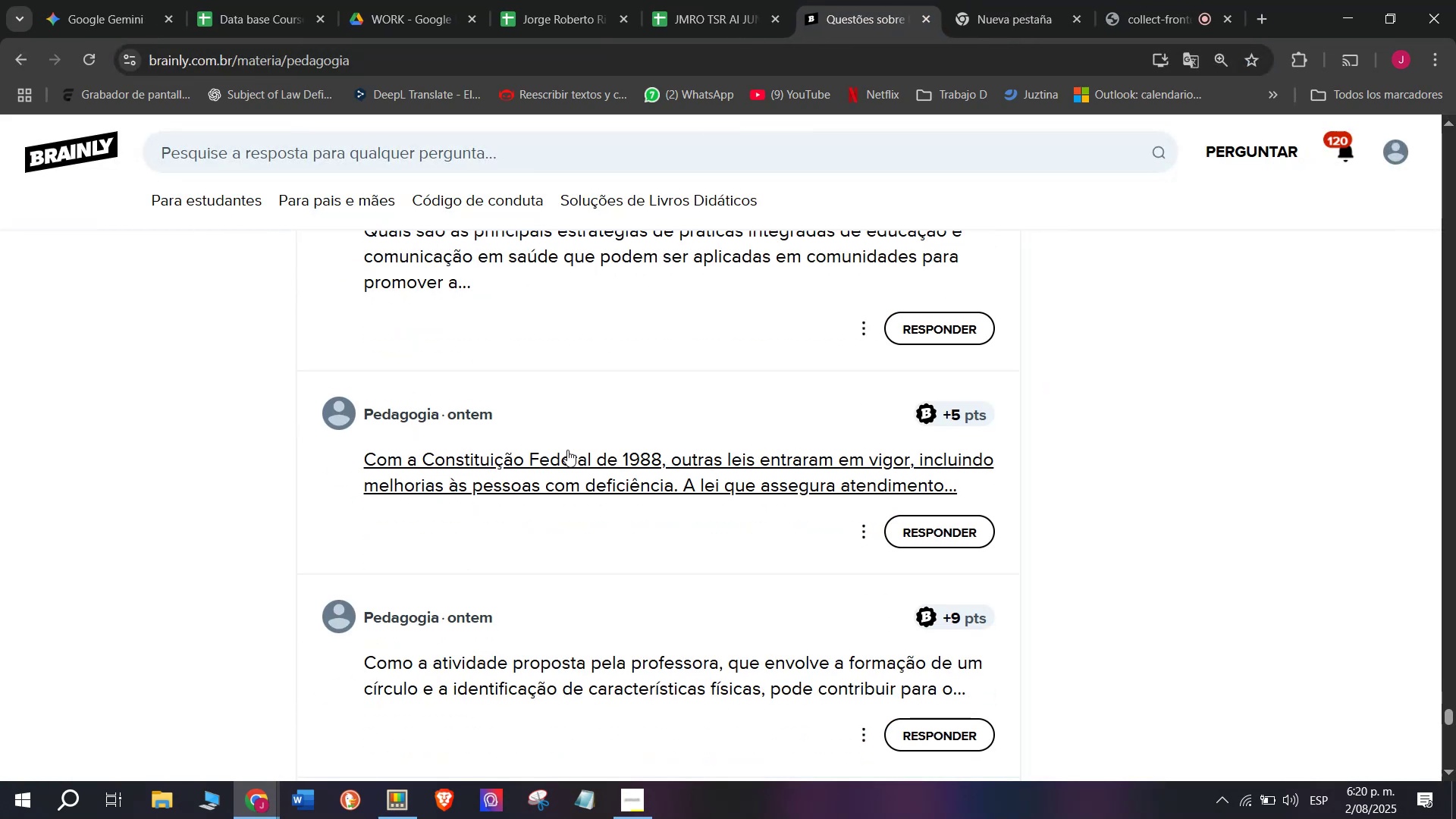 
right_click([567, 452])
 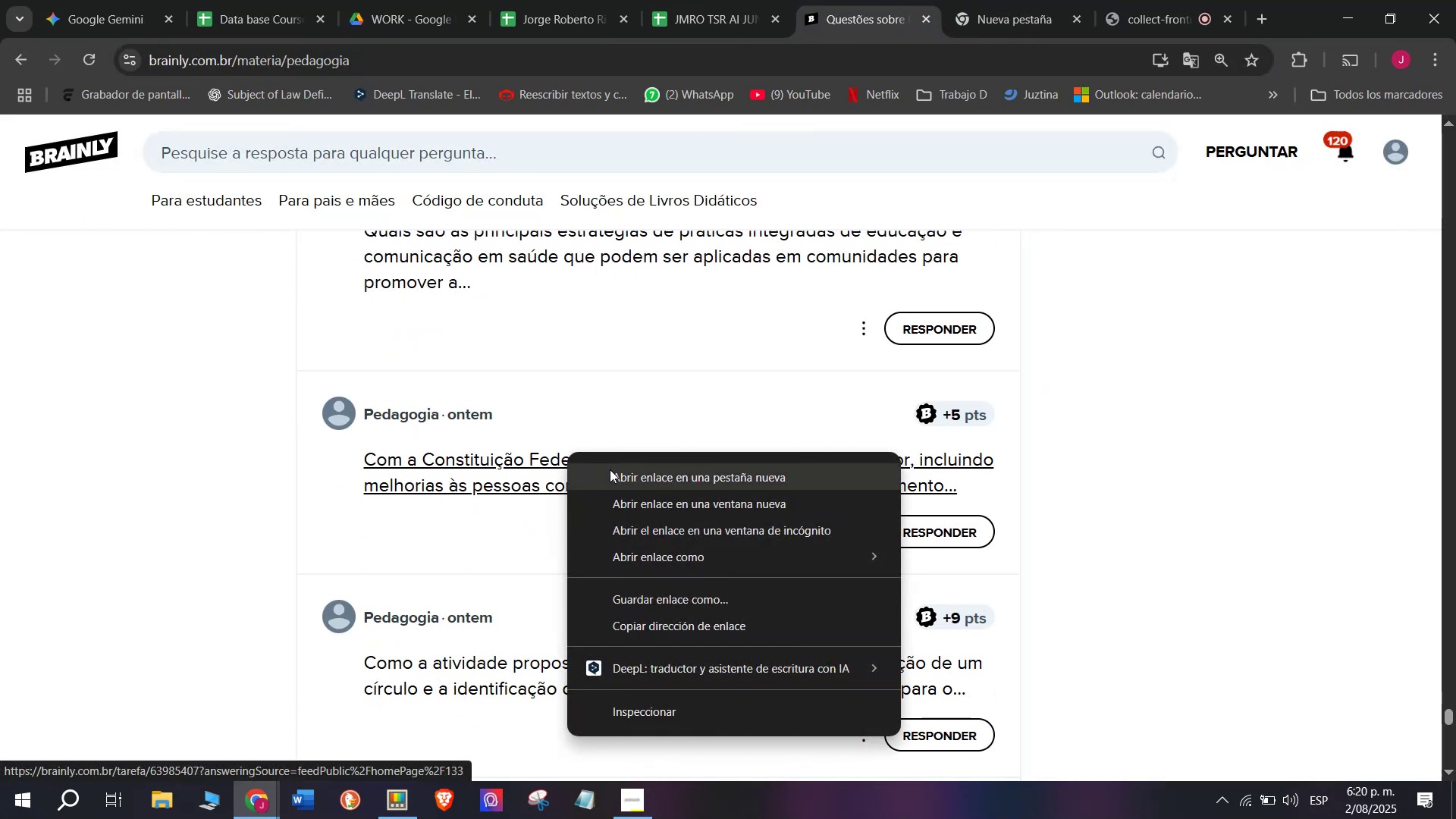 
left_click([610, 469])
 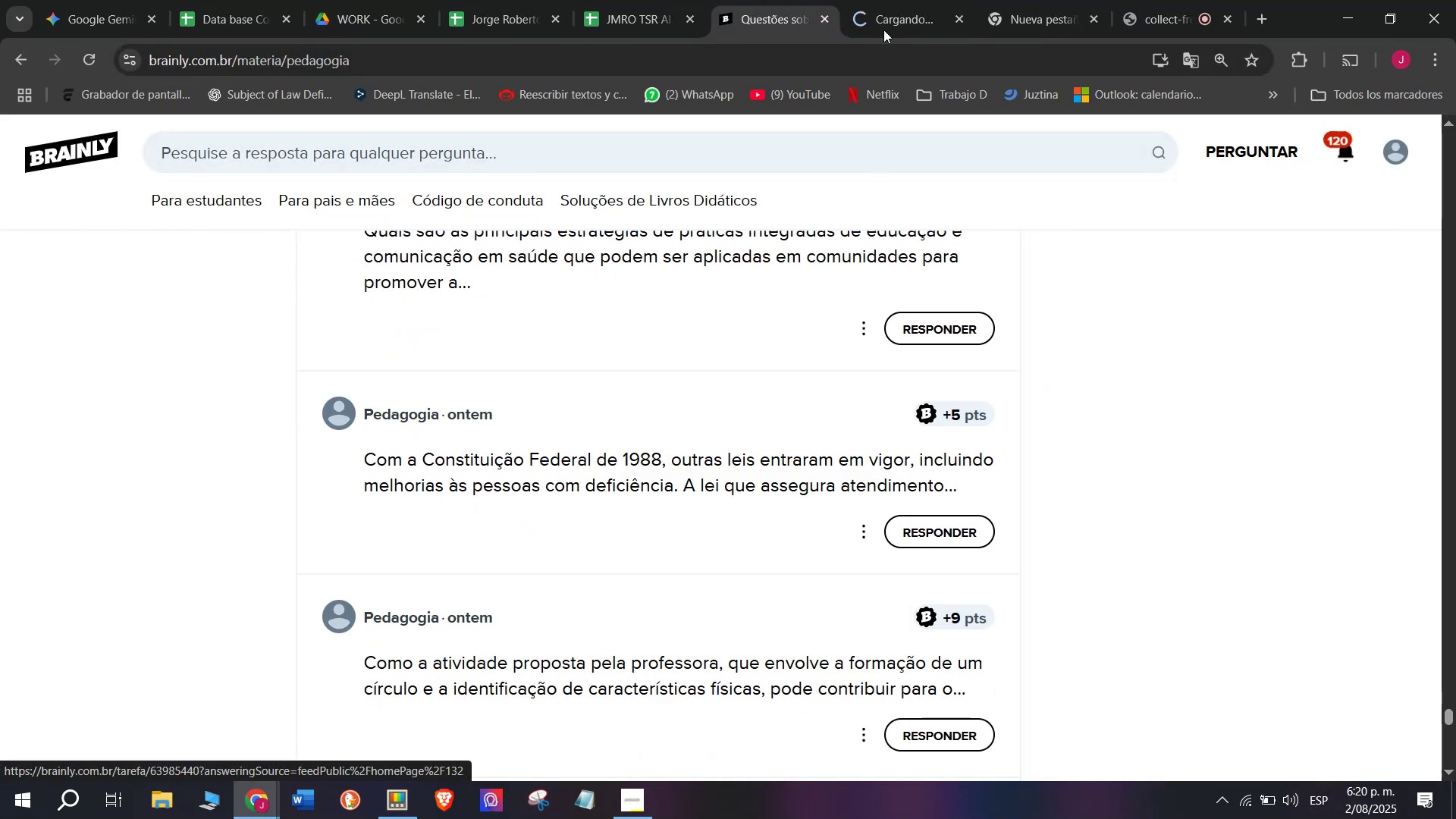 
left_click([905, 0])
 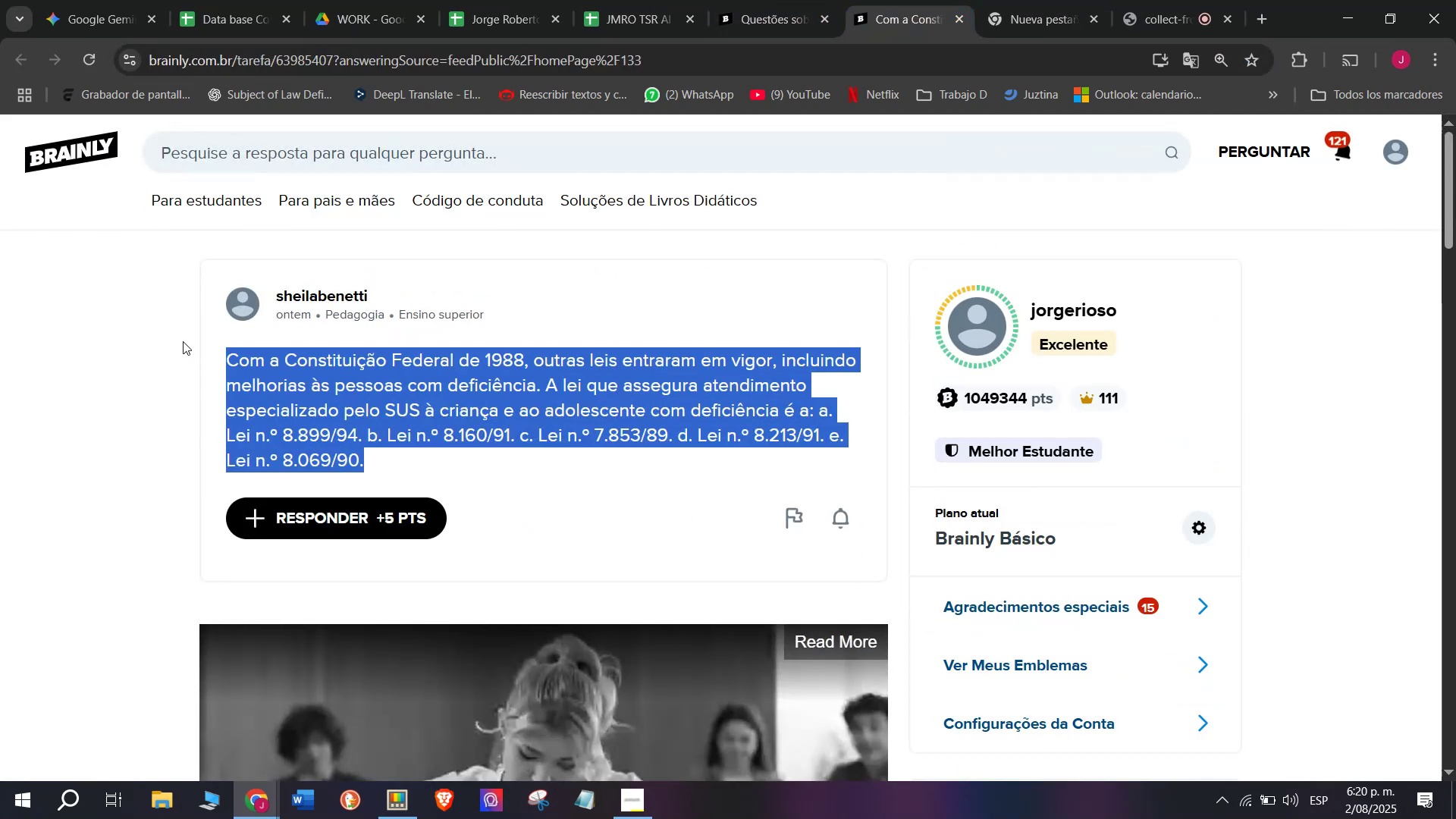 
key(Control+C)
 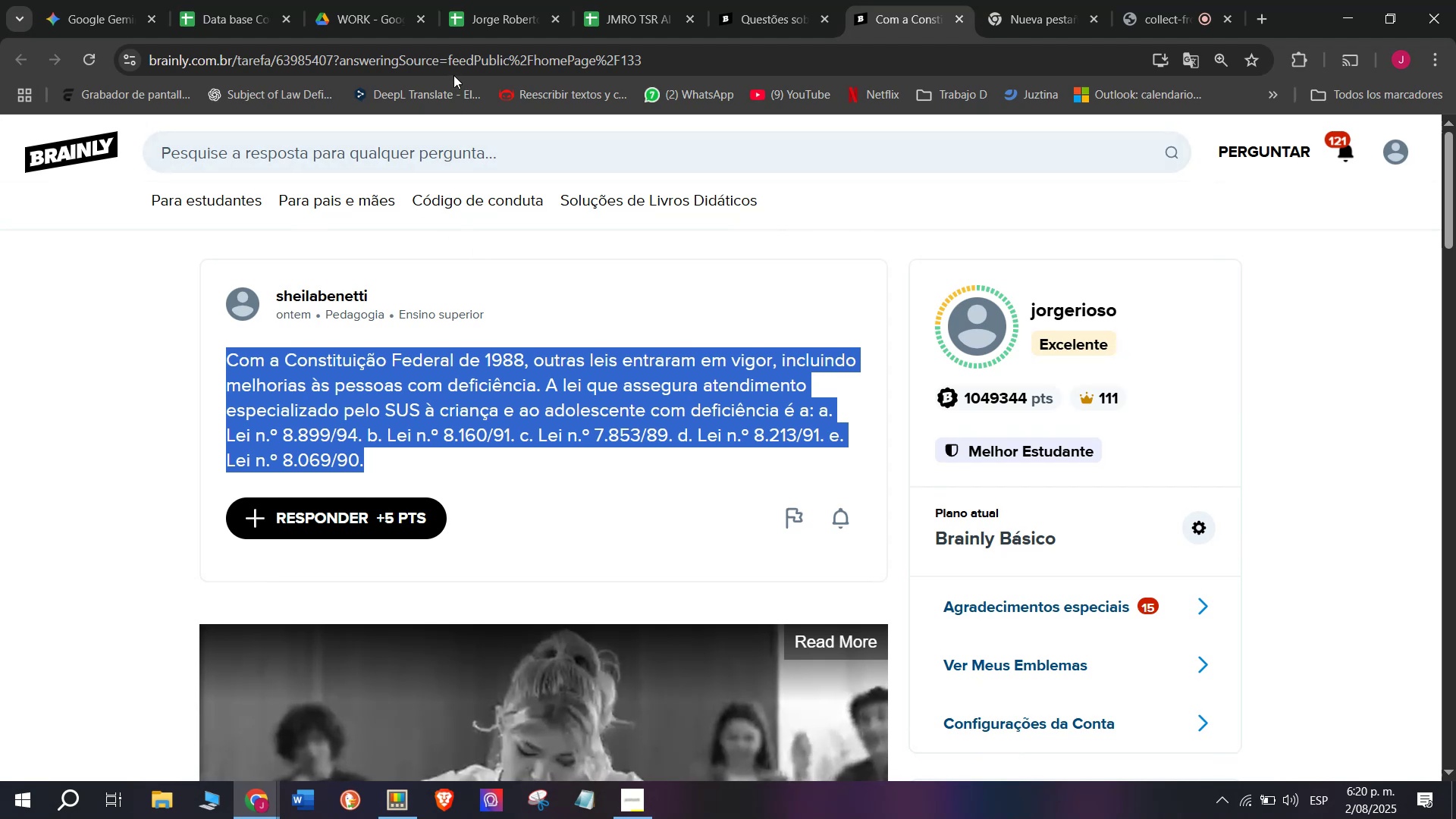 
double_click([457, 57])
 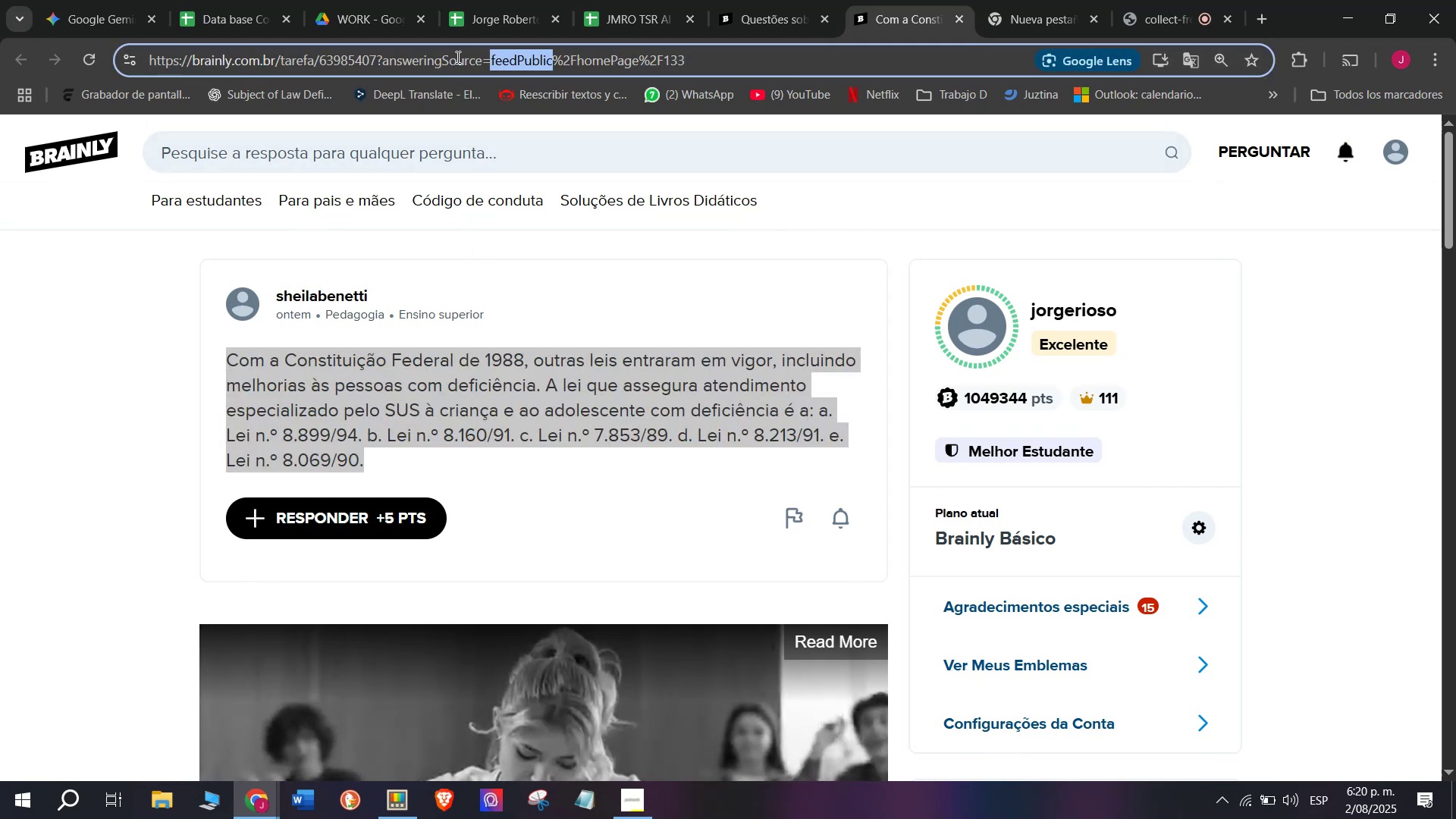 
triple_click([457, 57])
 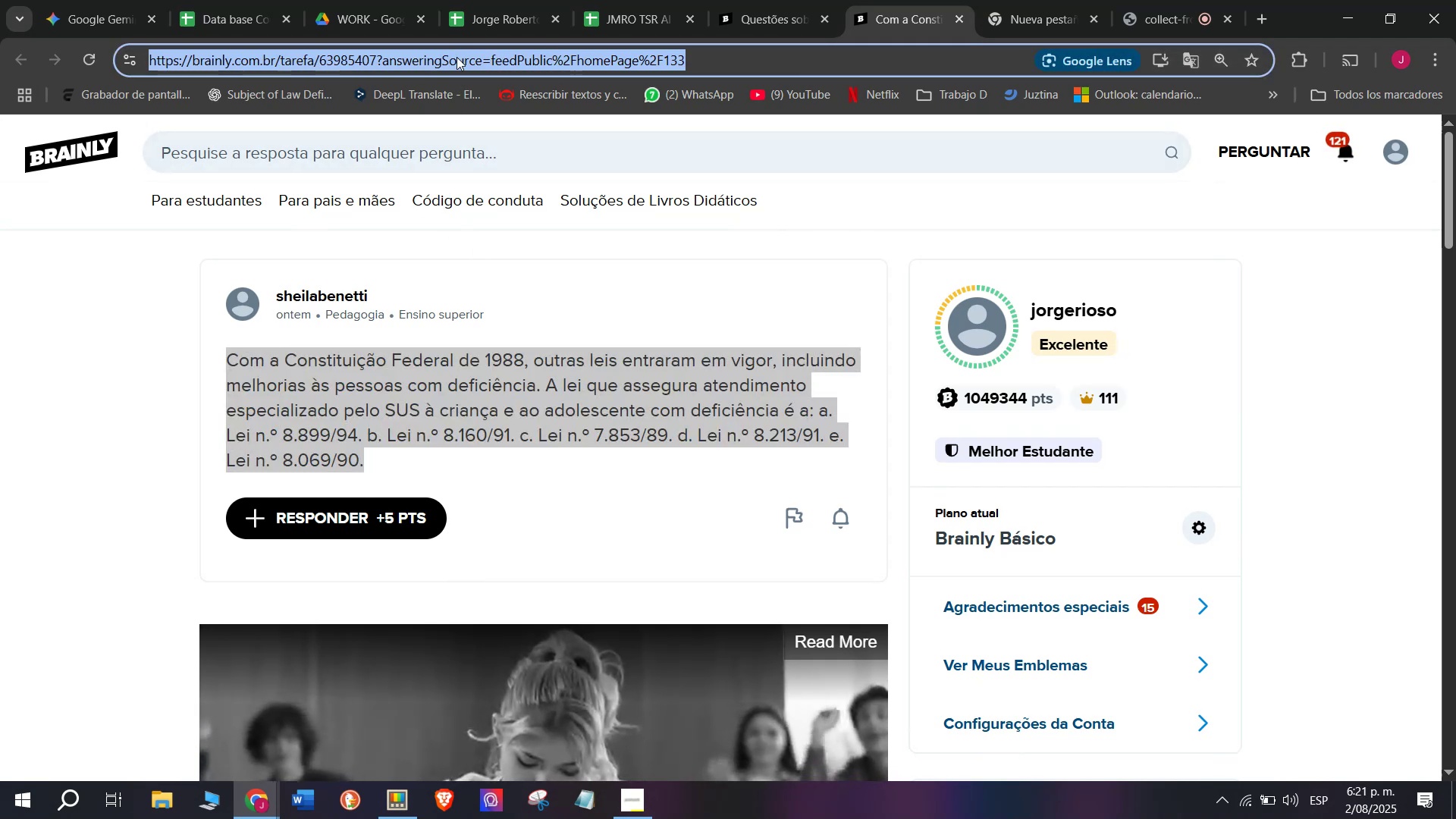 
key(Control+C)
 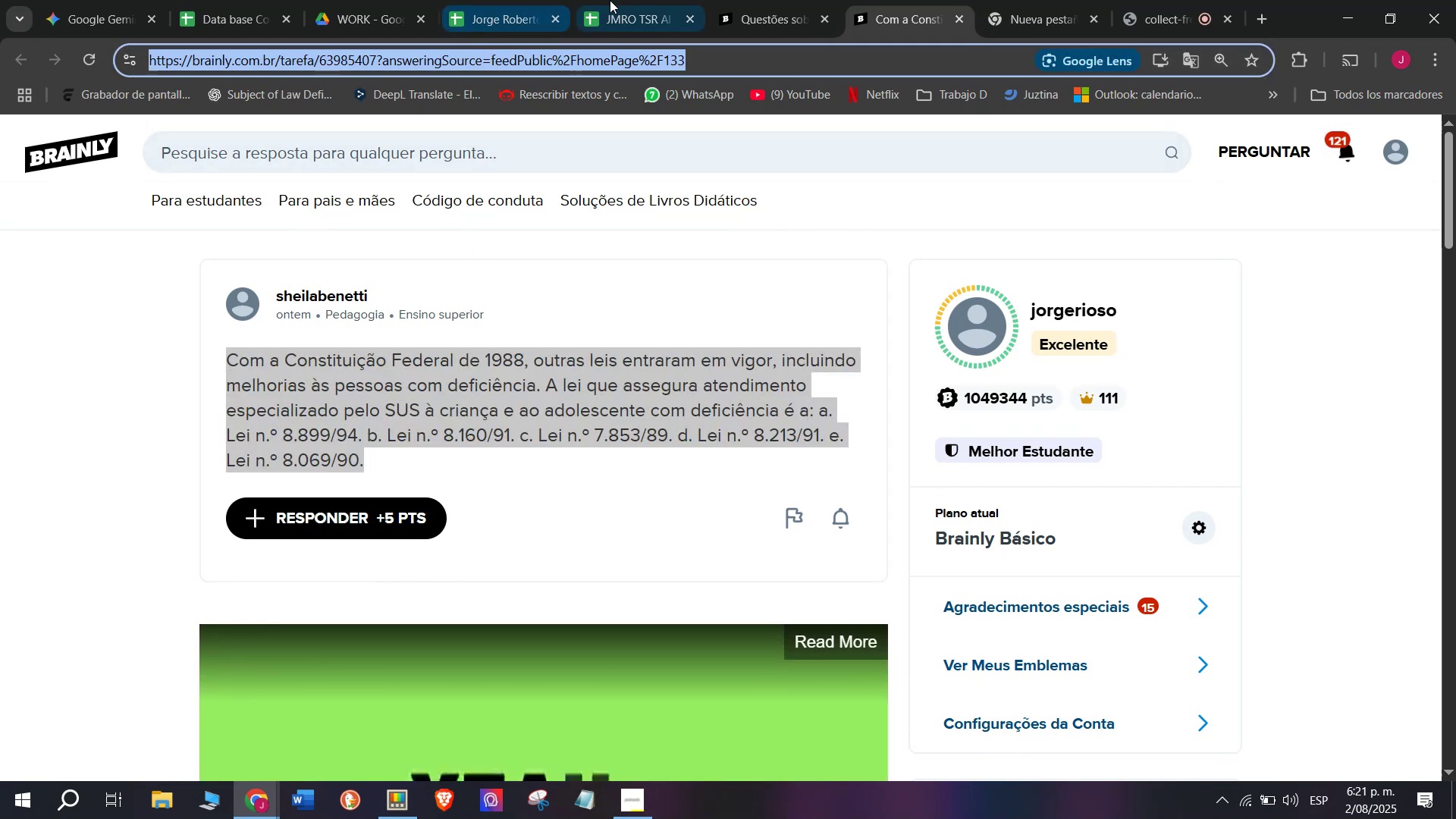 
left_click([629, 0])
 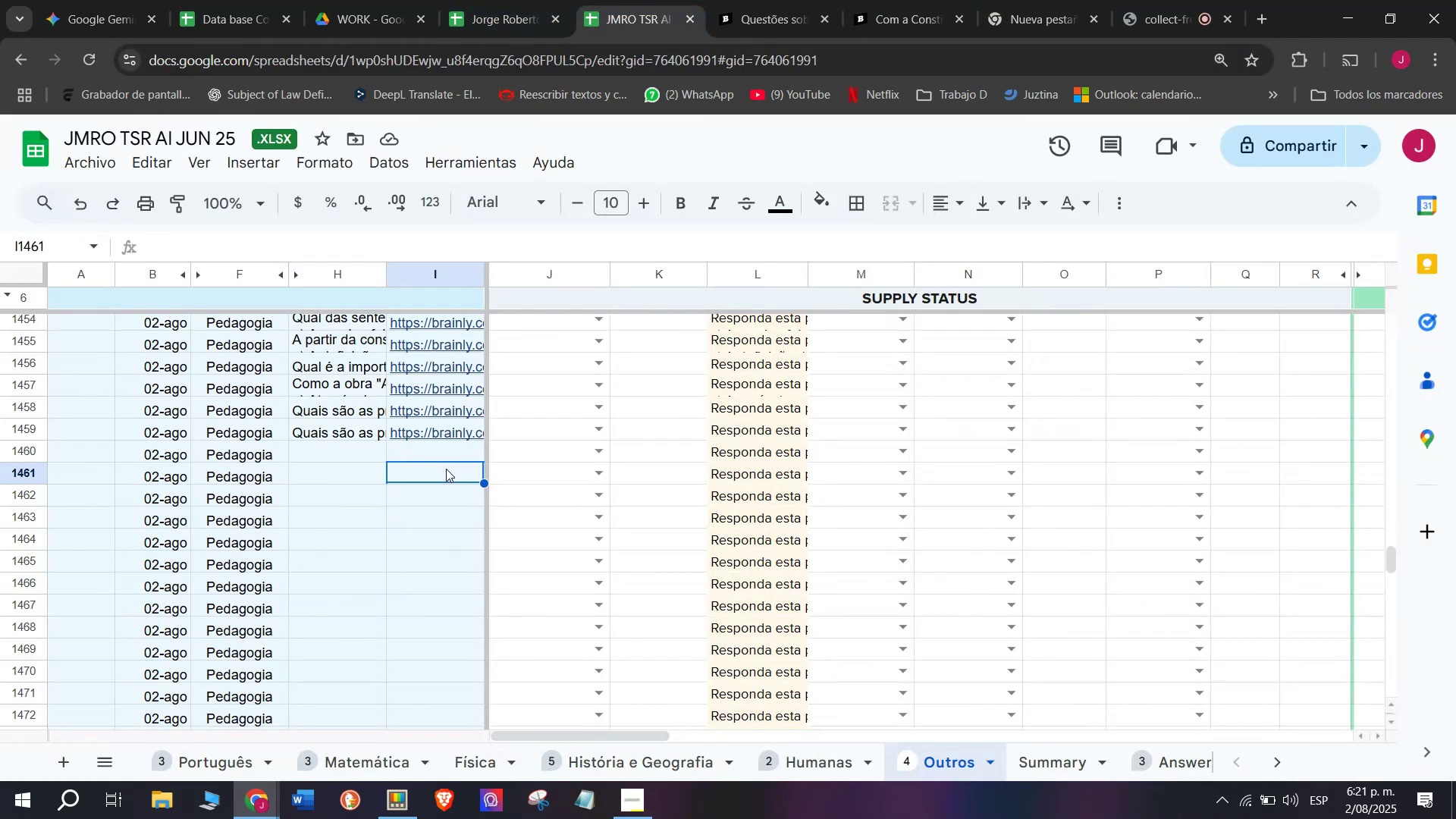 
double_click([447, 447])
 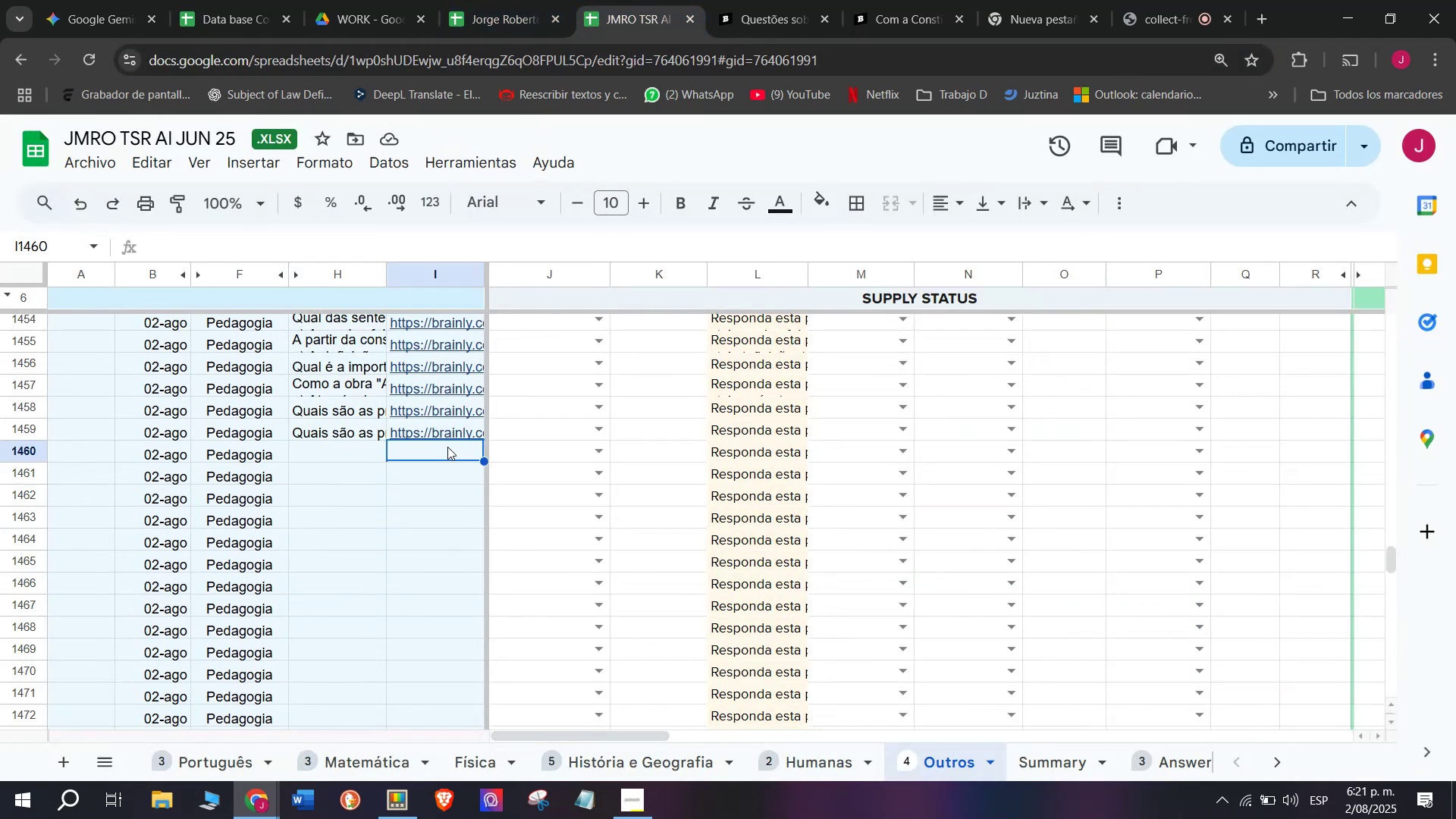 
triple_click([447, 447])
 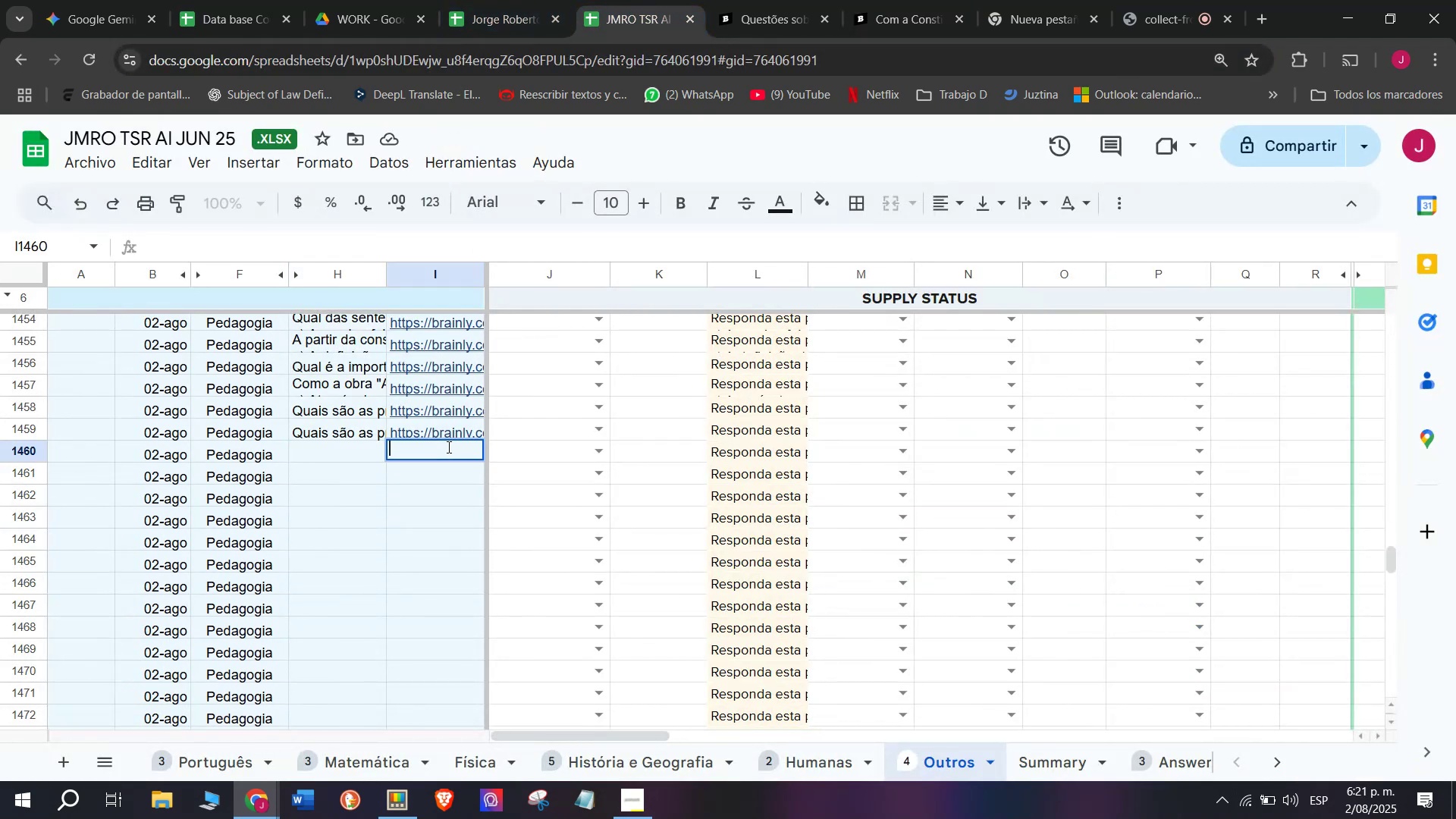 
key(Control+V)
 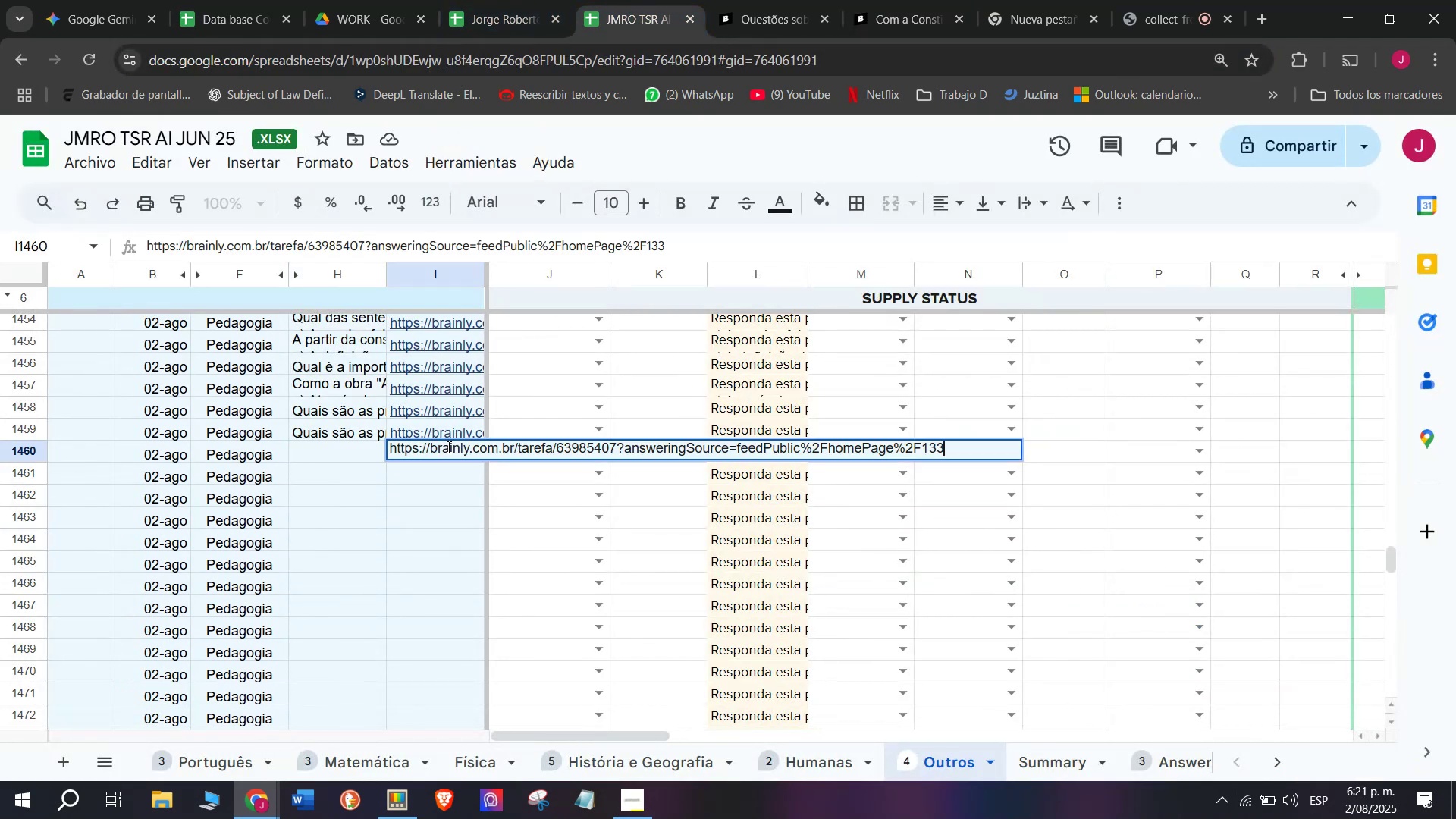 
key(Enter)
 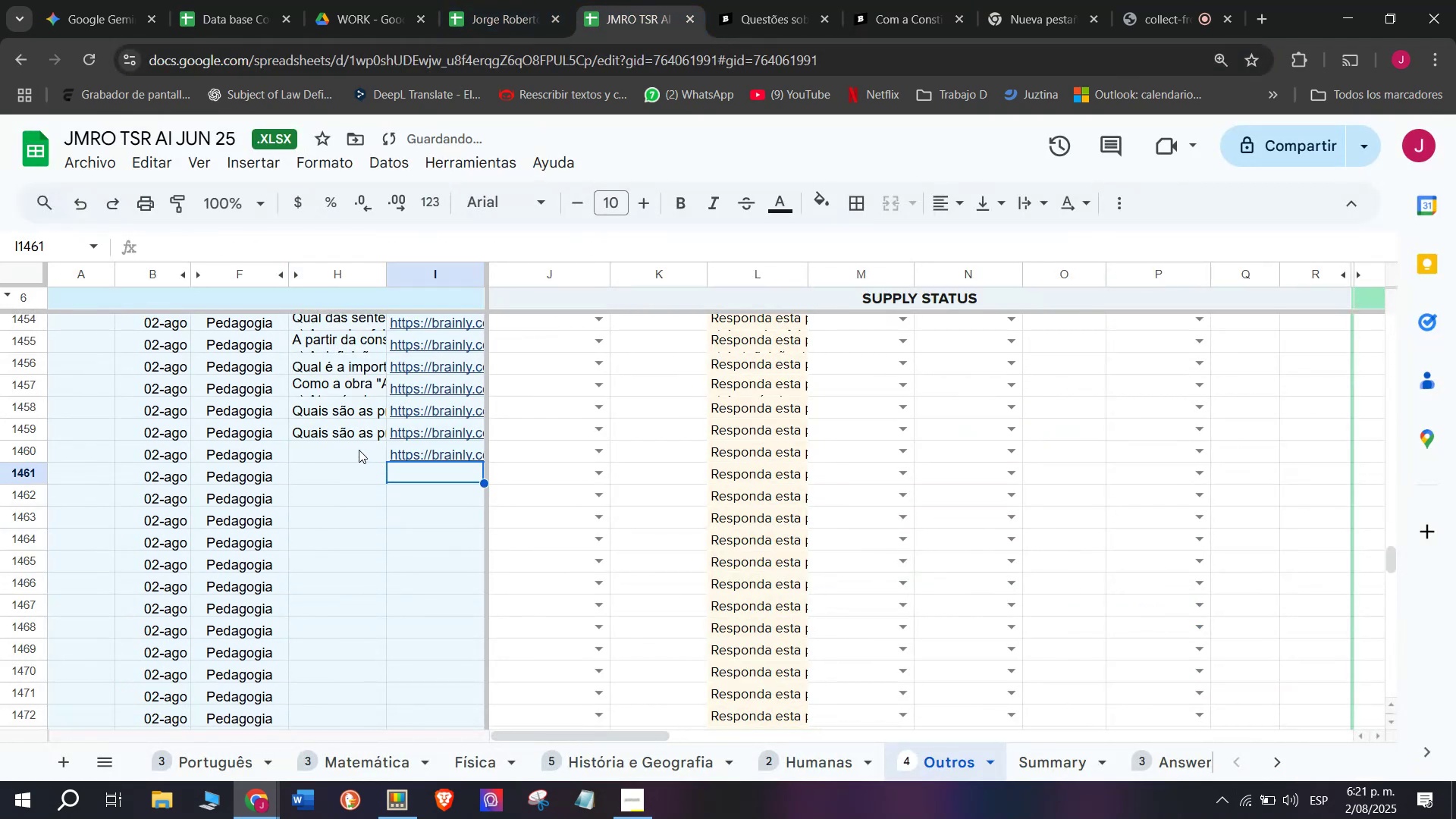 
double_click([359, 450])
 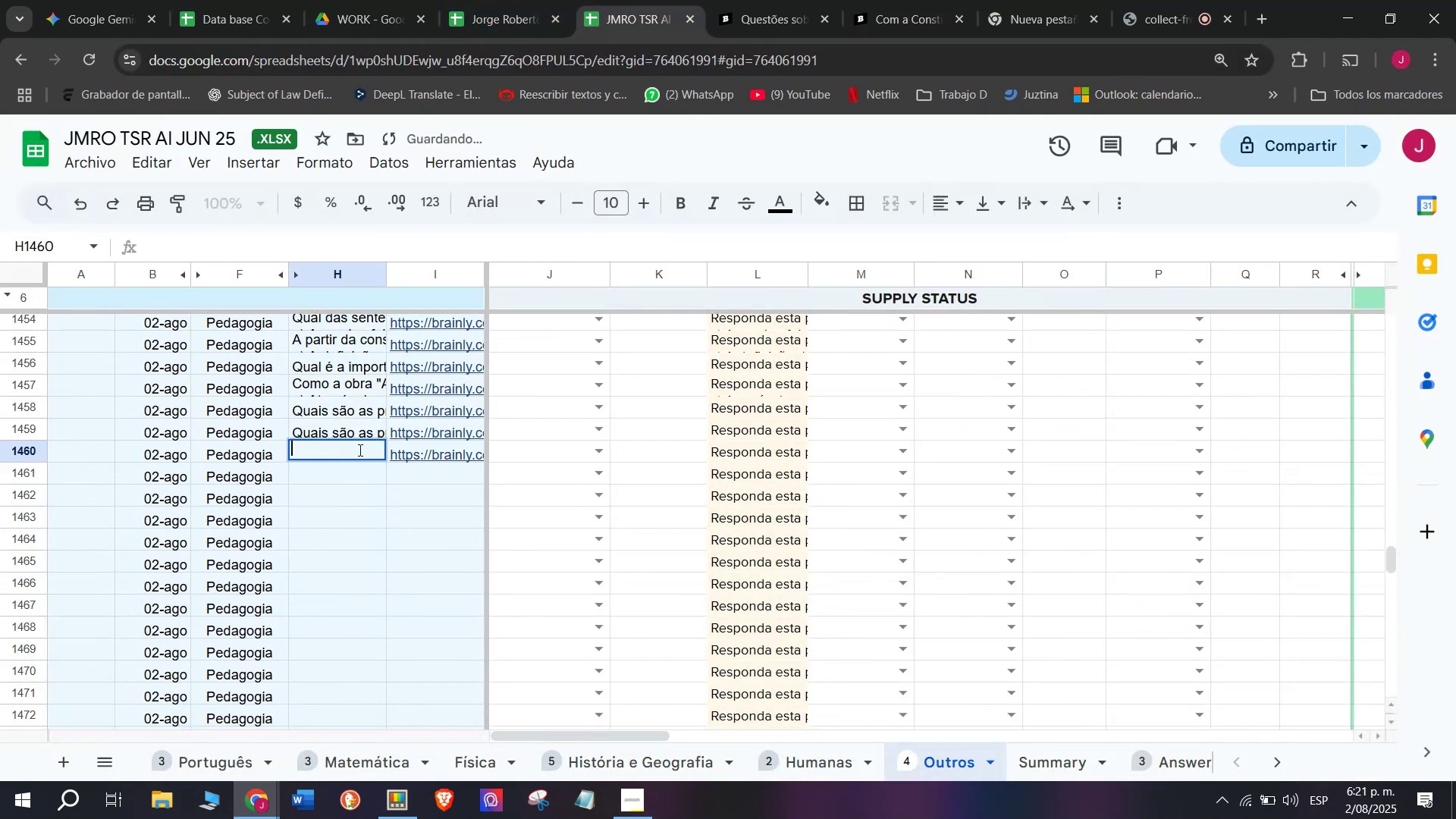 
key(Meta+V)
 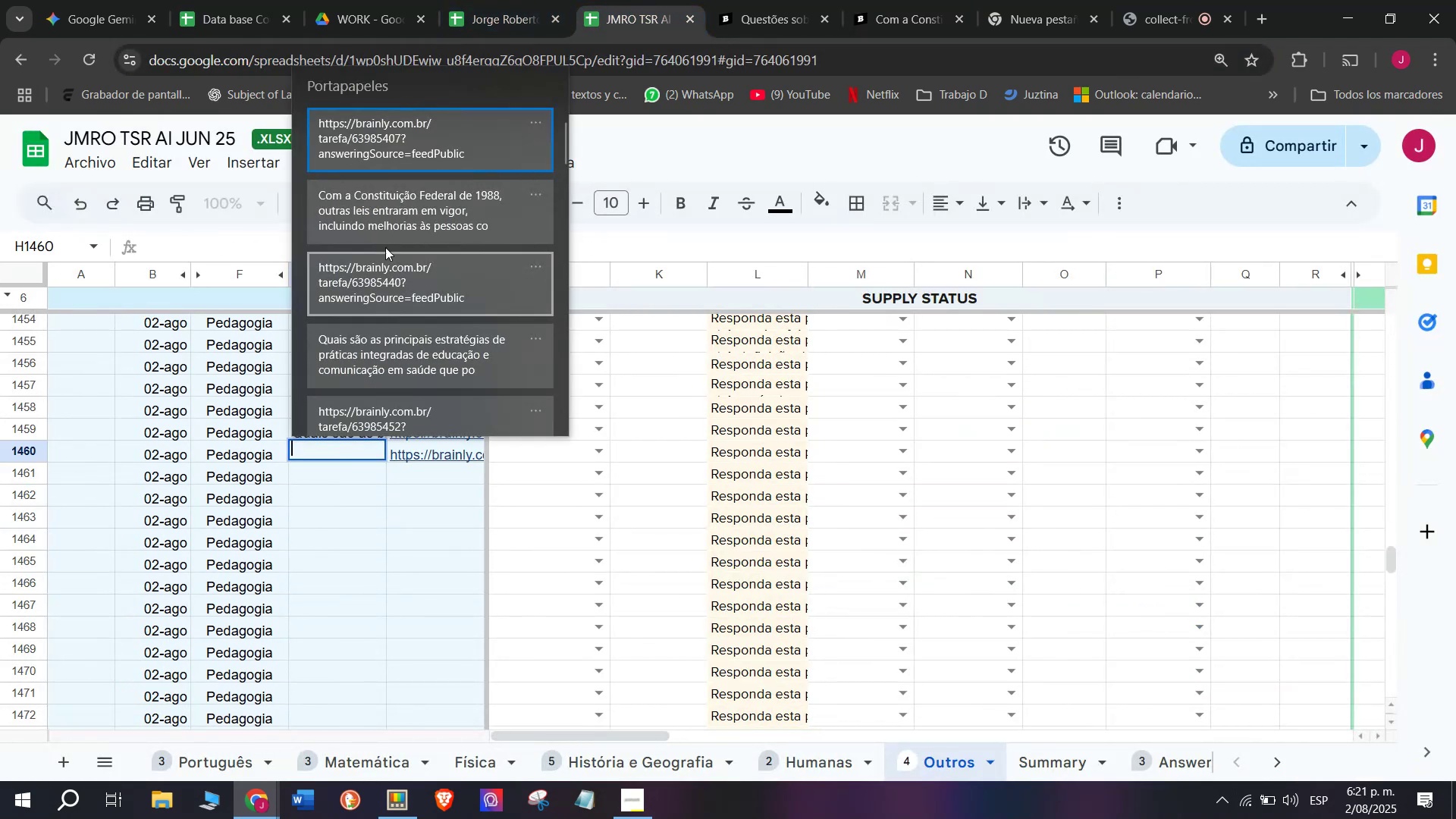 
left_click([385, 228])
 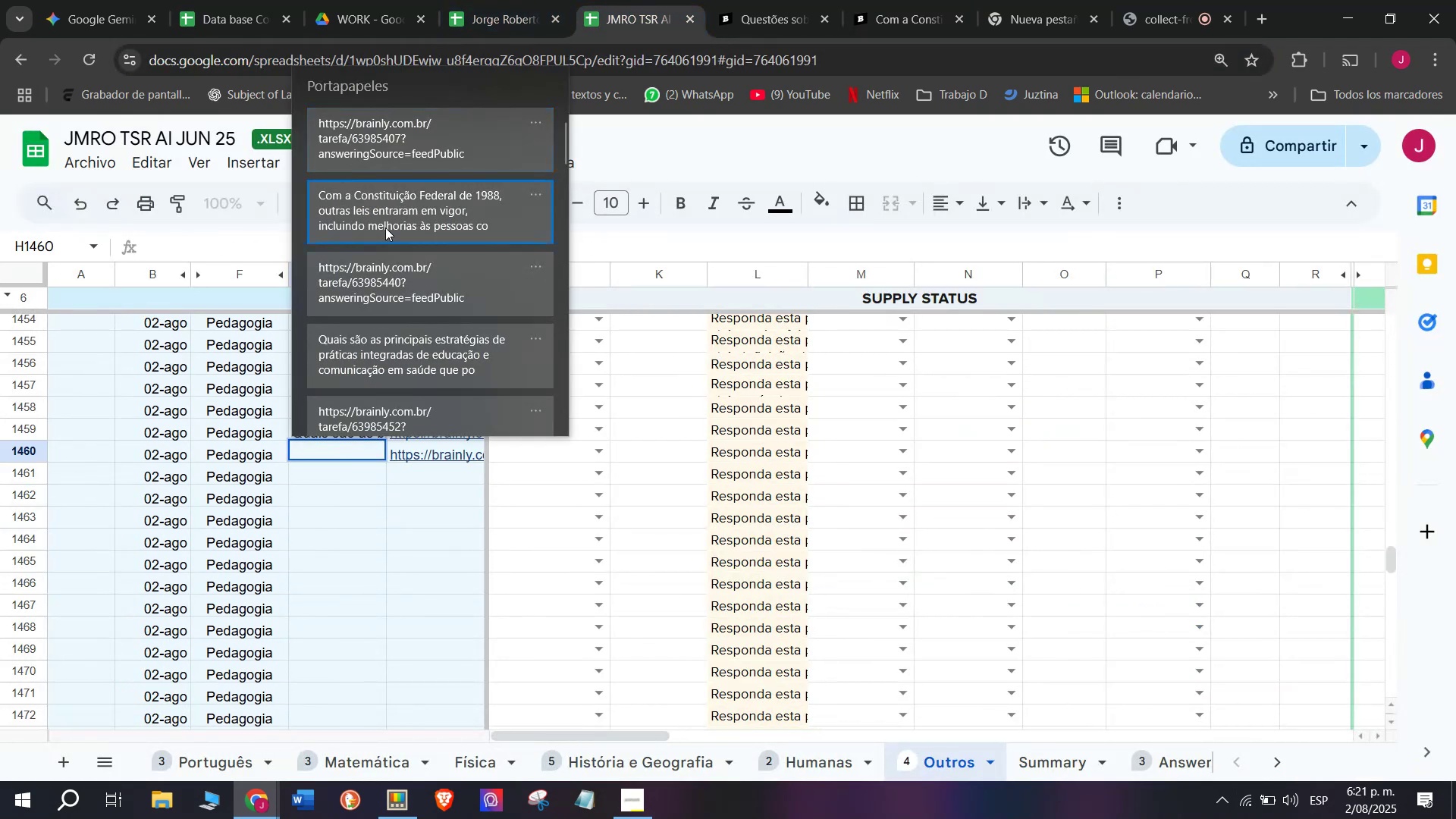 
key(Control+ControlLeft)
 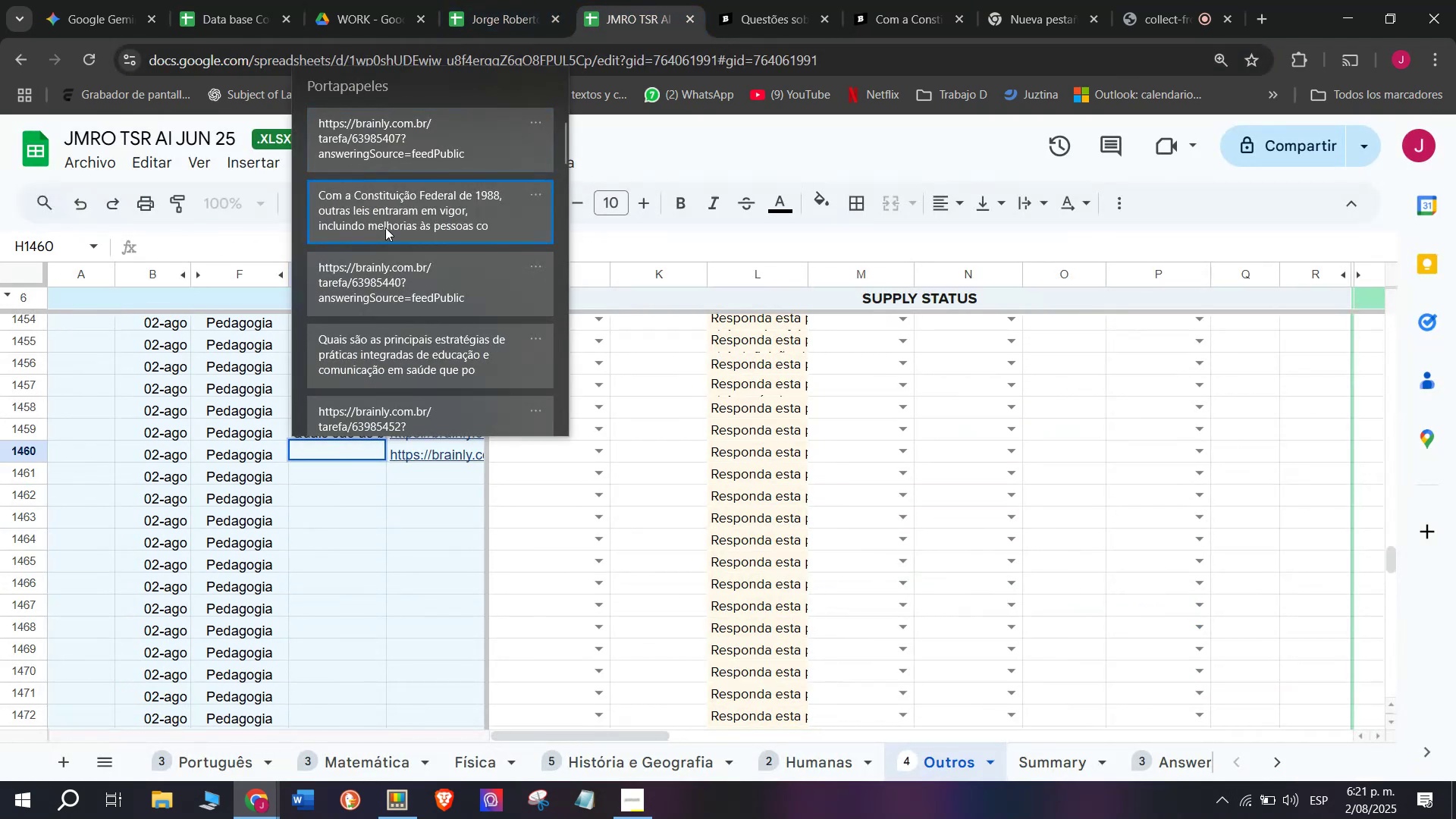 
key(Control+V)
 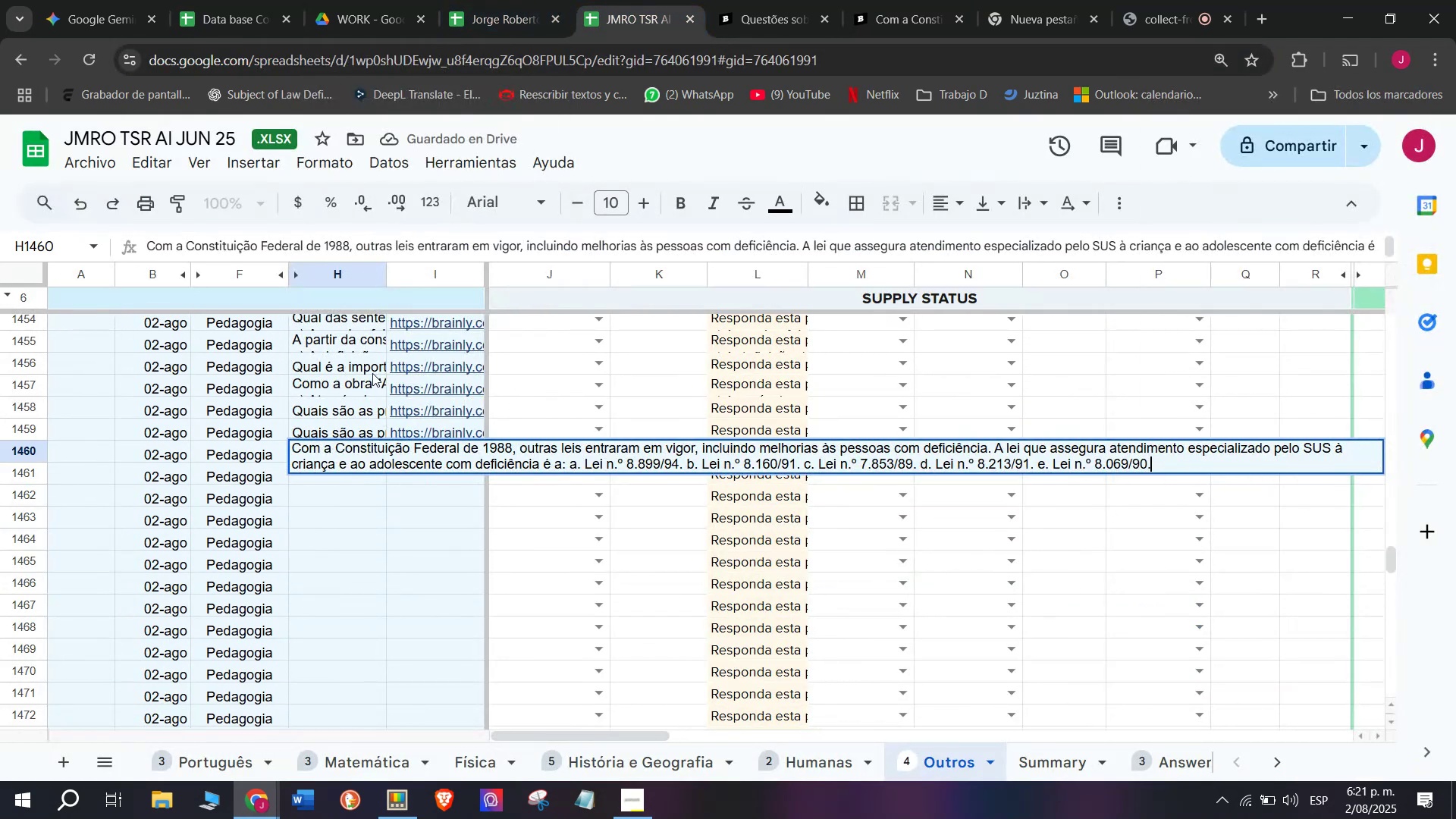 
key(Enter)
 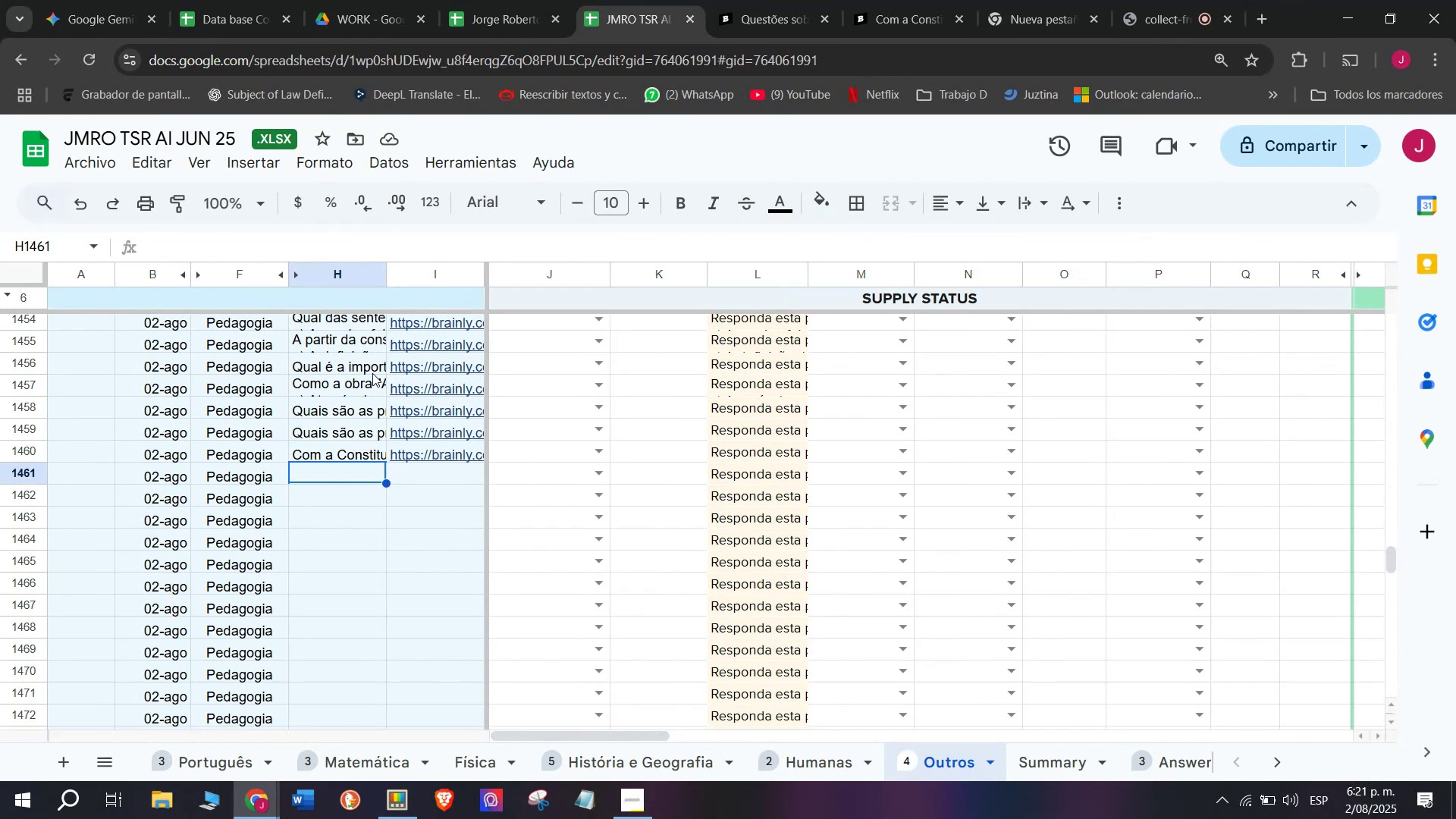 
wait(7.58)
 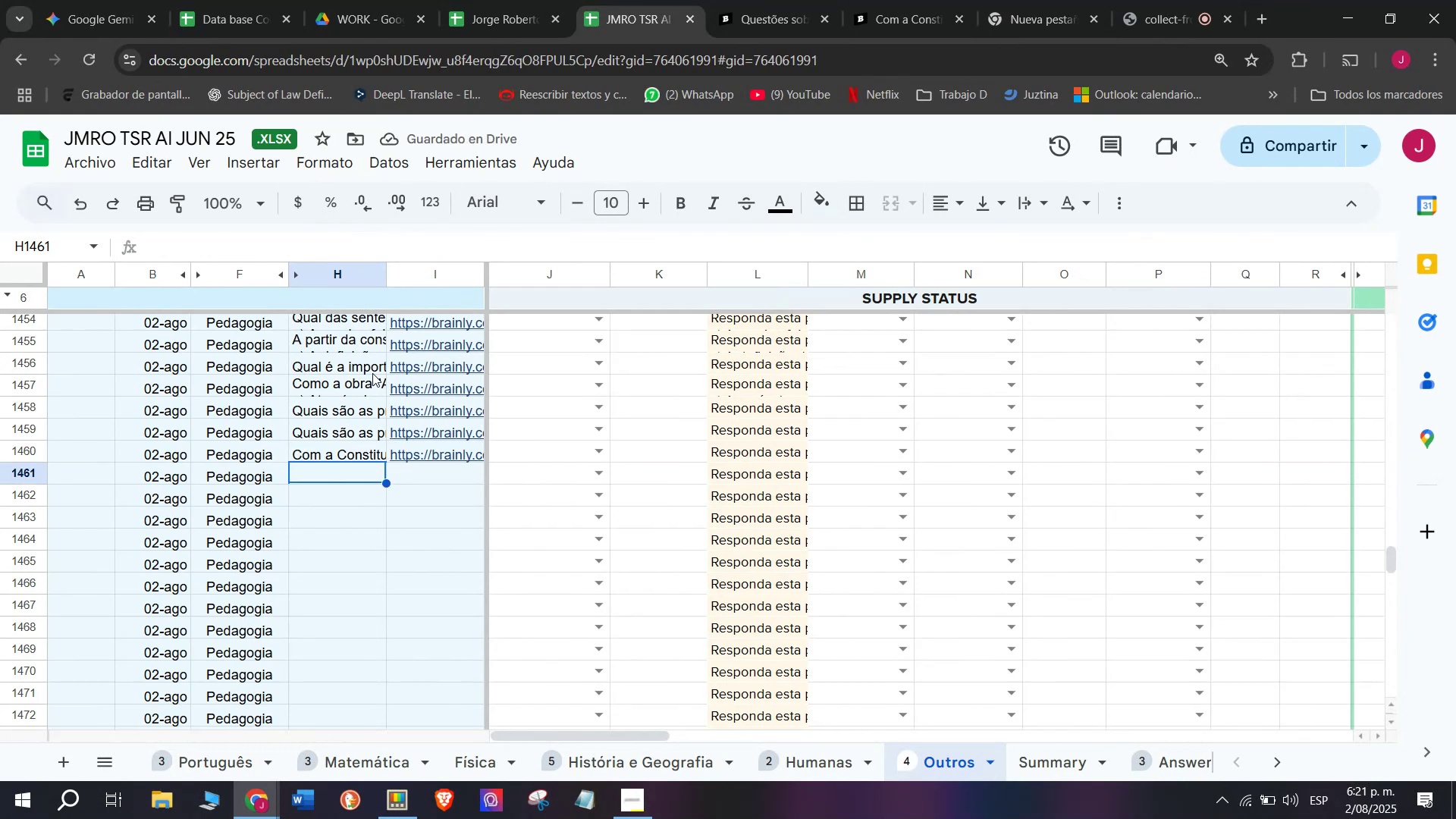 
left_click([890, 0])
 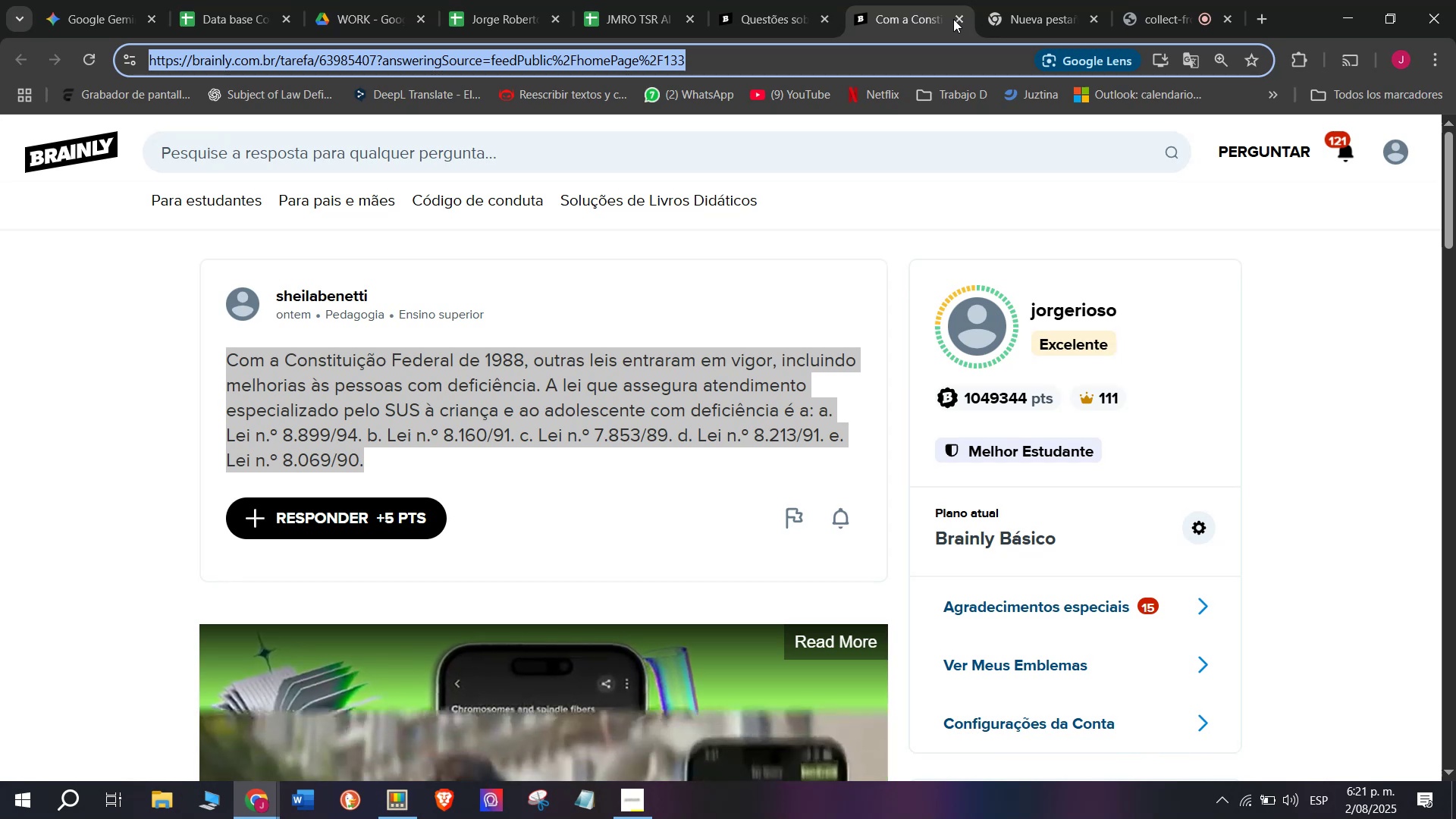 
wait(5.28)
 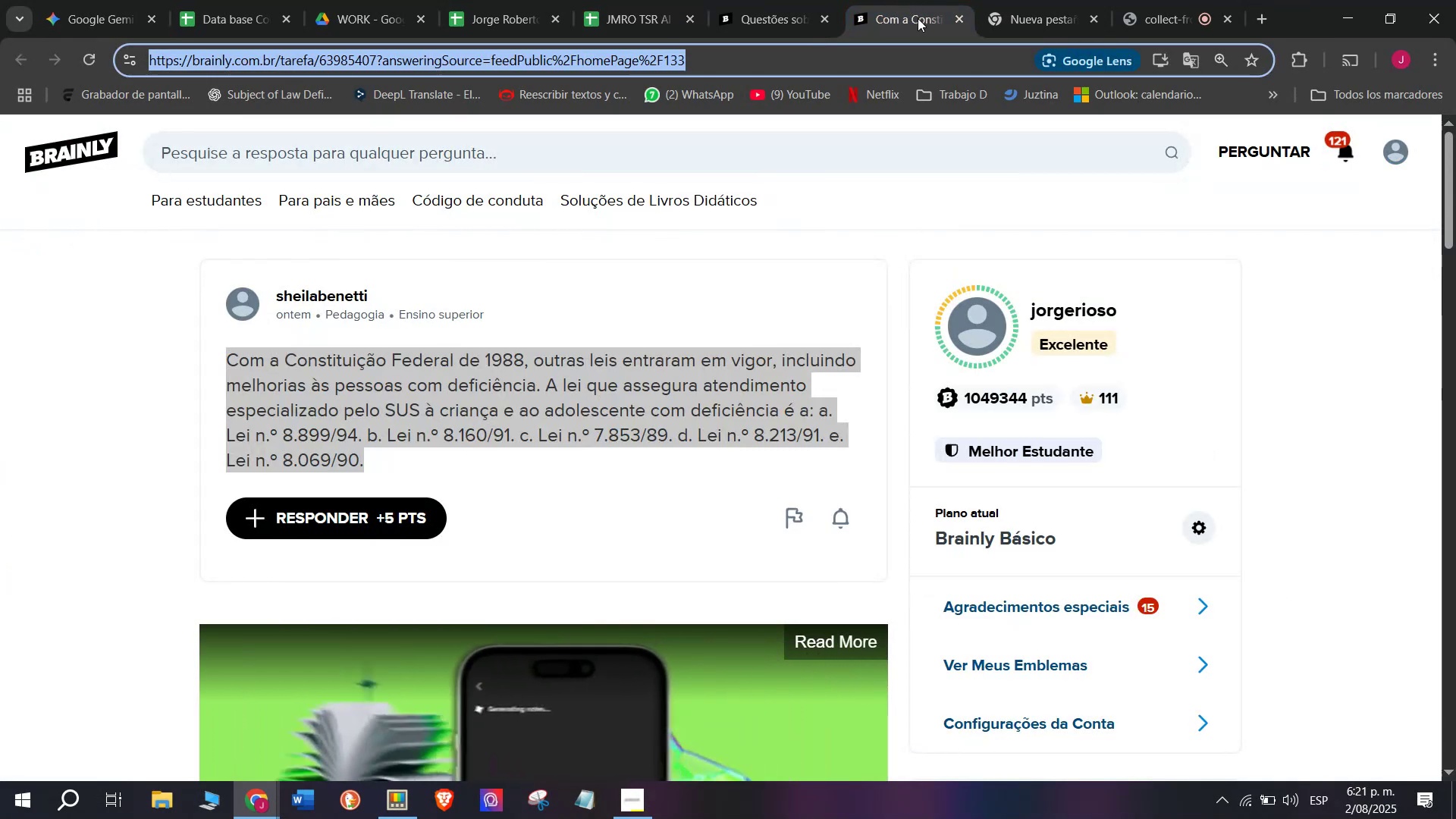 
double_click([733, 0])
 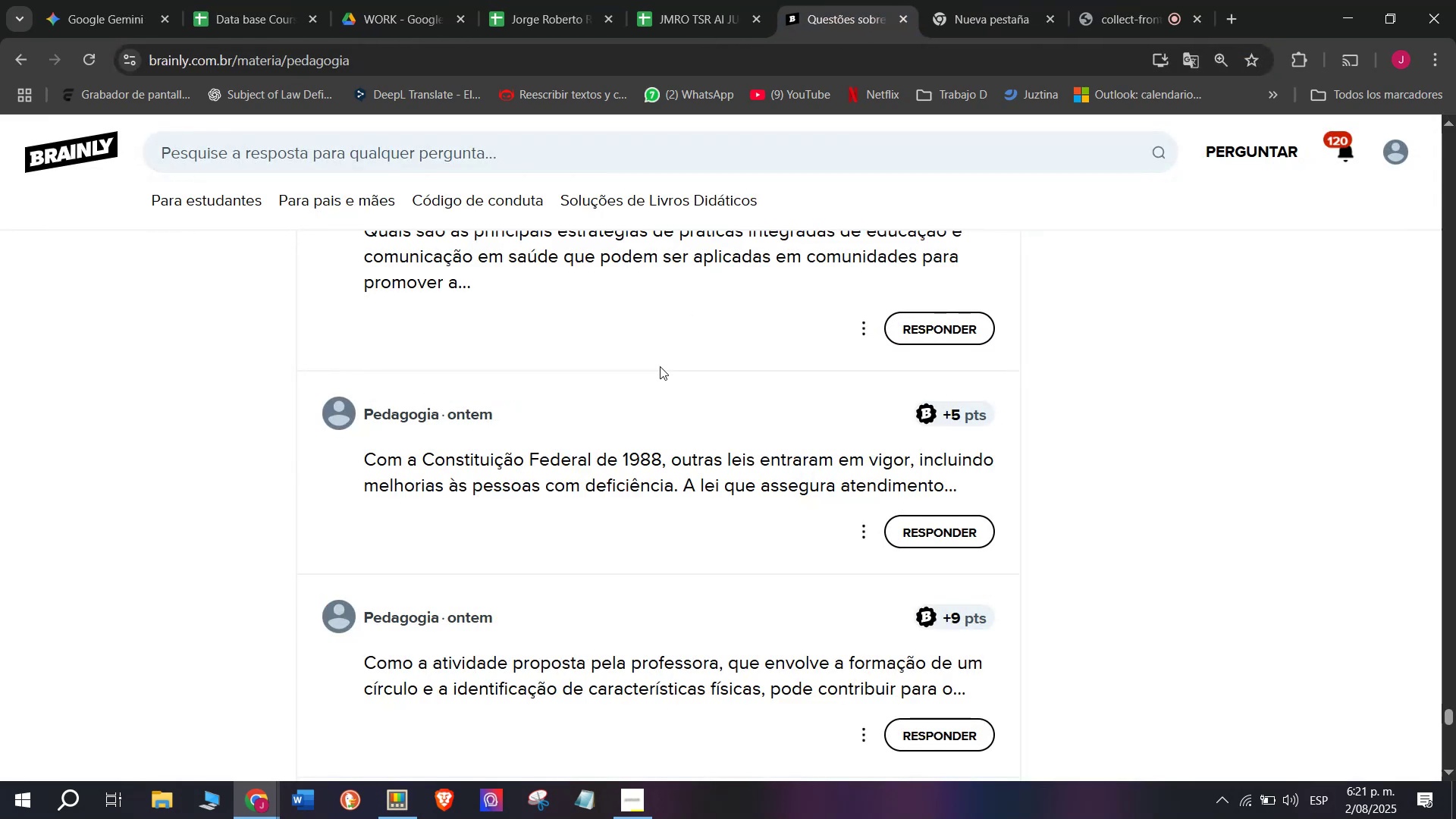 
scroll: coordinate [660, 366], scroll_direction: down, amount: 1.0
 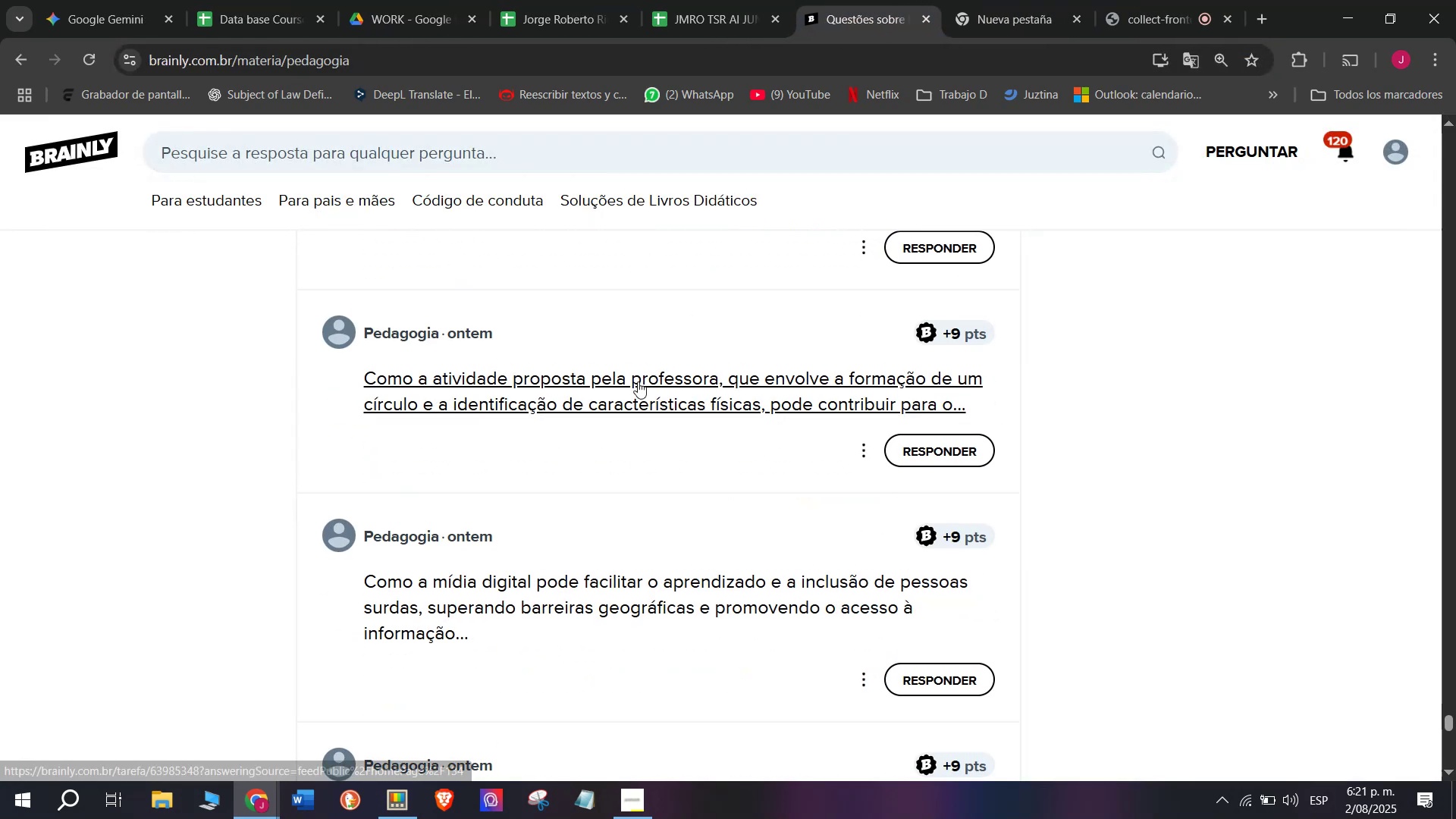 
right_click([635, 385])
 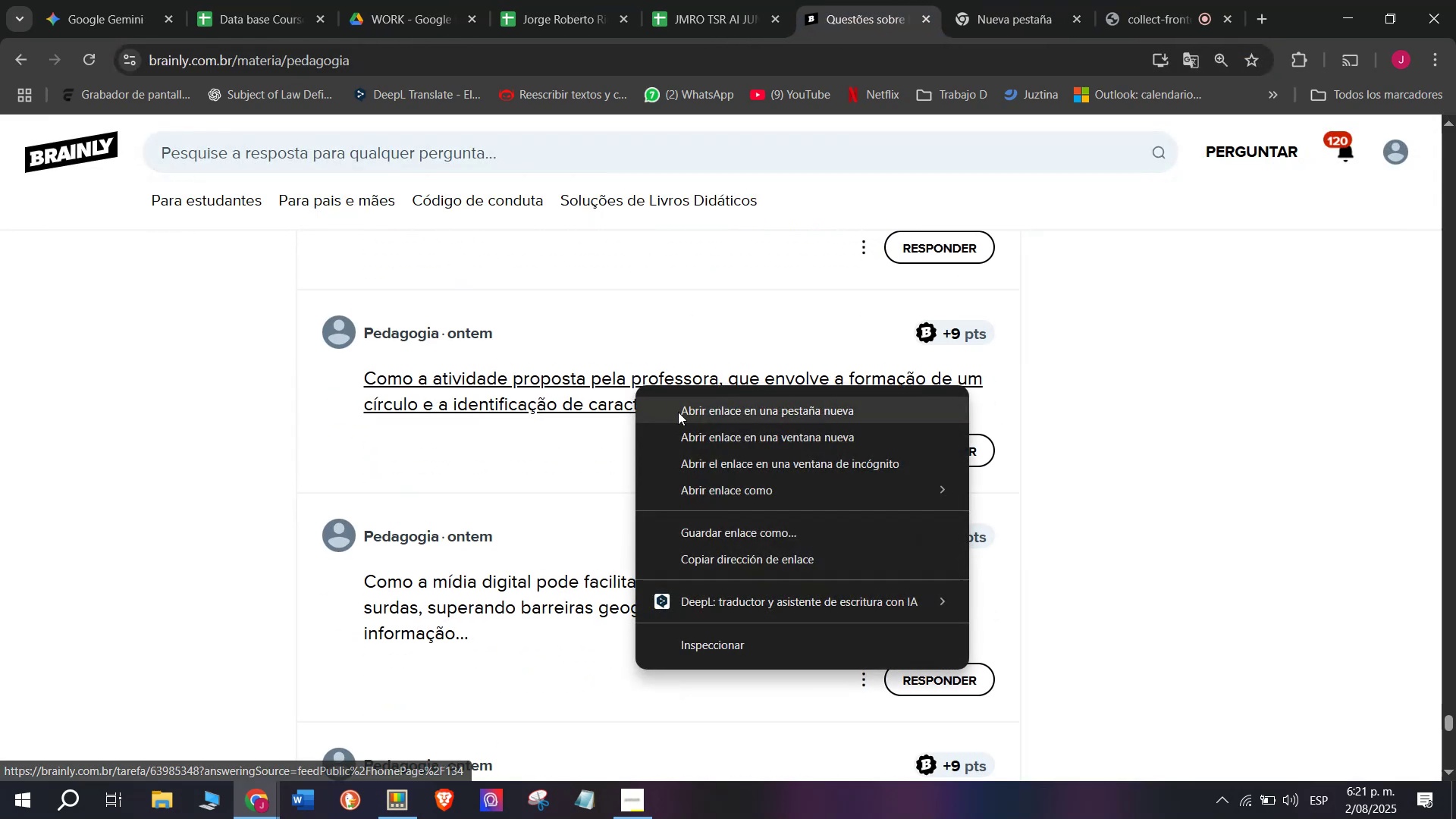 
left_click([684, 414])
 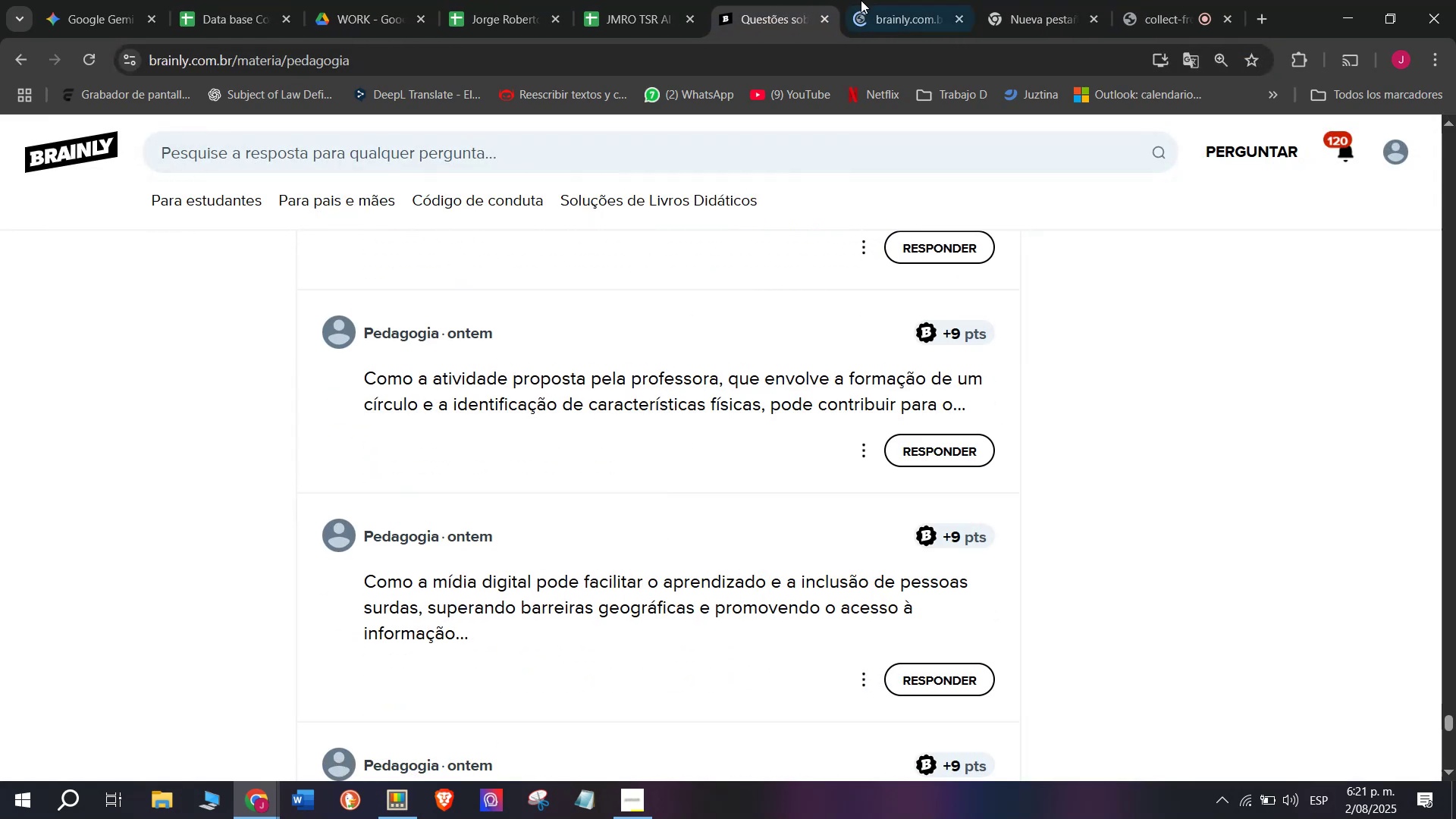 
left_click([899, 0])
 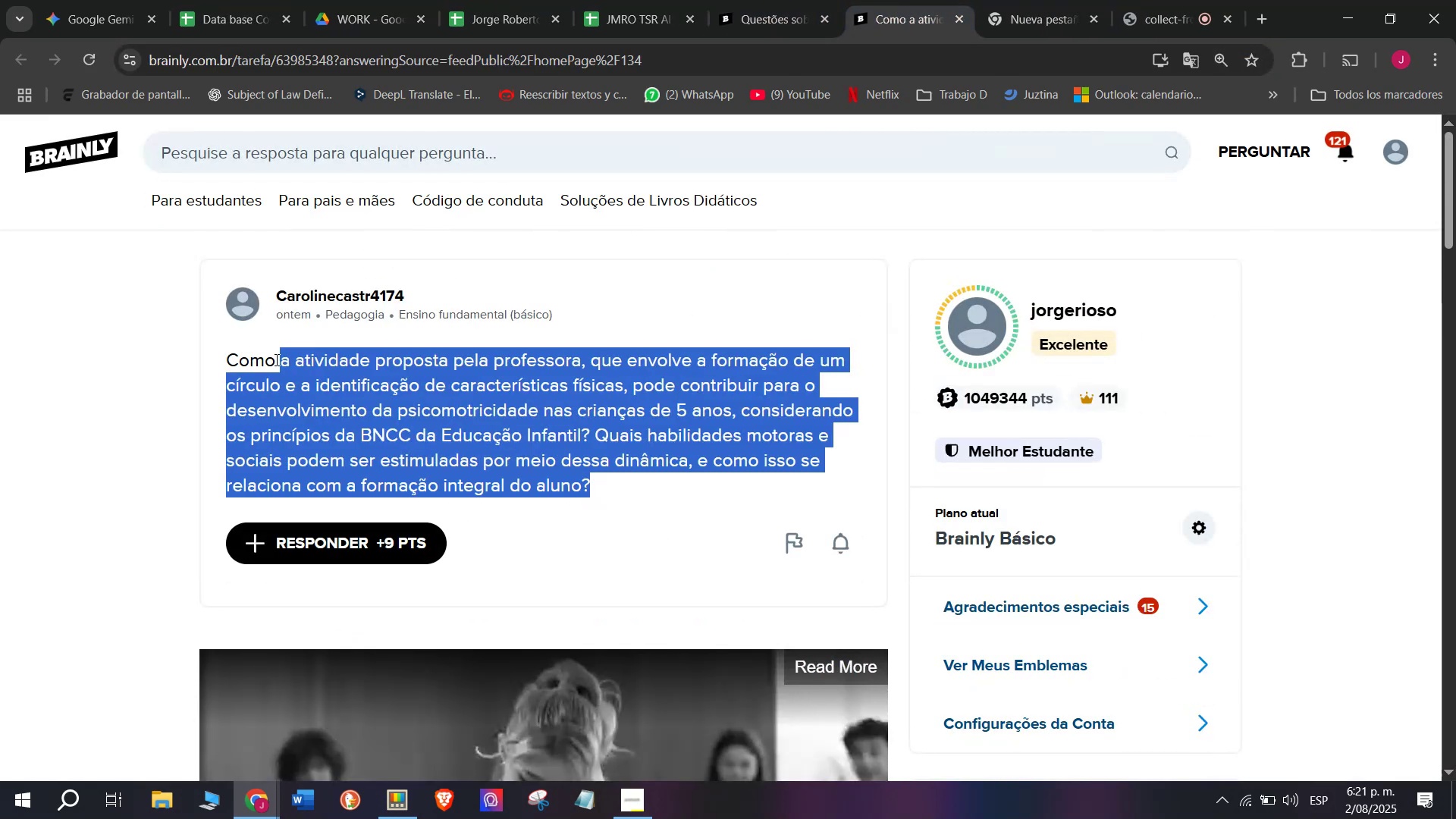 
key(Control+C)
 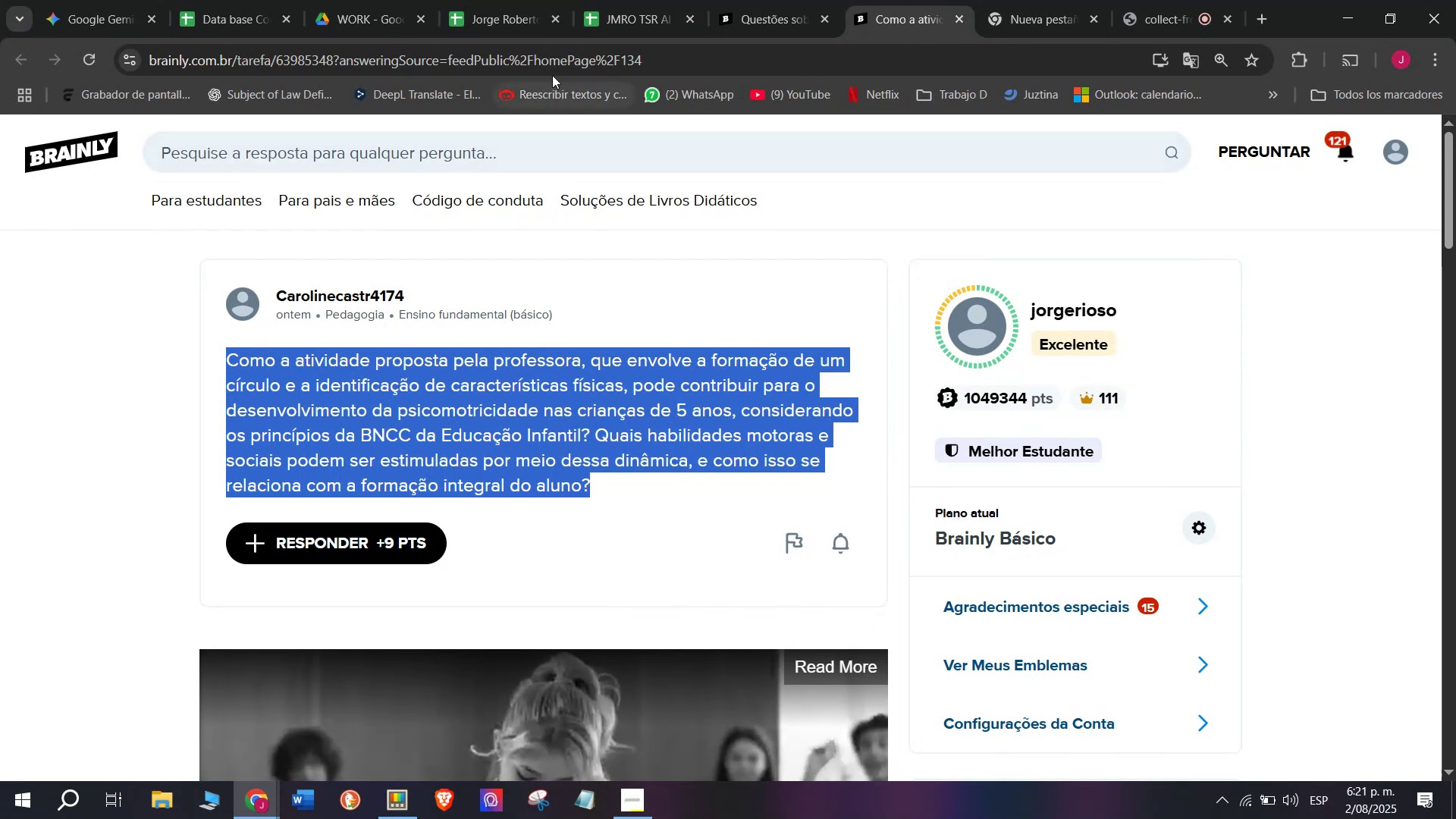 
double_click([552, 63])
 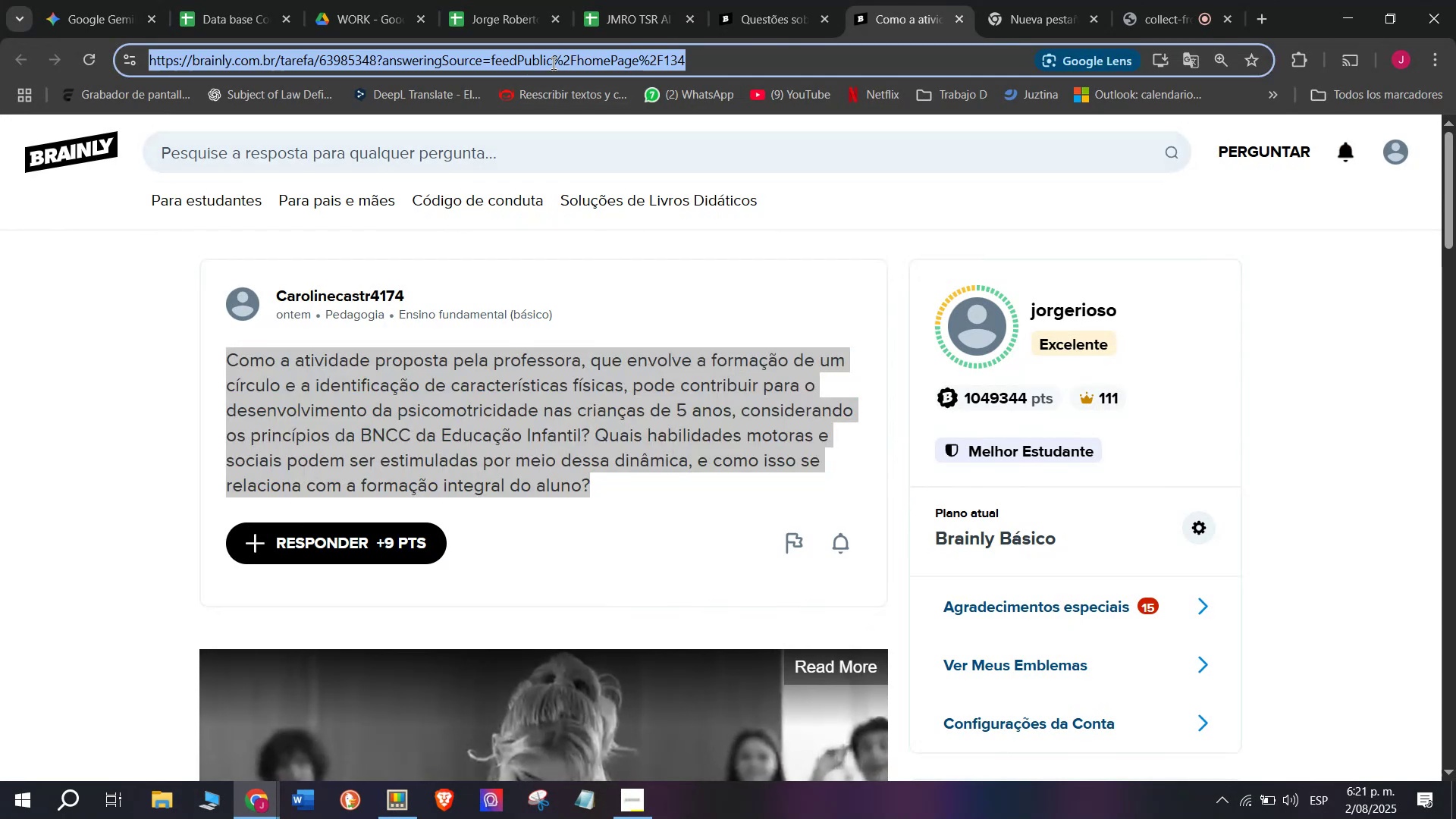 
triple_click([552, 63])
 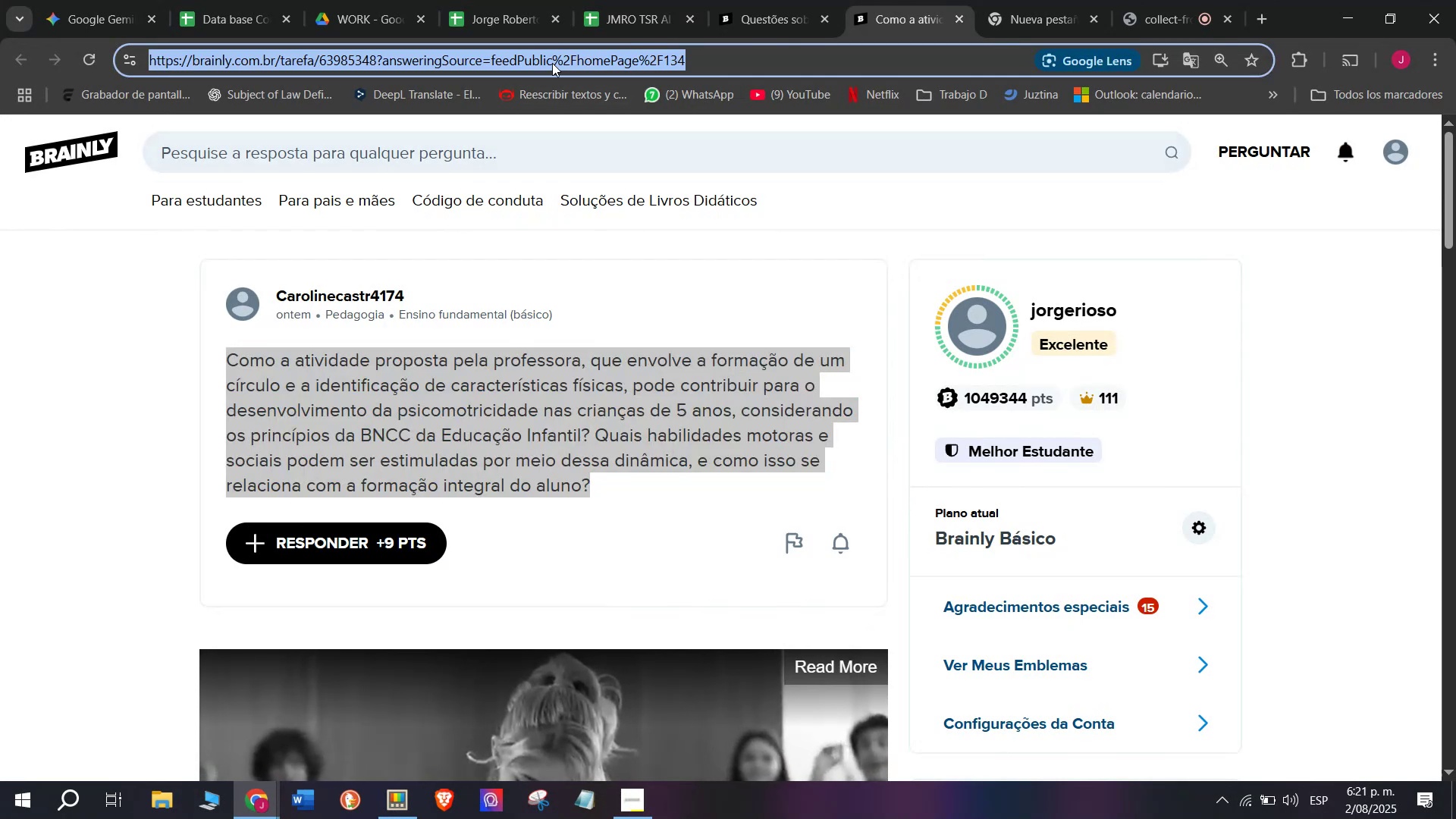 
key(Control+C)
 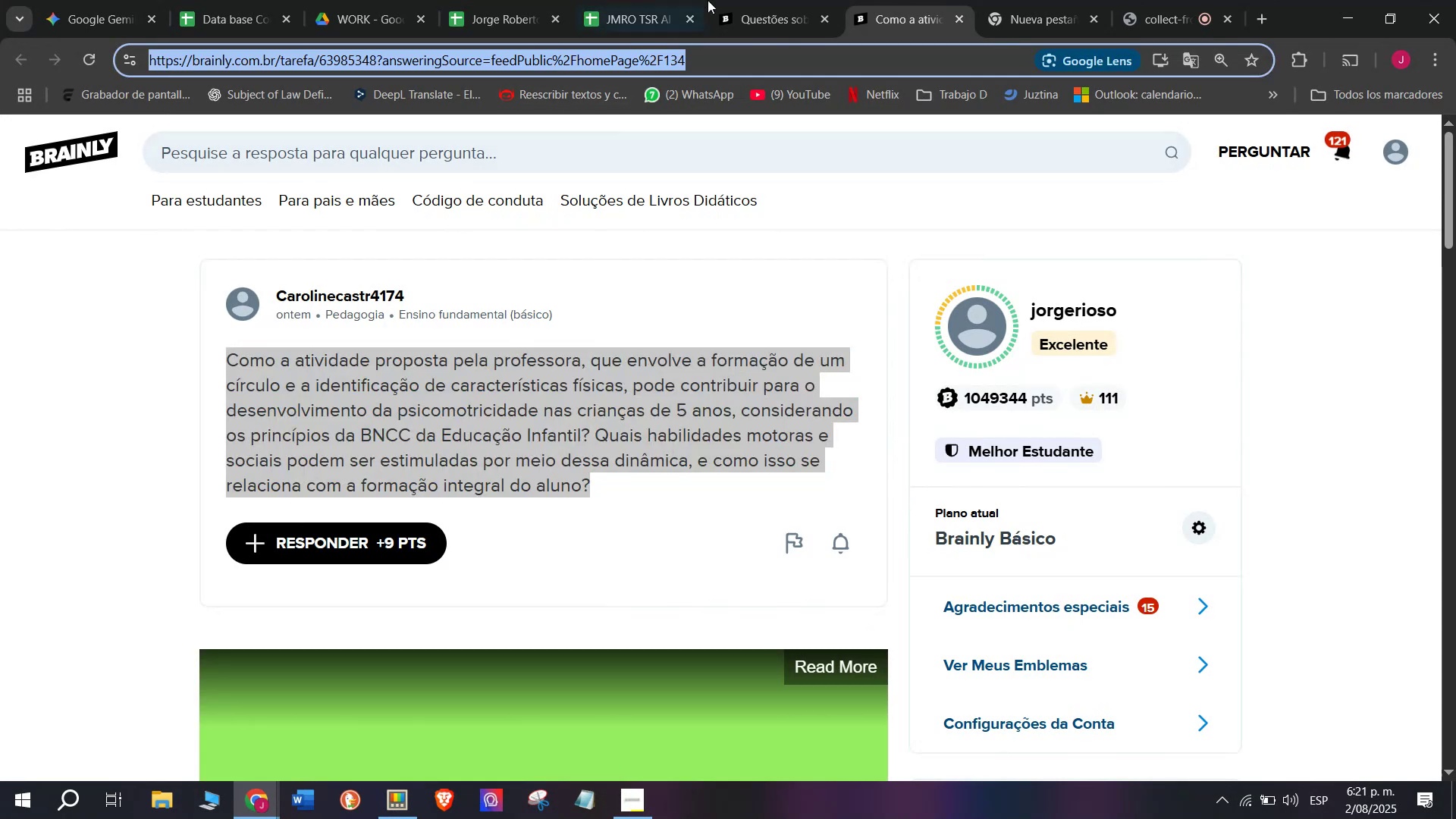 
left_click([770, 0])
 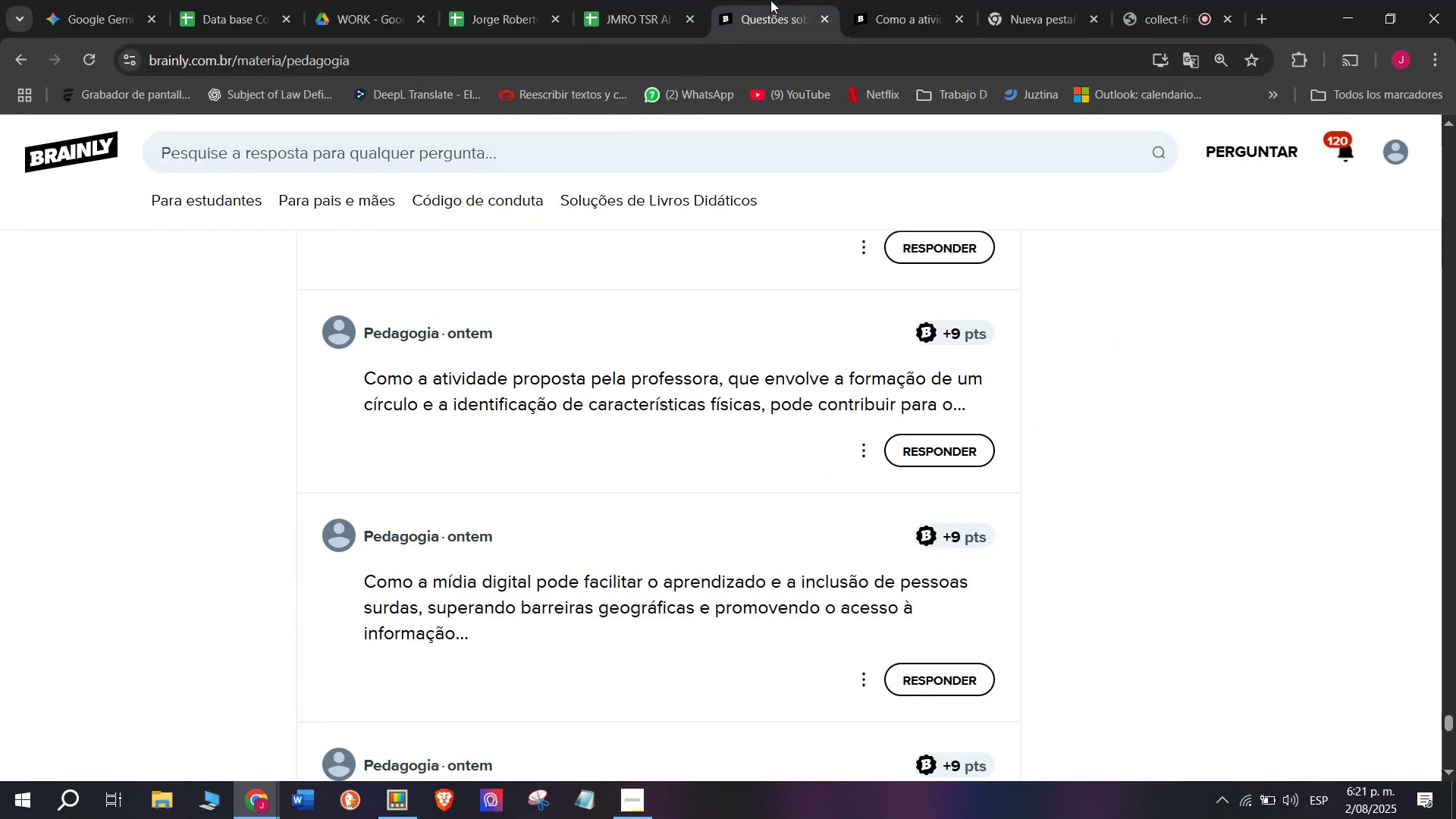 
left_click([667, 0])
 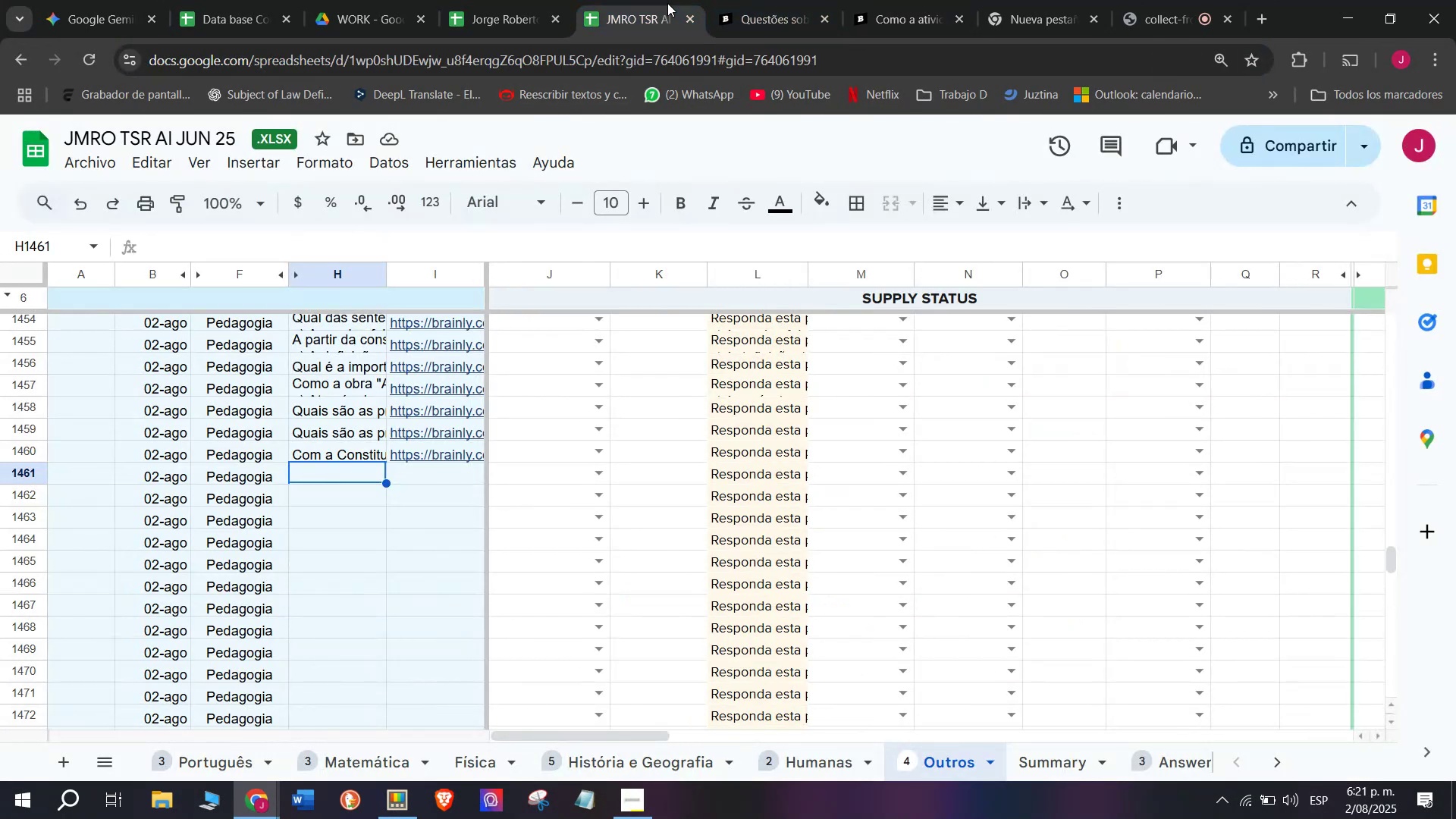 
left_click([776, 0])
 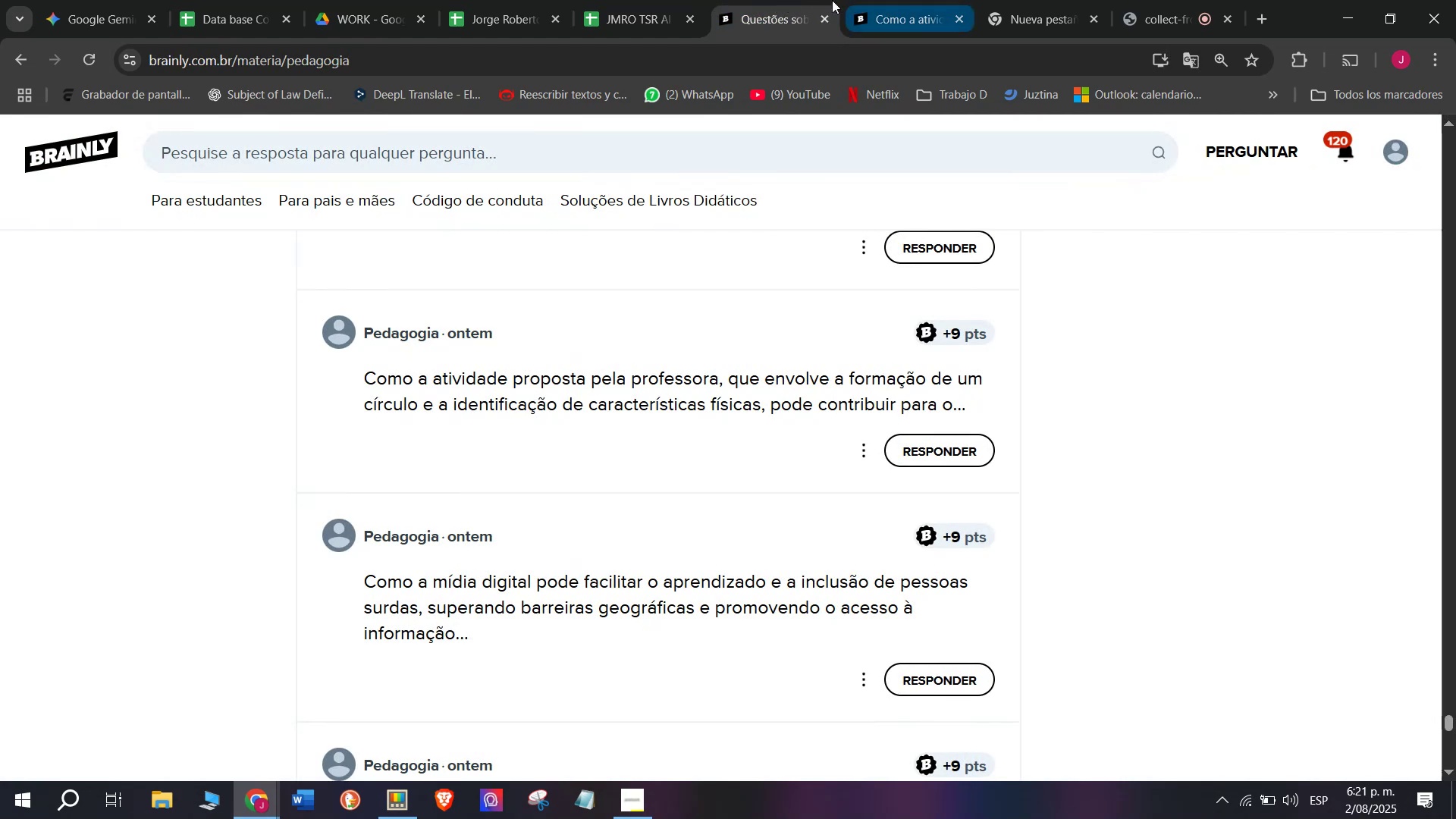 
left_click([680, 0])
 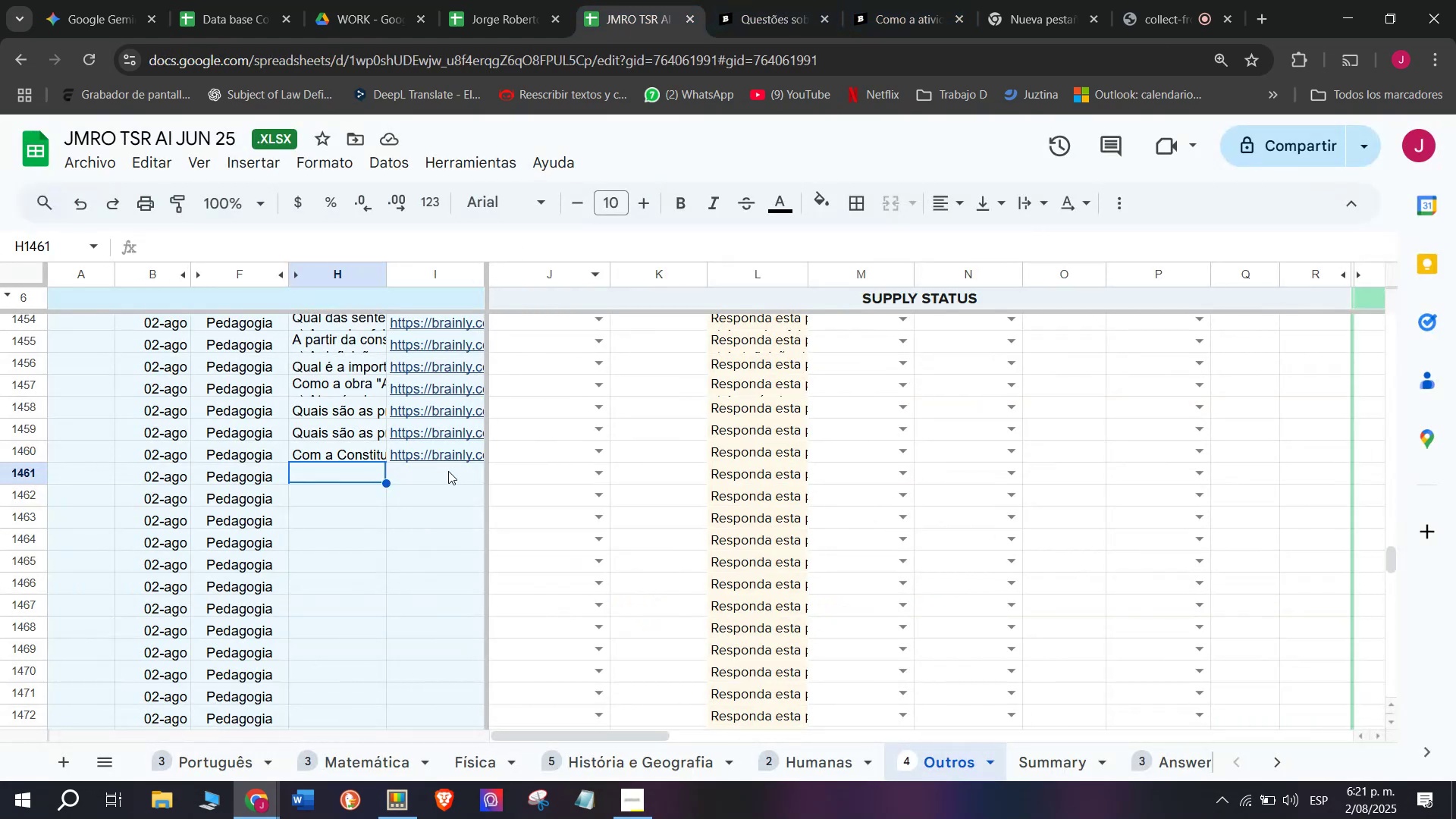 
double_click([444, 472])
 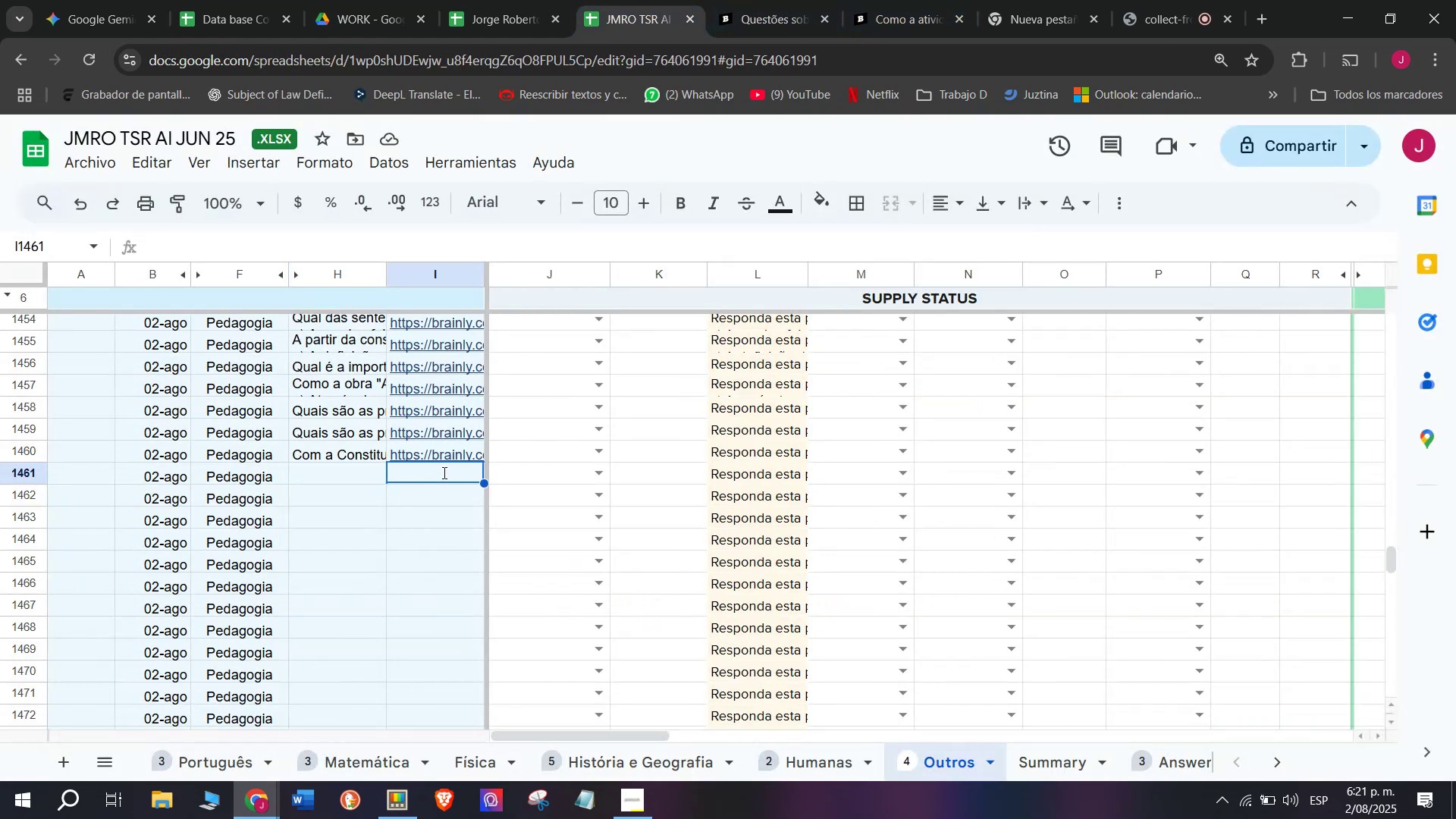 
key(Control+V)
 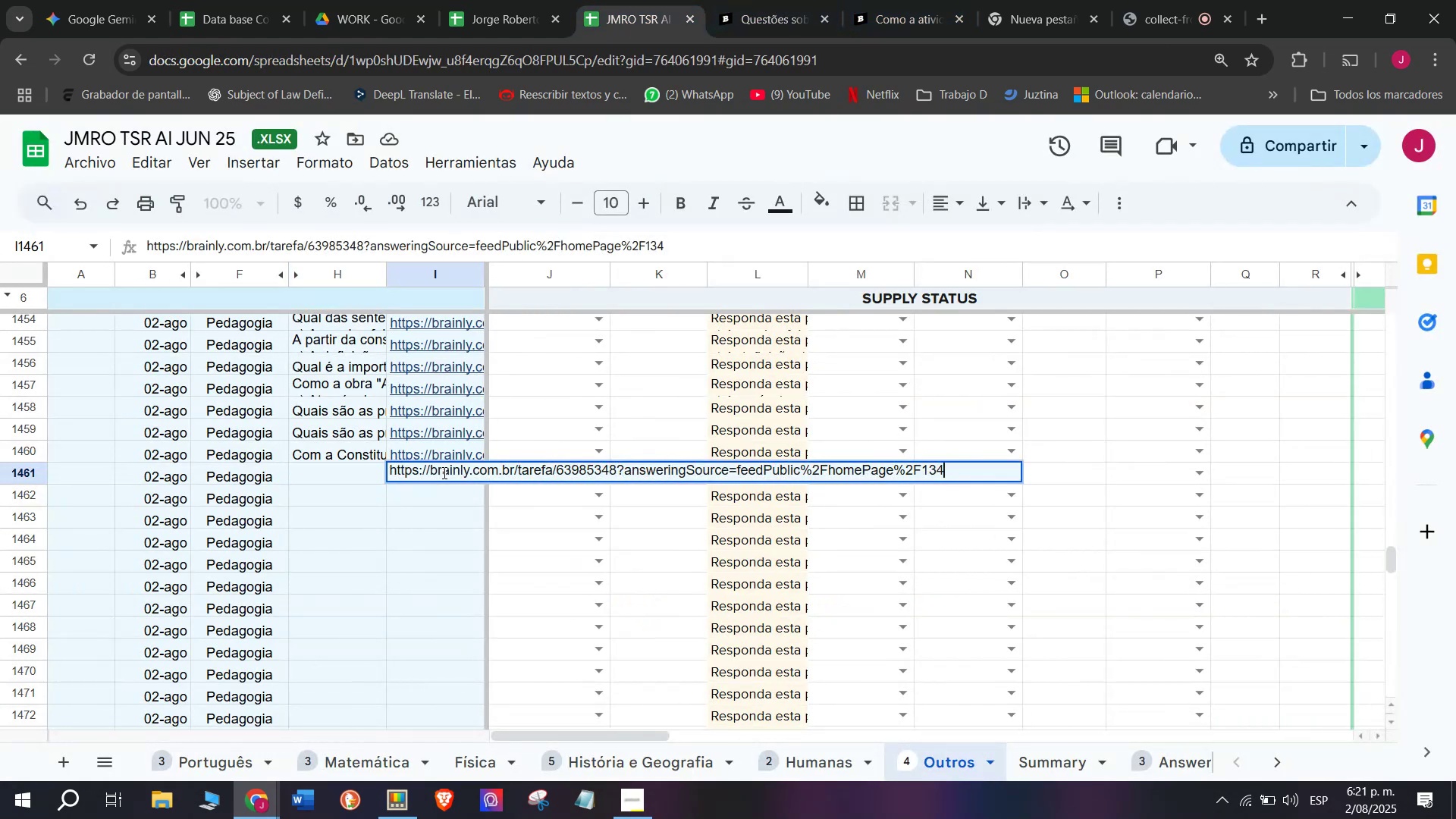 
key(Enter)
 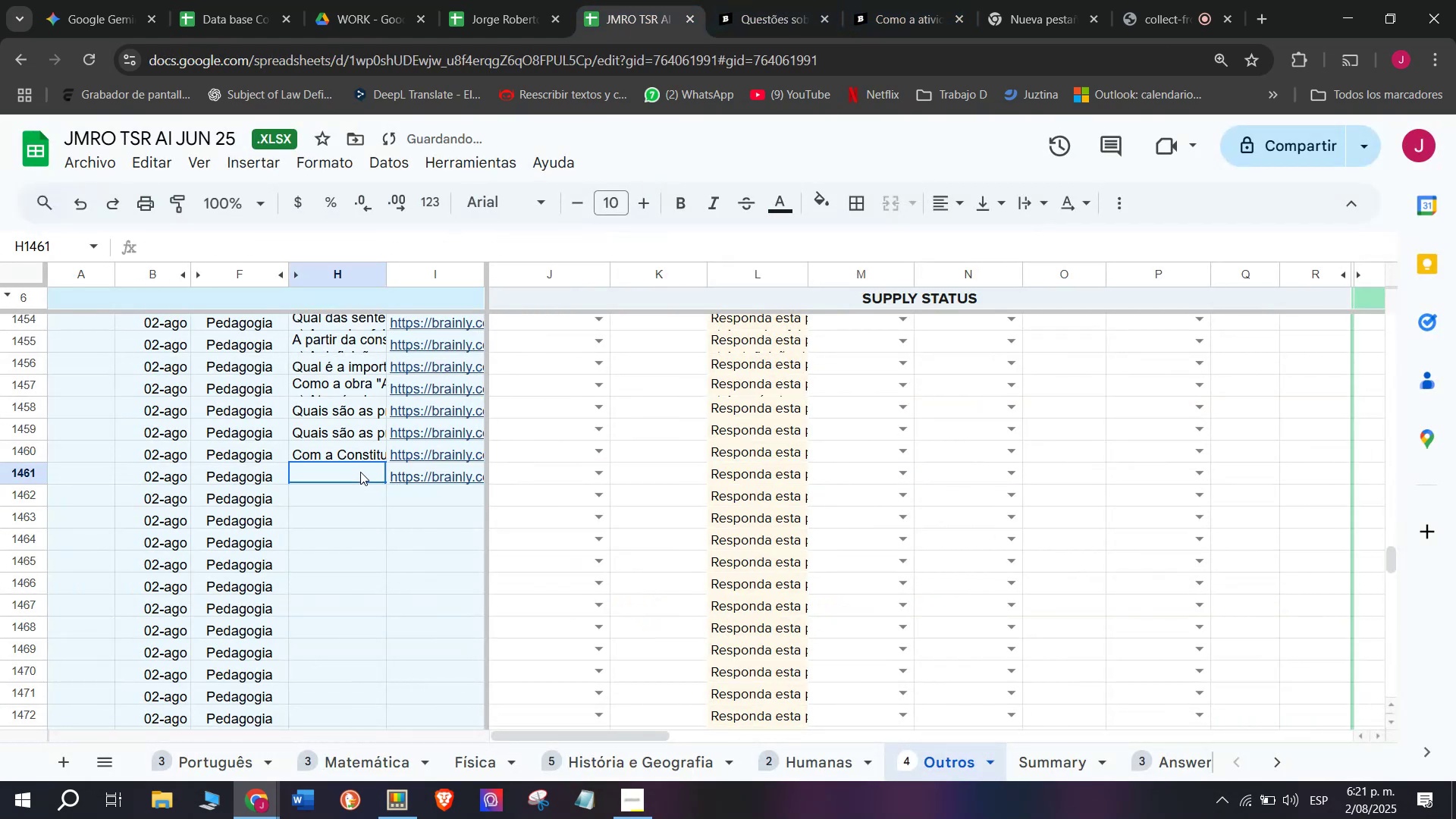 
double_click([360, 472])
 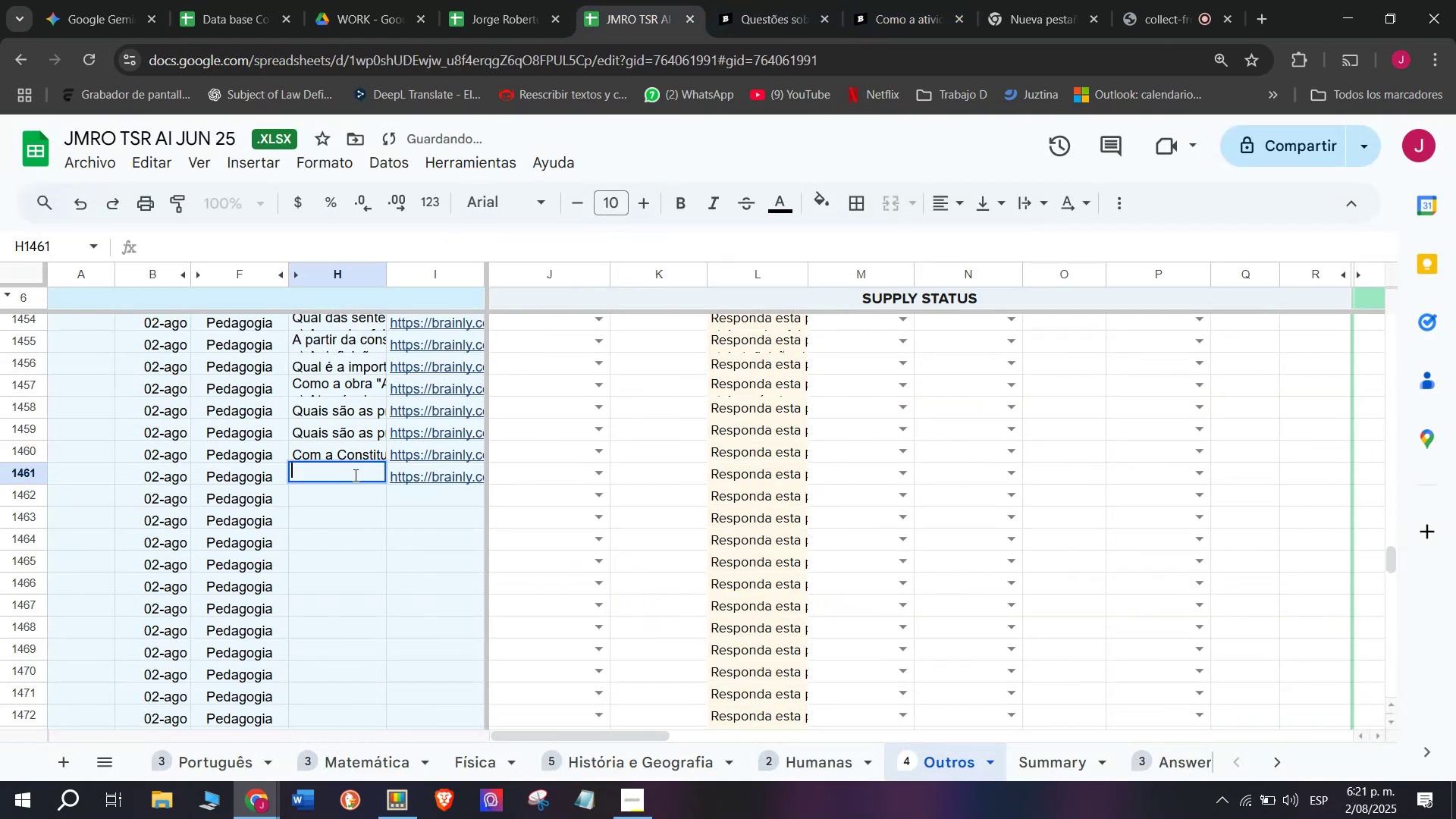 
key(Meta+V)
 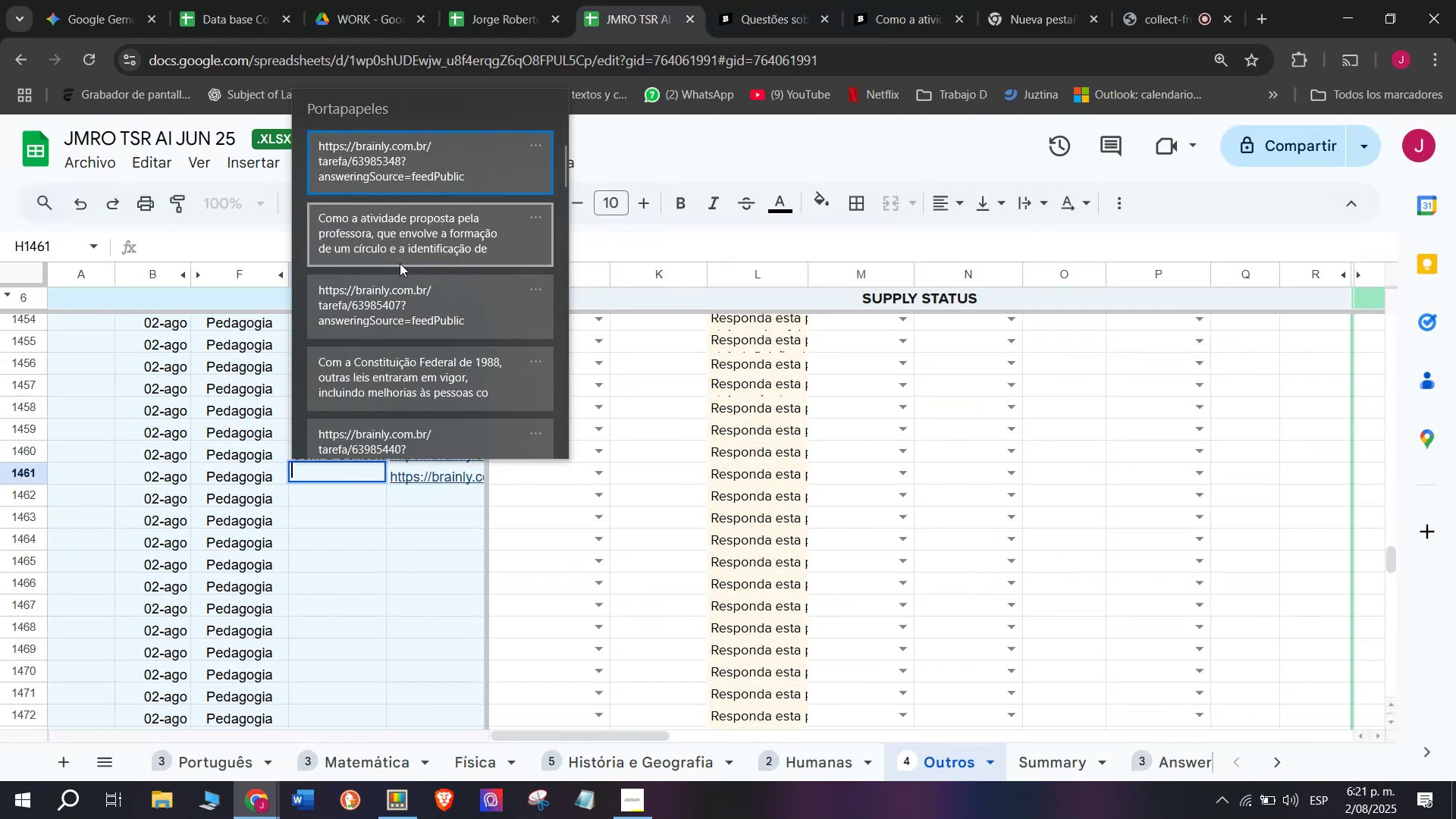 
left_click([400, 255])
 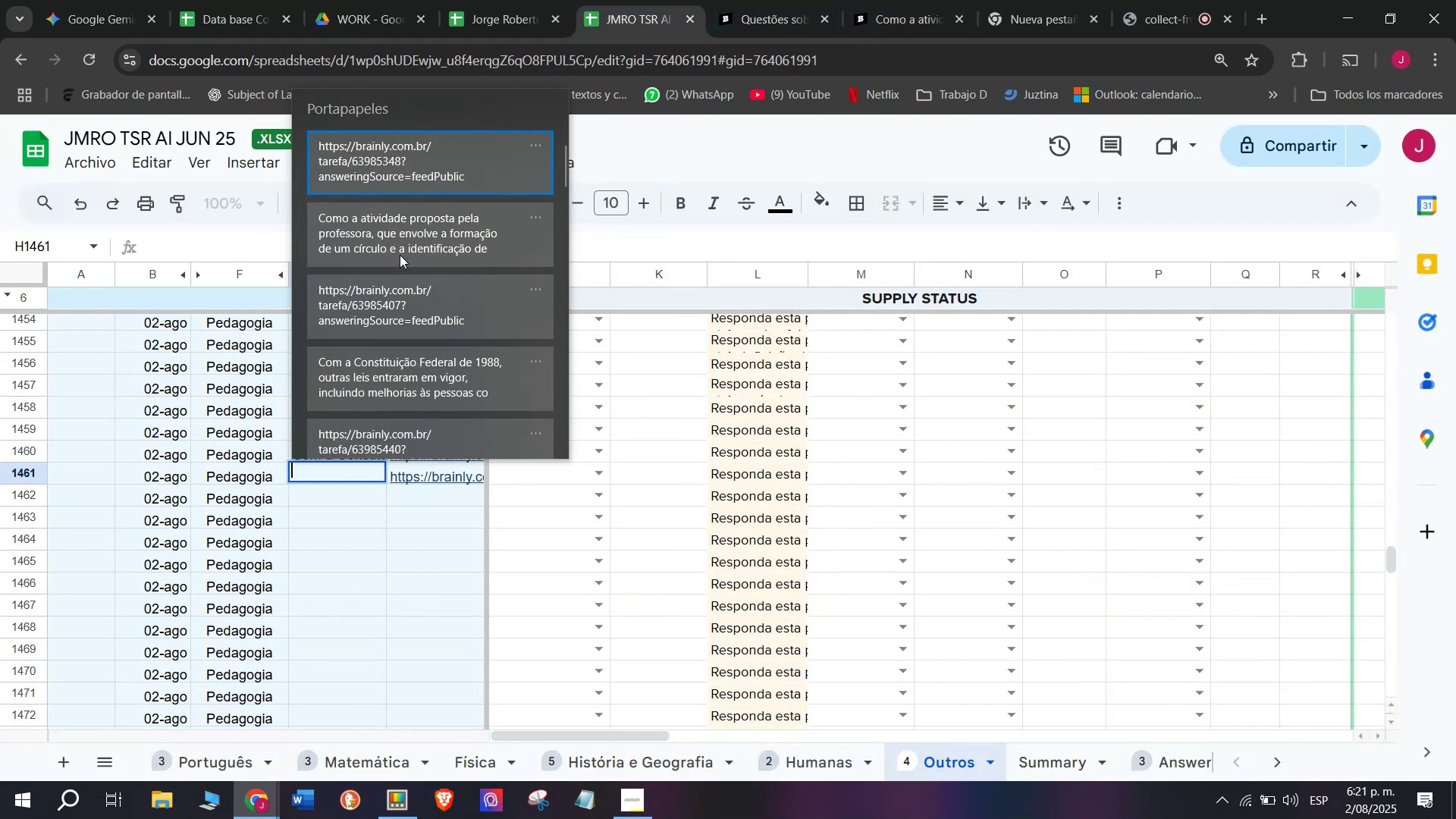 
key(Control+ControlLeft)
 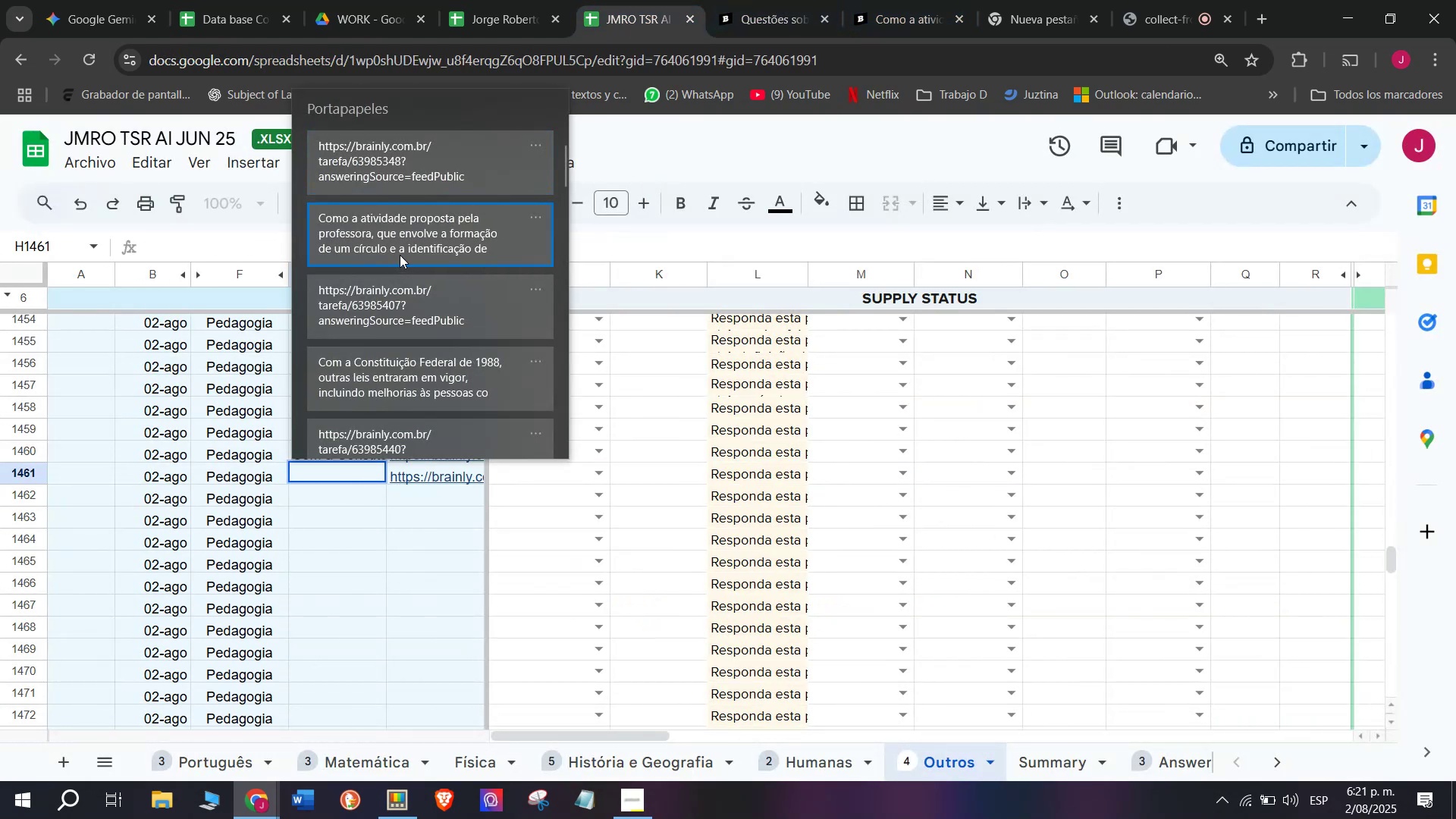 
key(Control+V)
 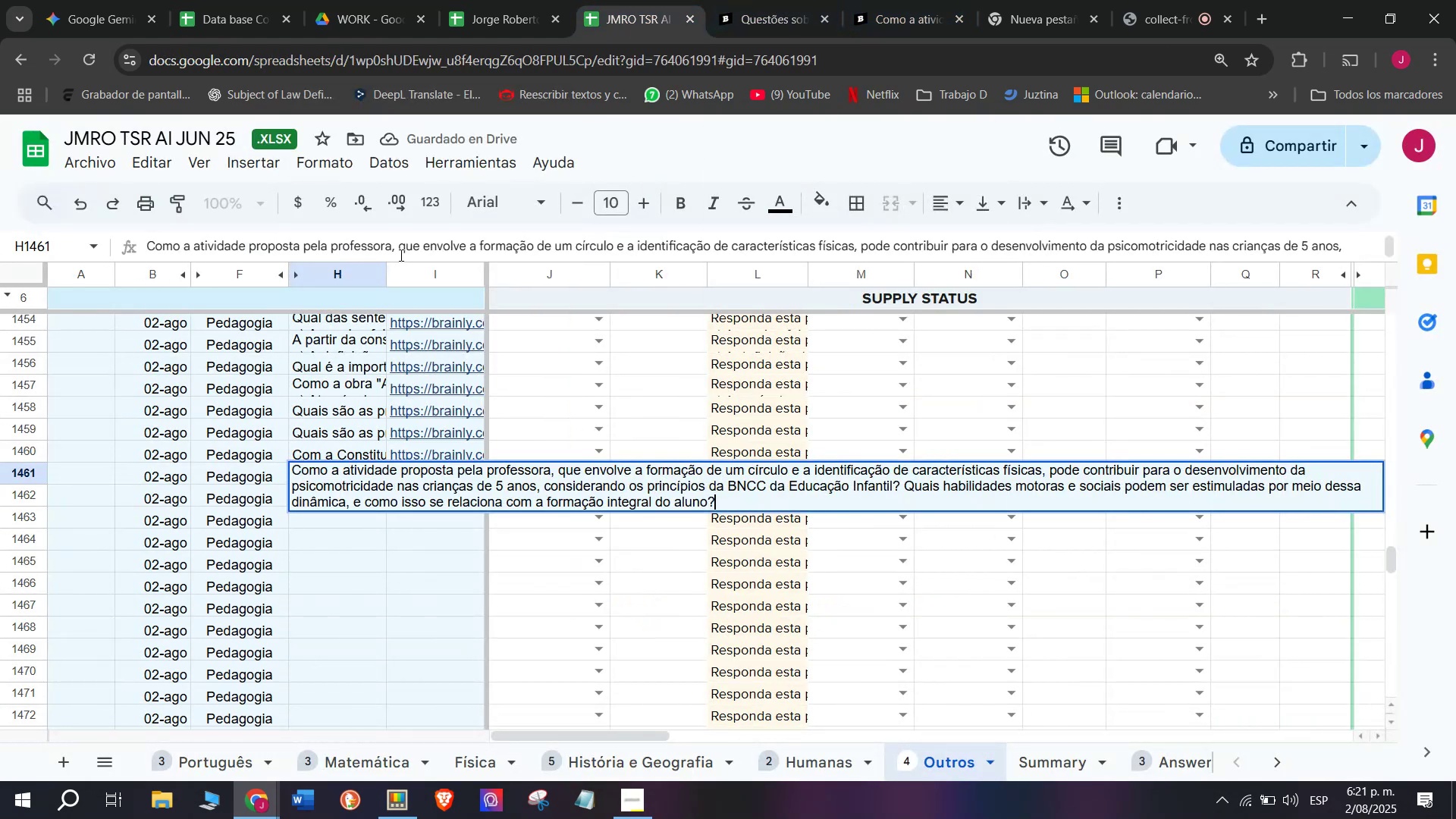 
key(Enter)
 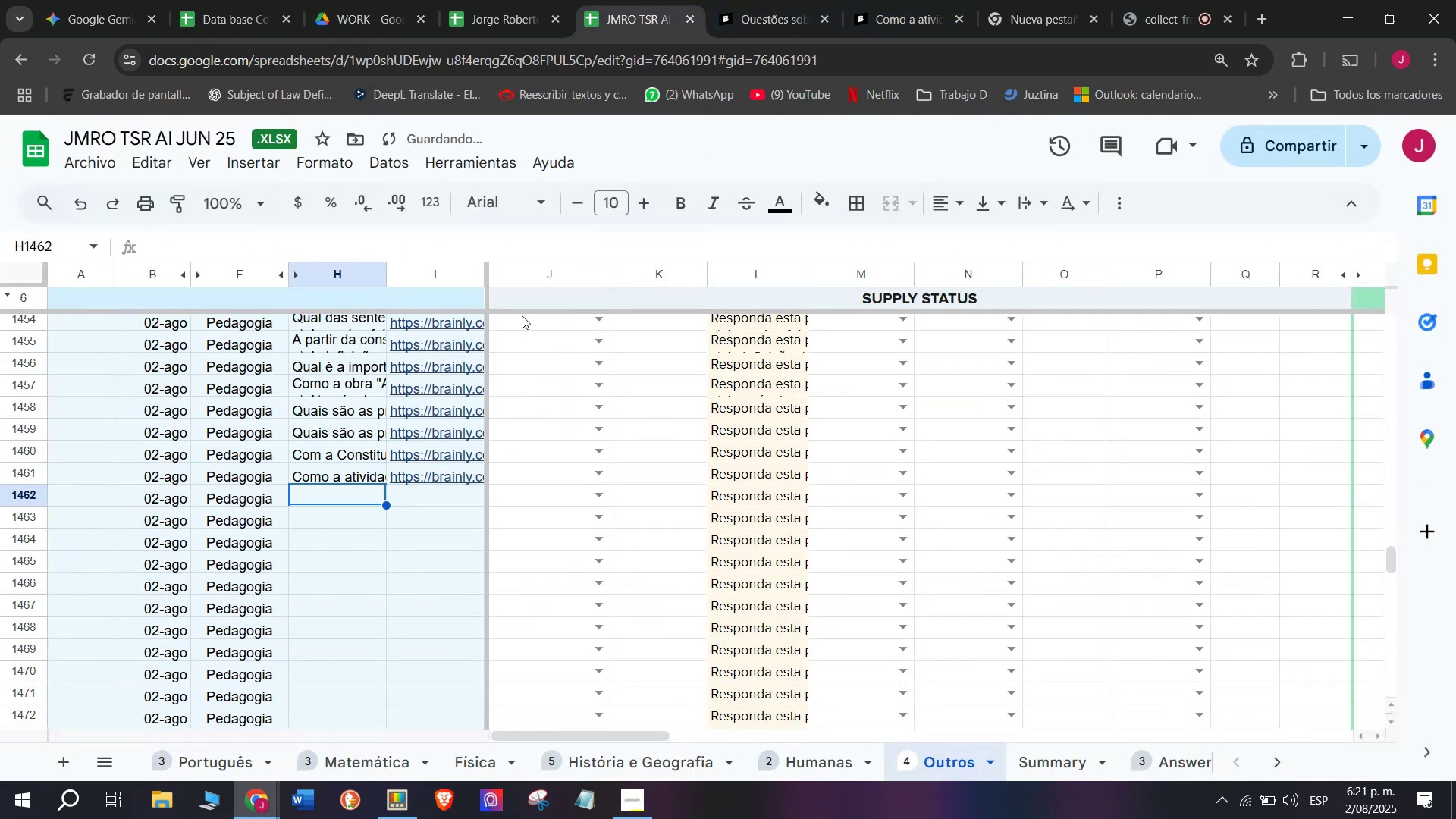 
left_click([896, 0])
 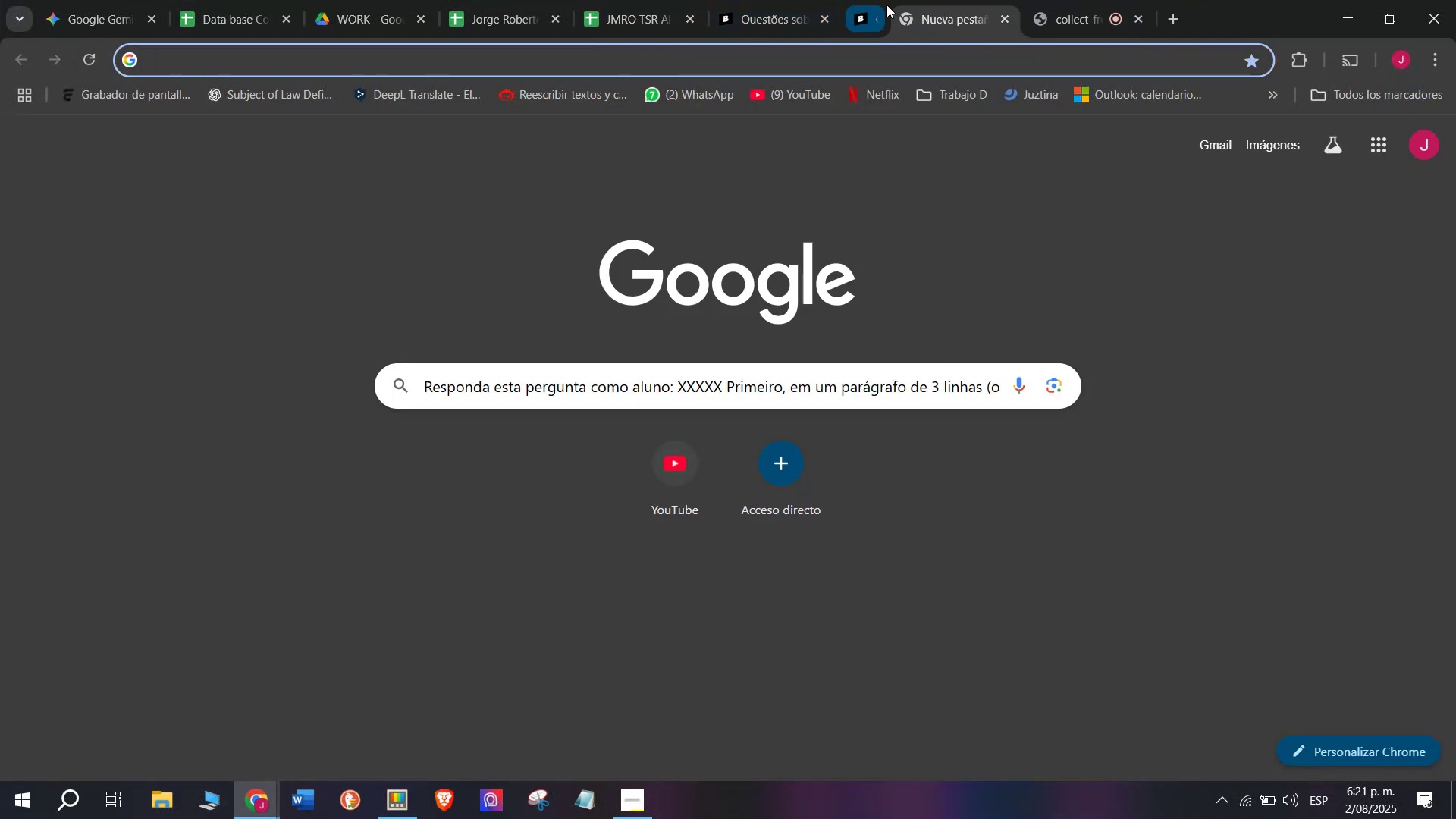 
double_click([770, 0])
 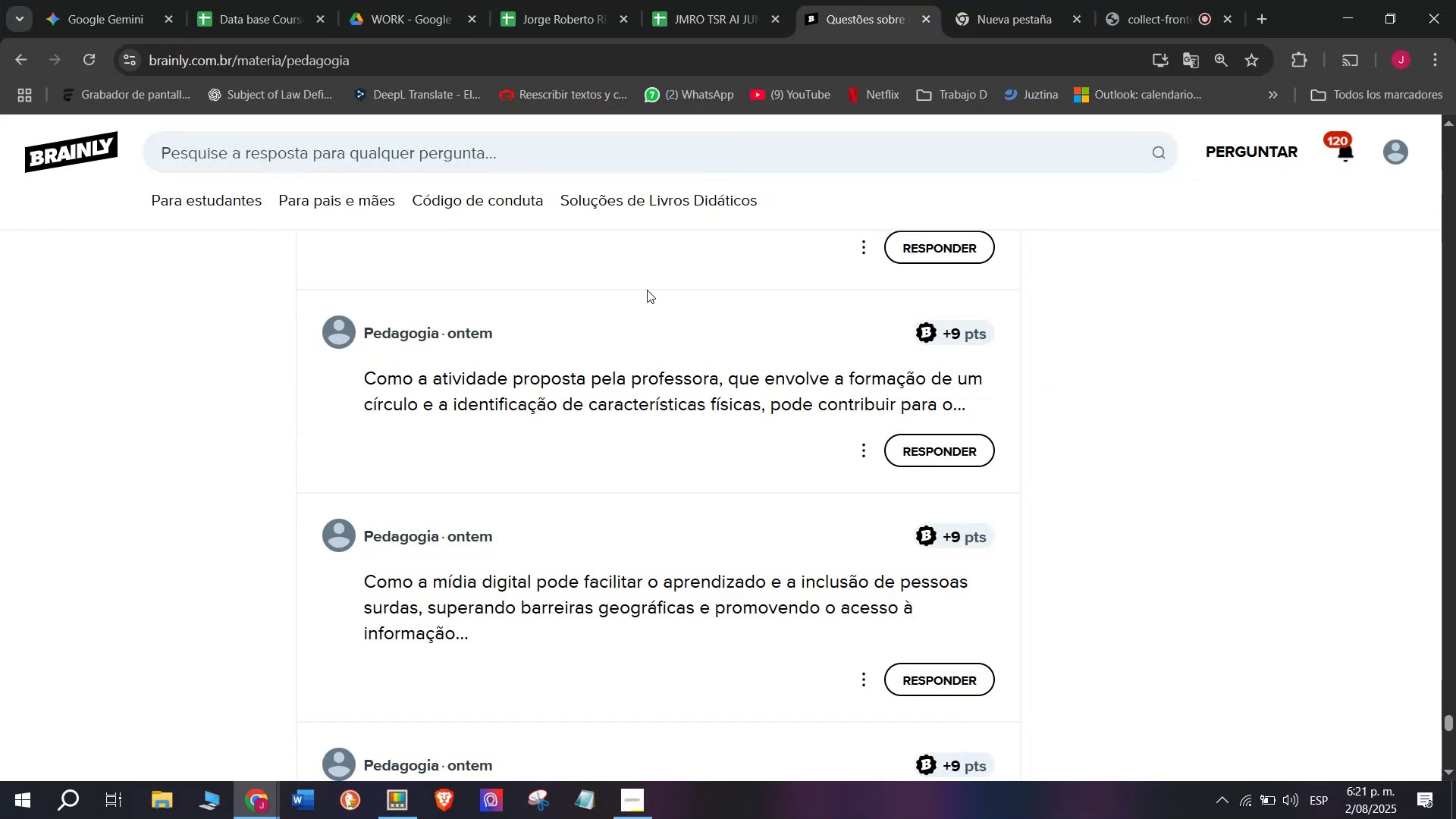 
scroll: coordinate [620, 350], scroll_direction: down, amount: 2.0
 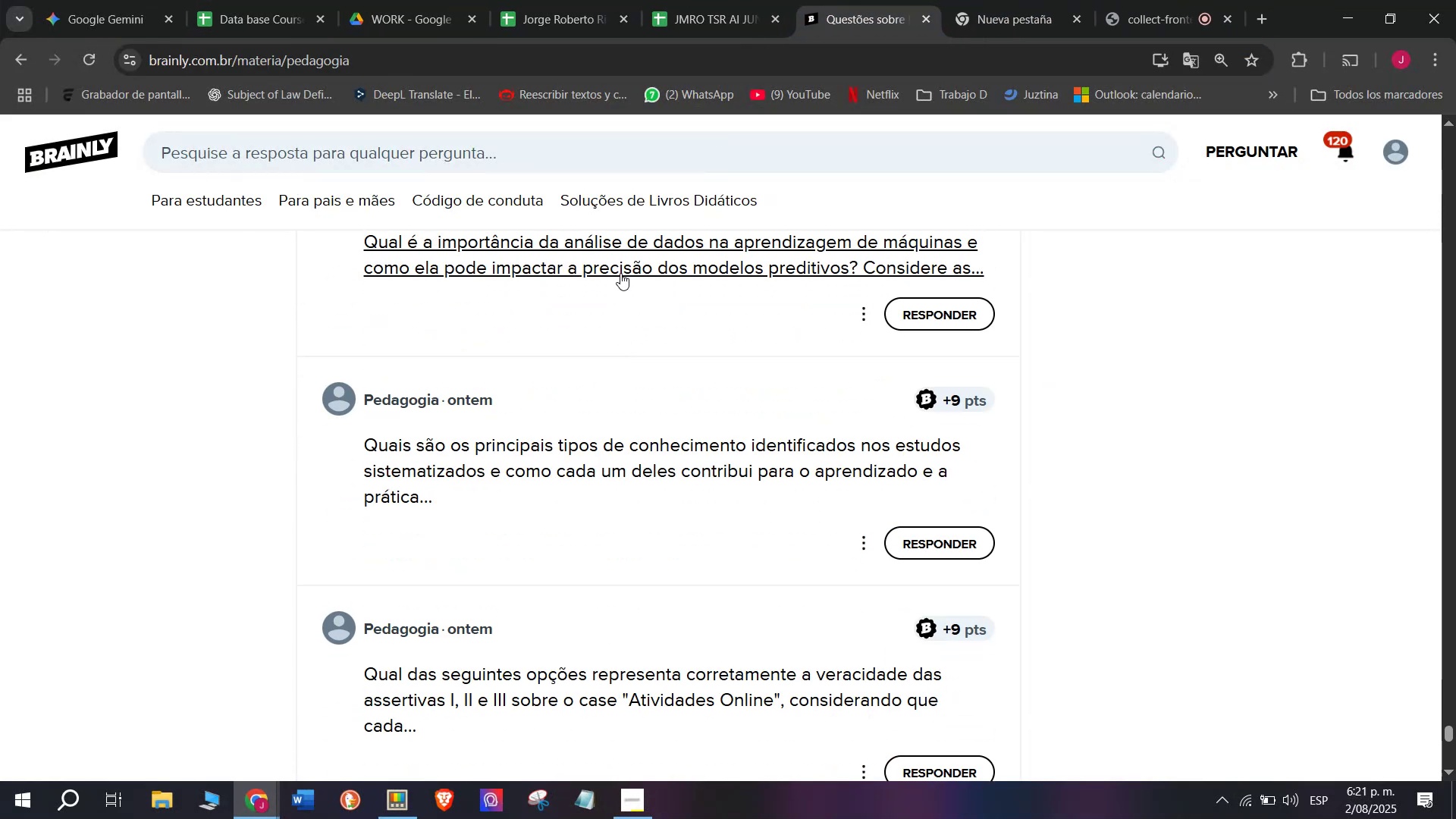 
right_click([620, 273])
 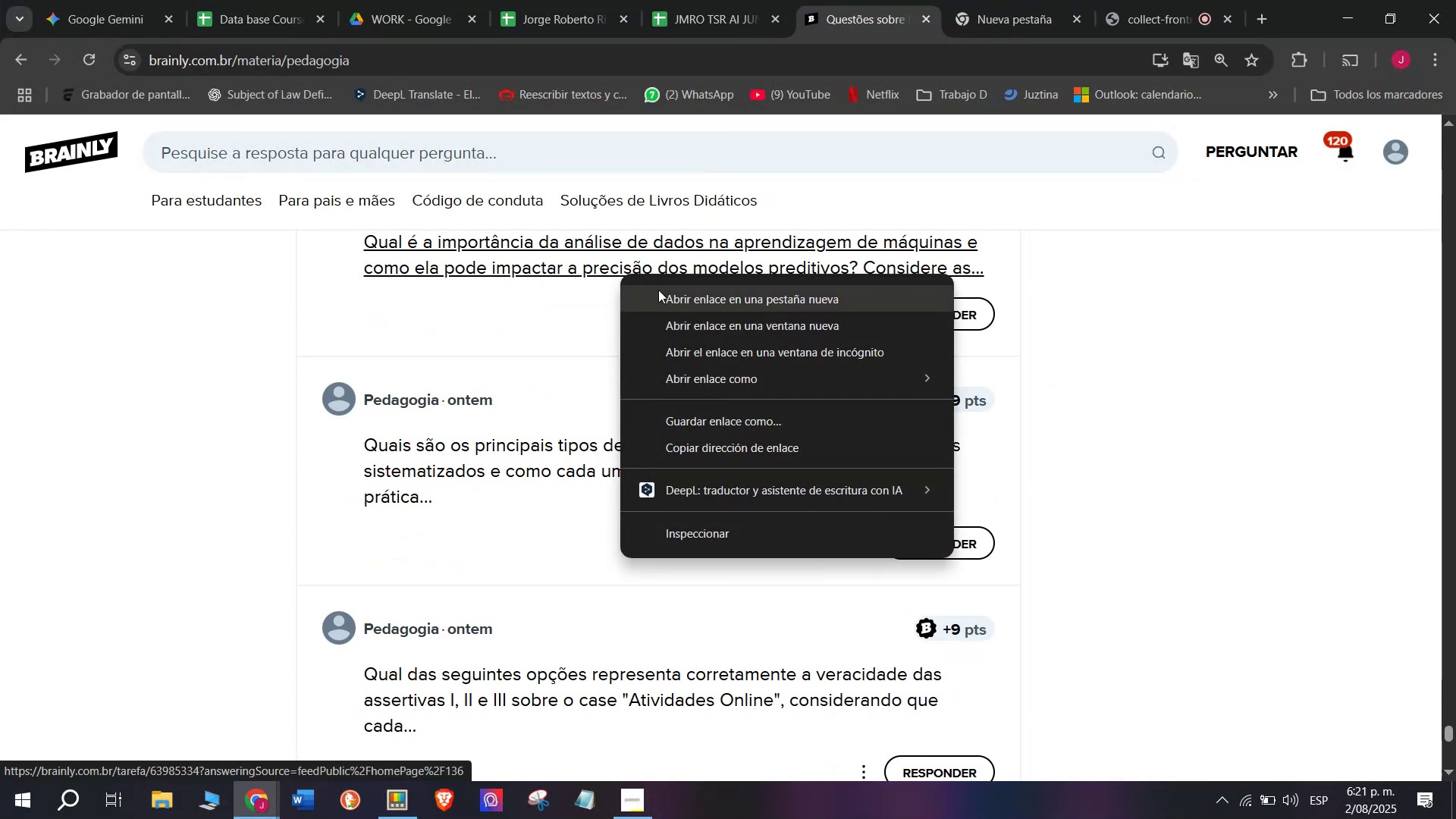 
left_click([659, 290])
 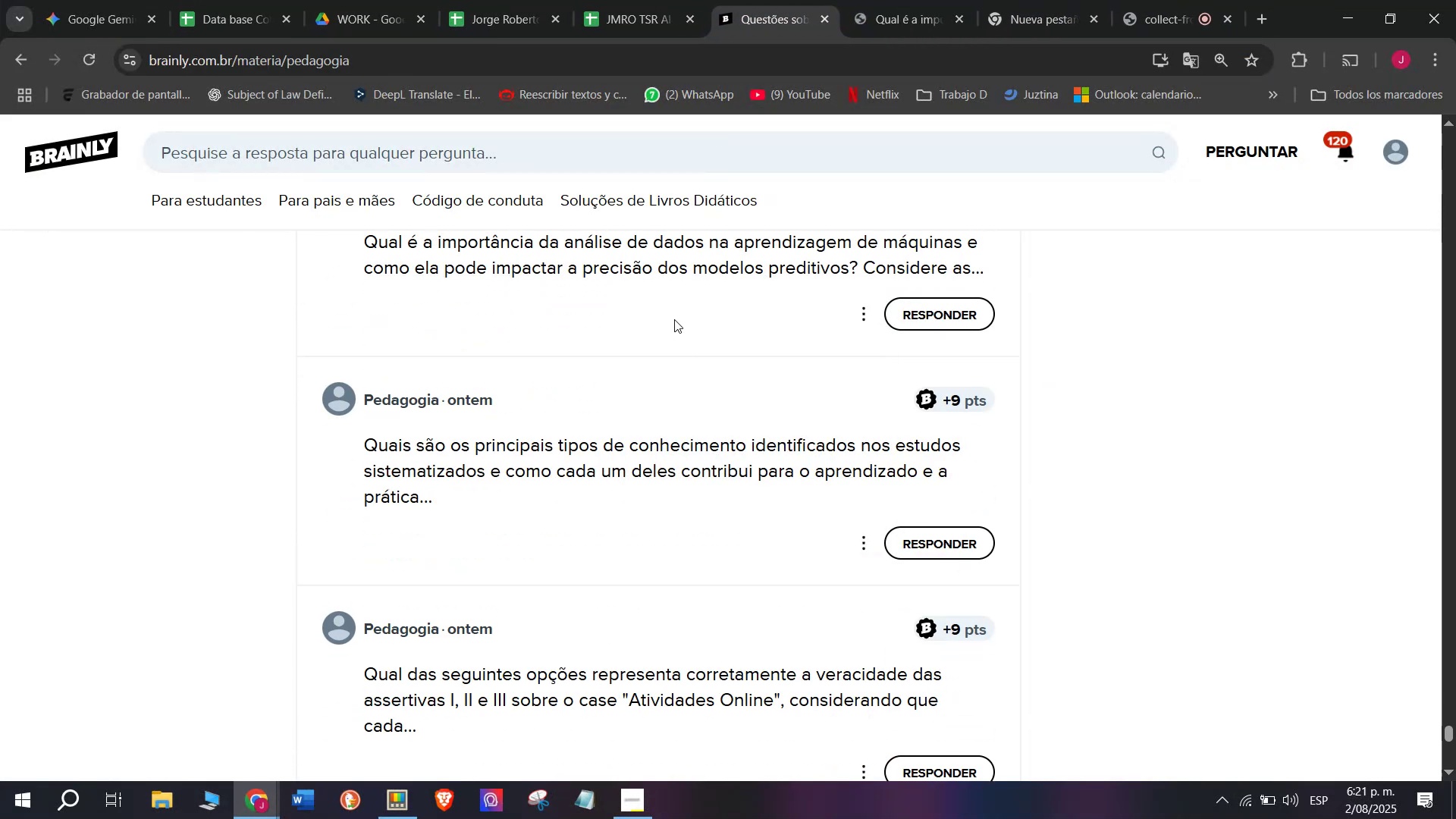 
wait(8.09)
 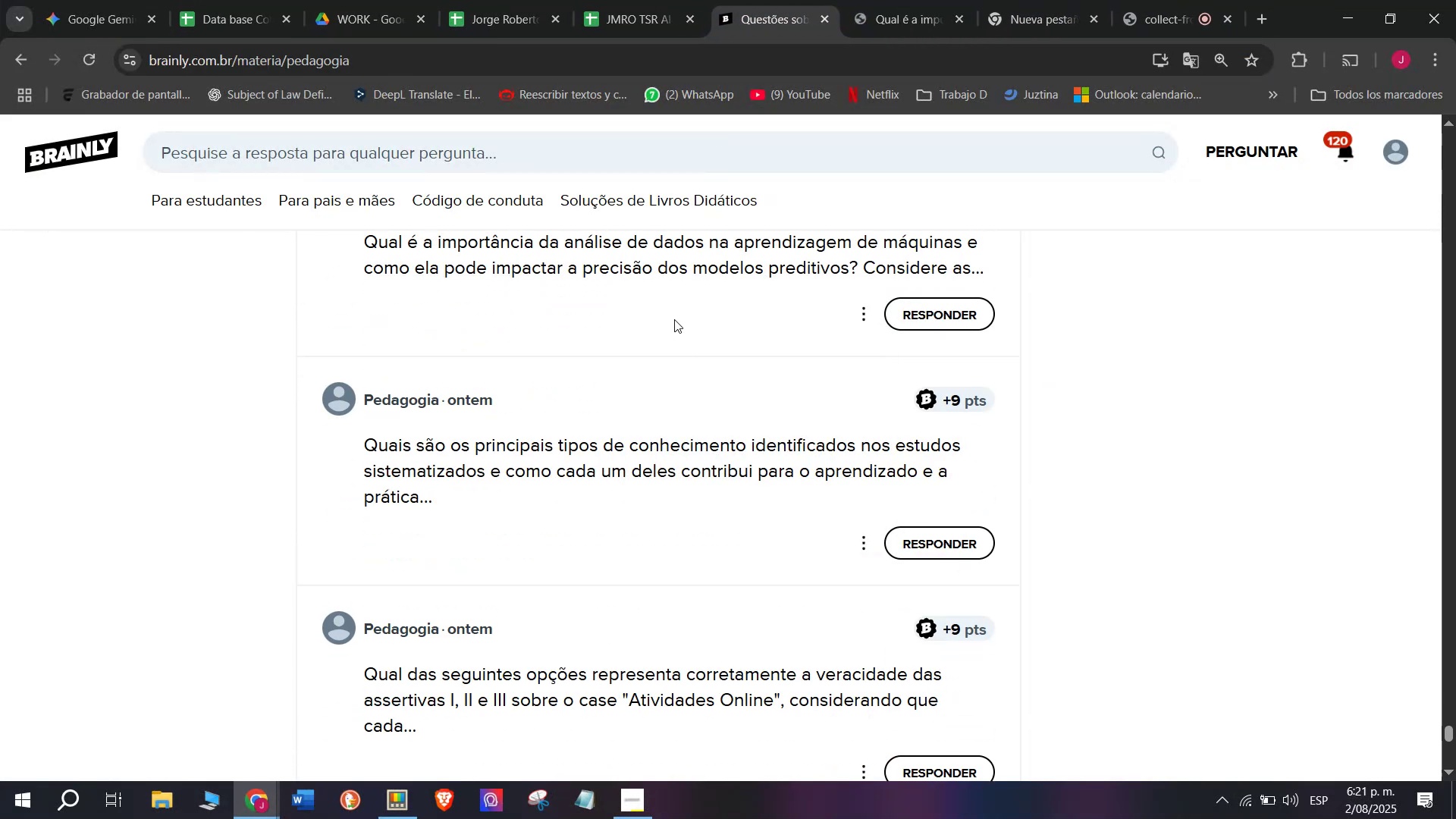 
left_click([893, 0])
 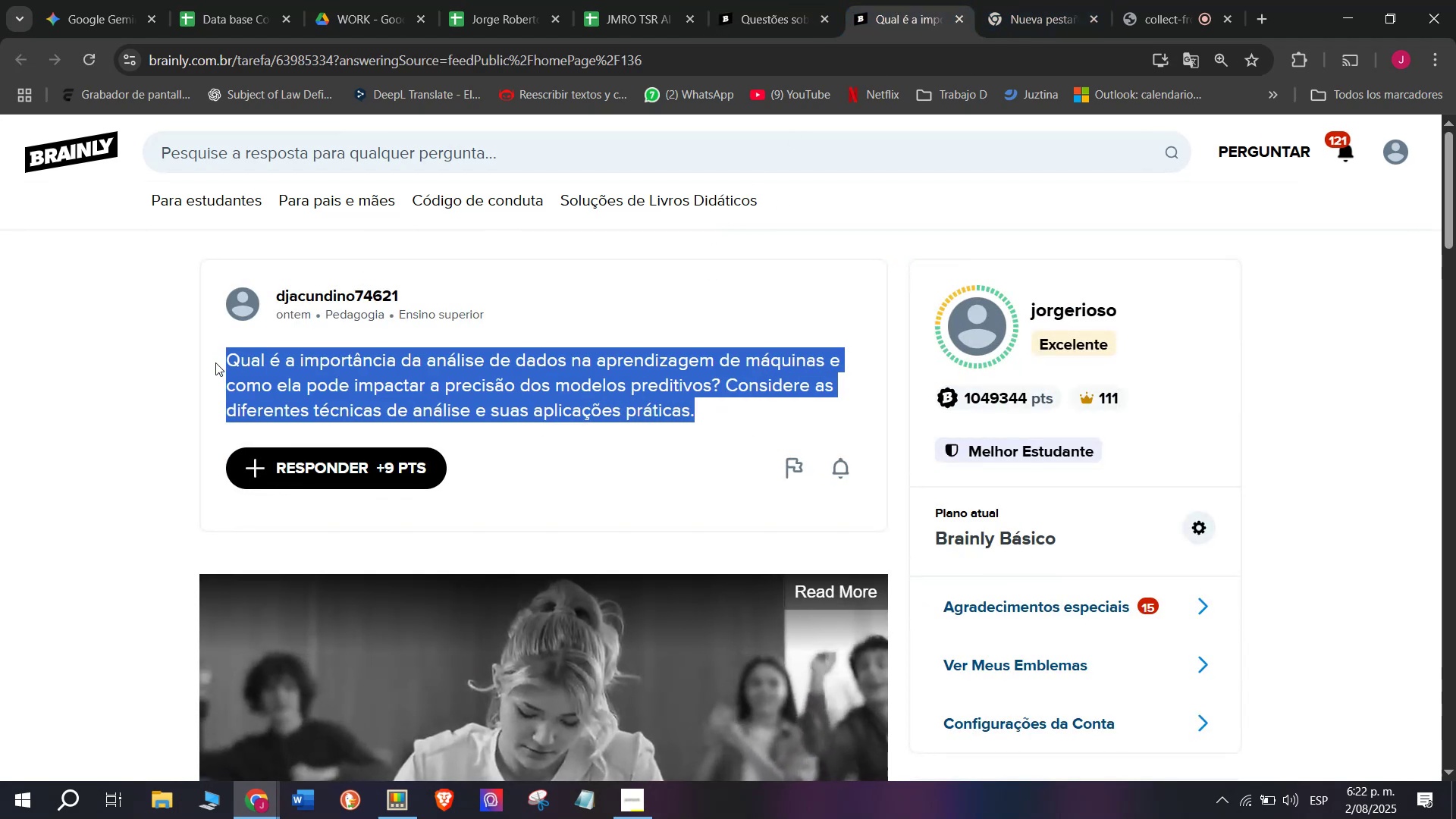 
key(Control+C)
 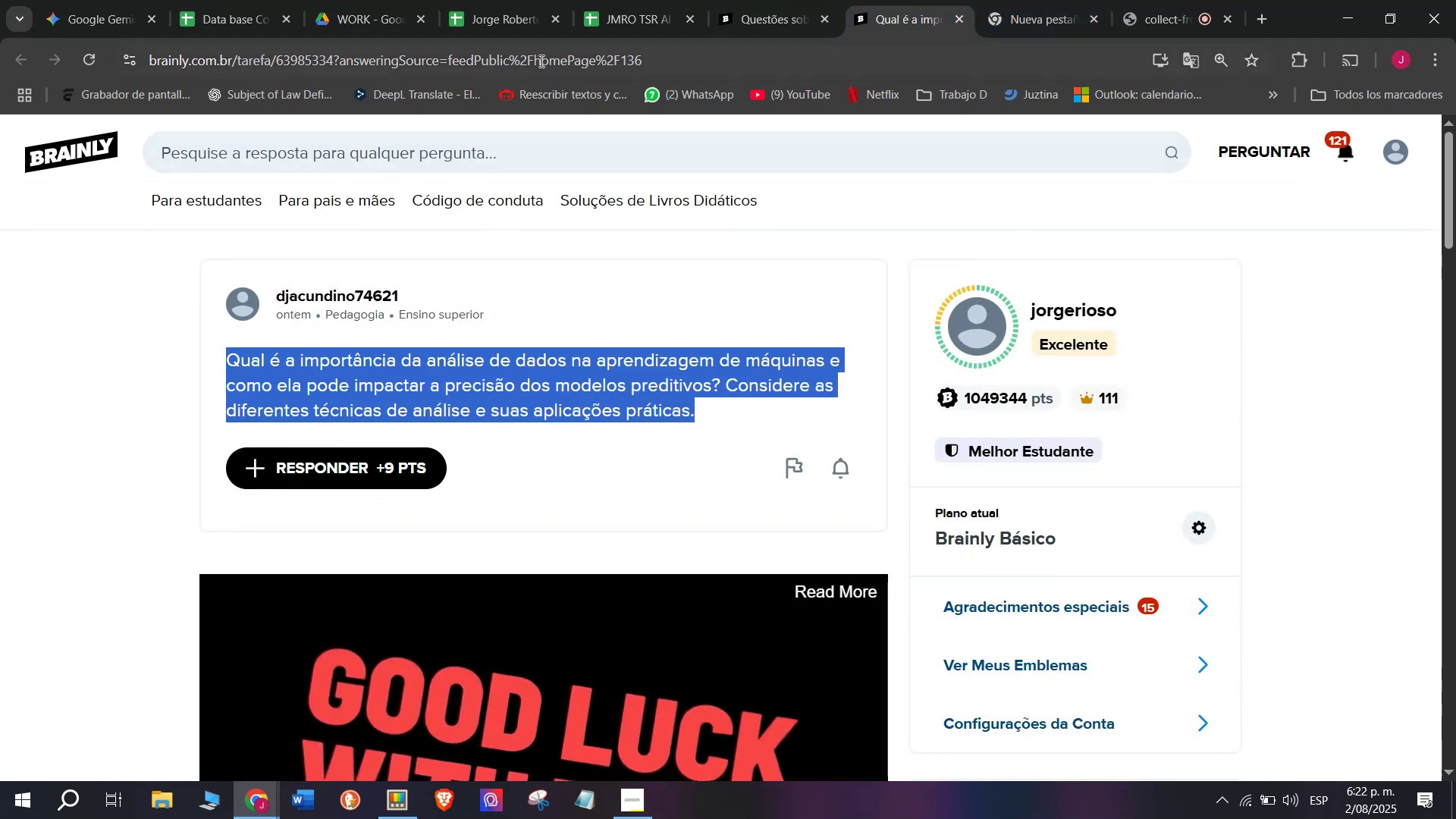 
double_click([541, 58])
 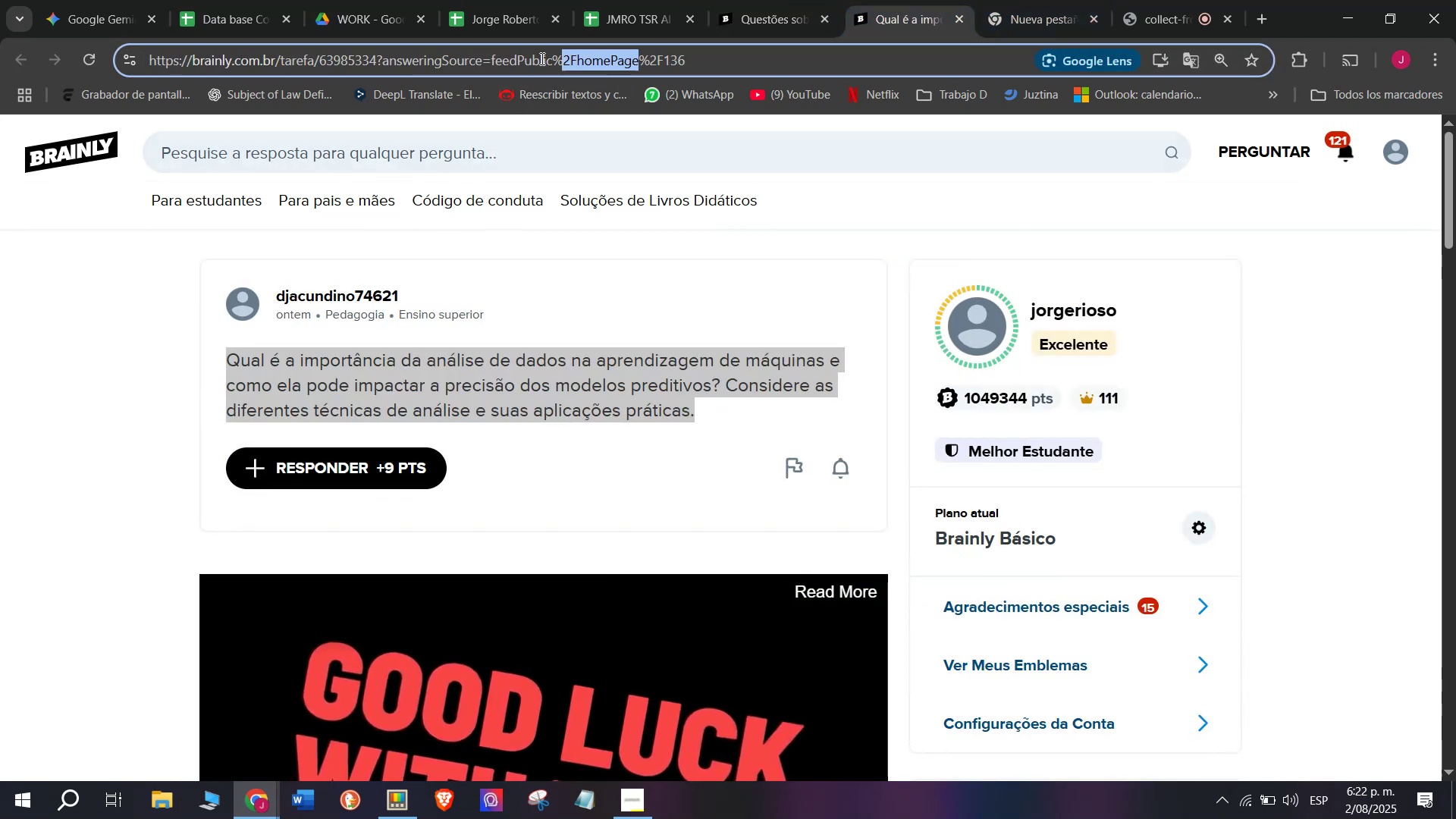 
triple_click([541, 58])
 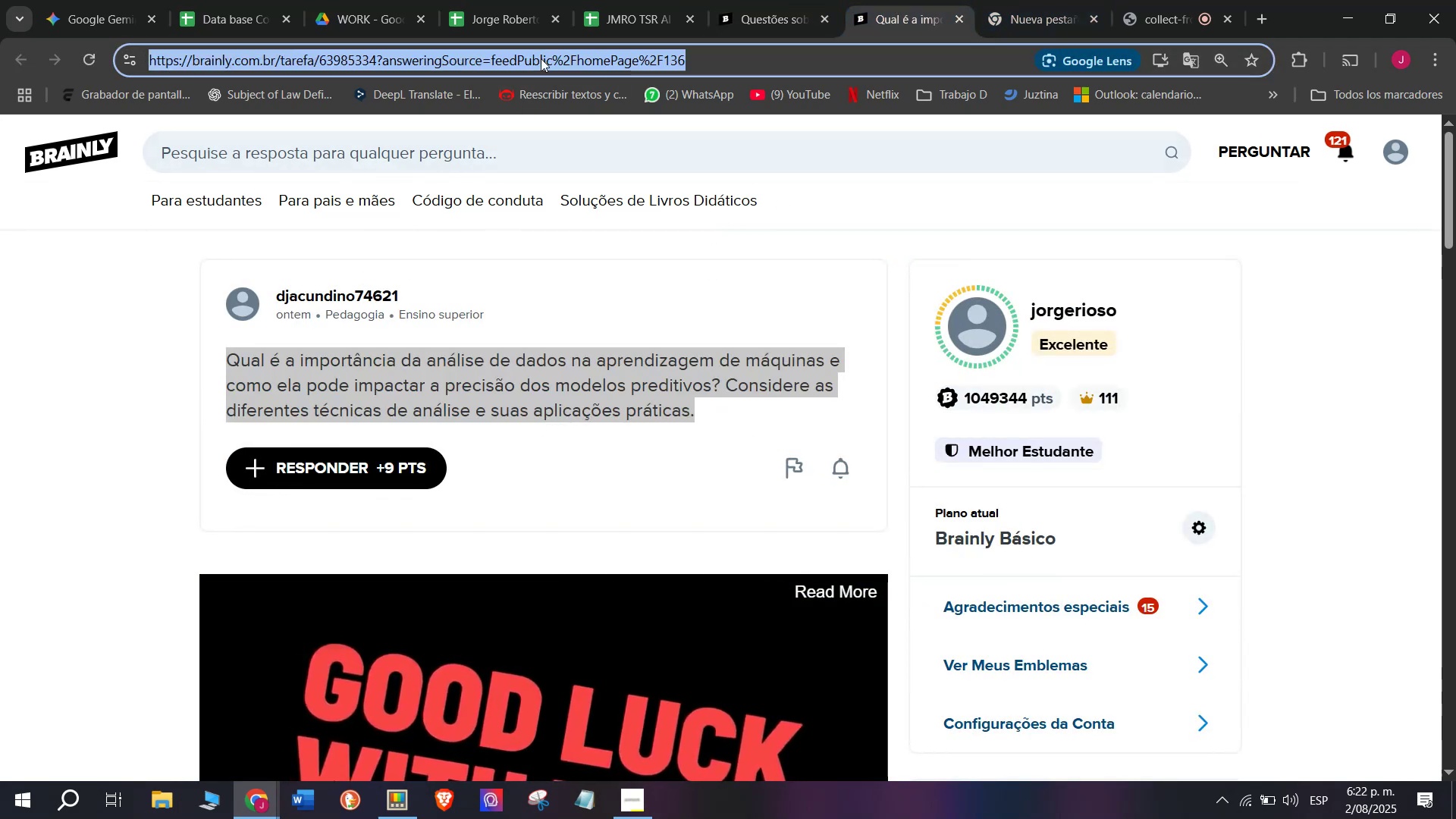 
key(Control+C)
 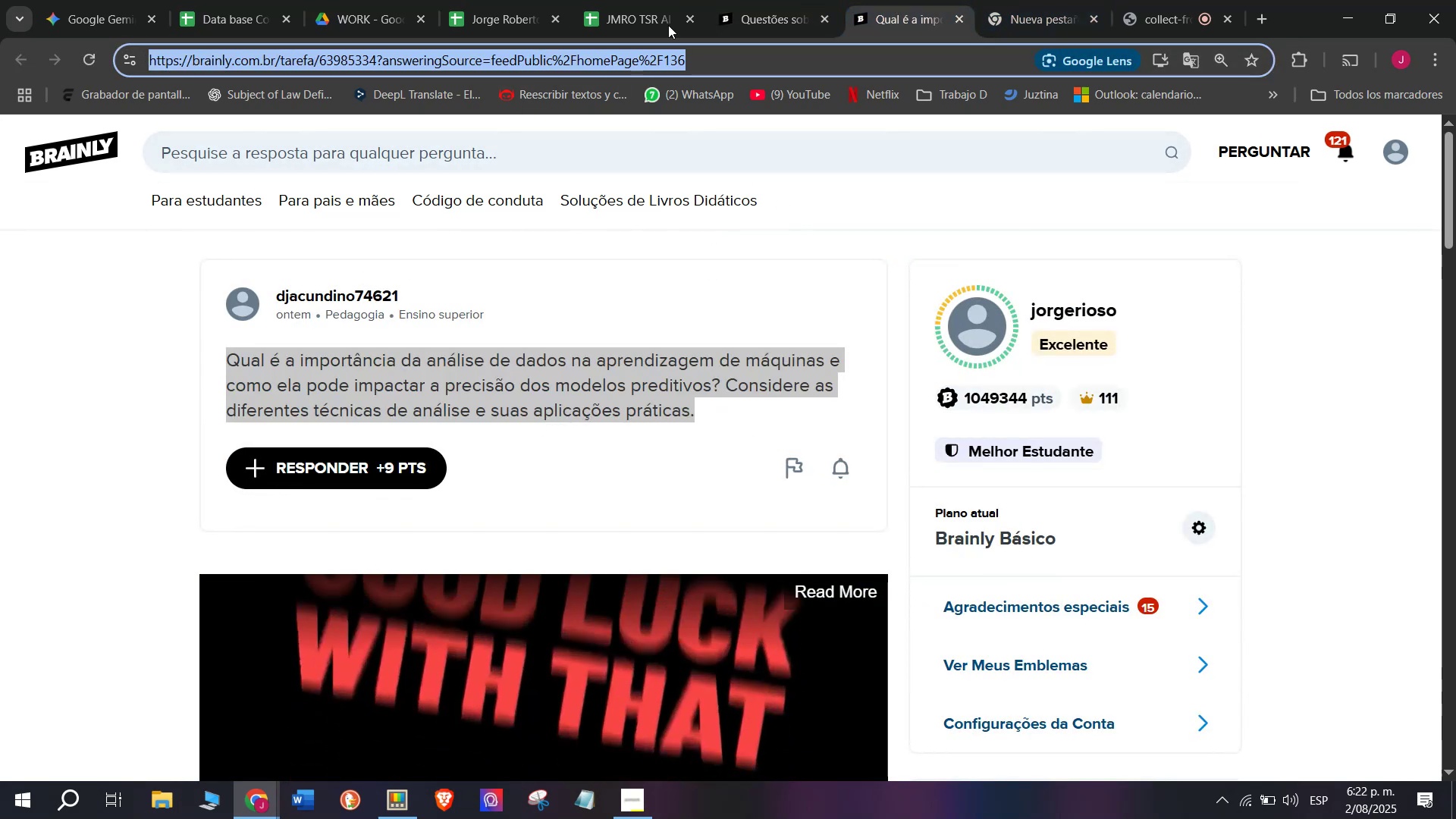 
left_click([657, 0])
 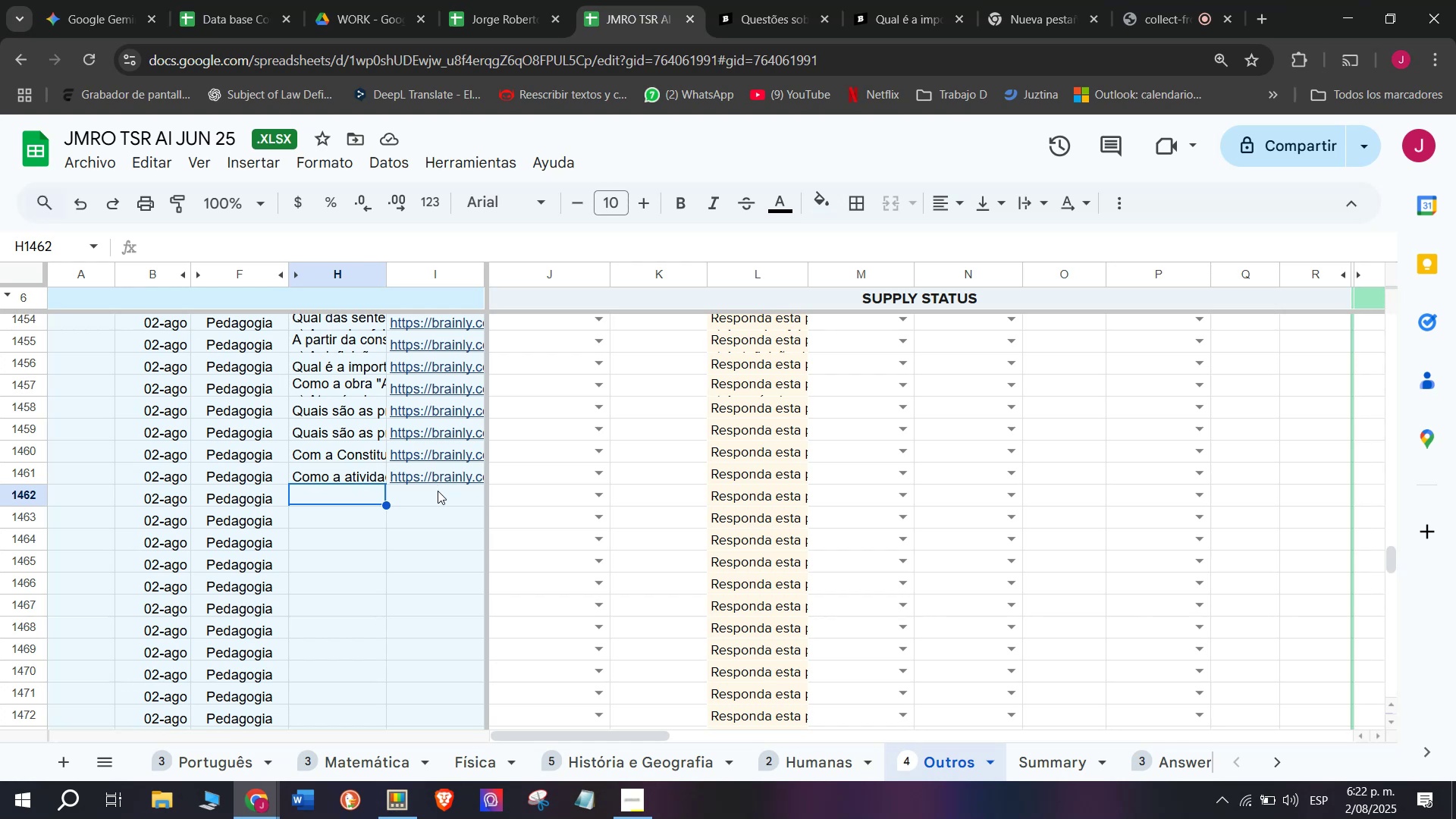 
double_click([438, 491])
 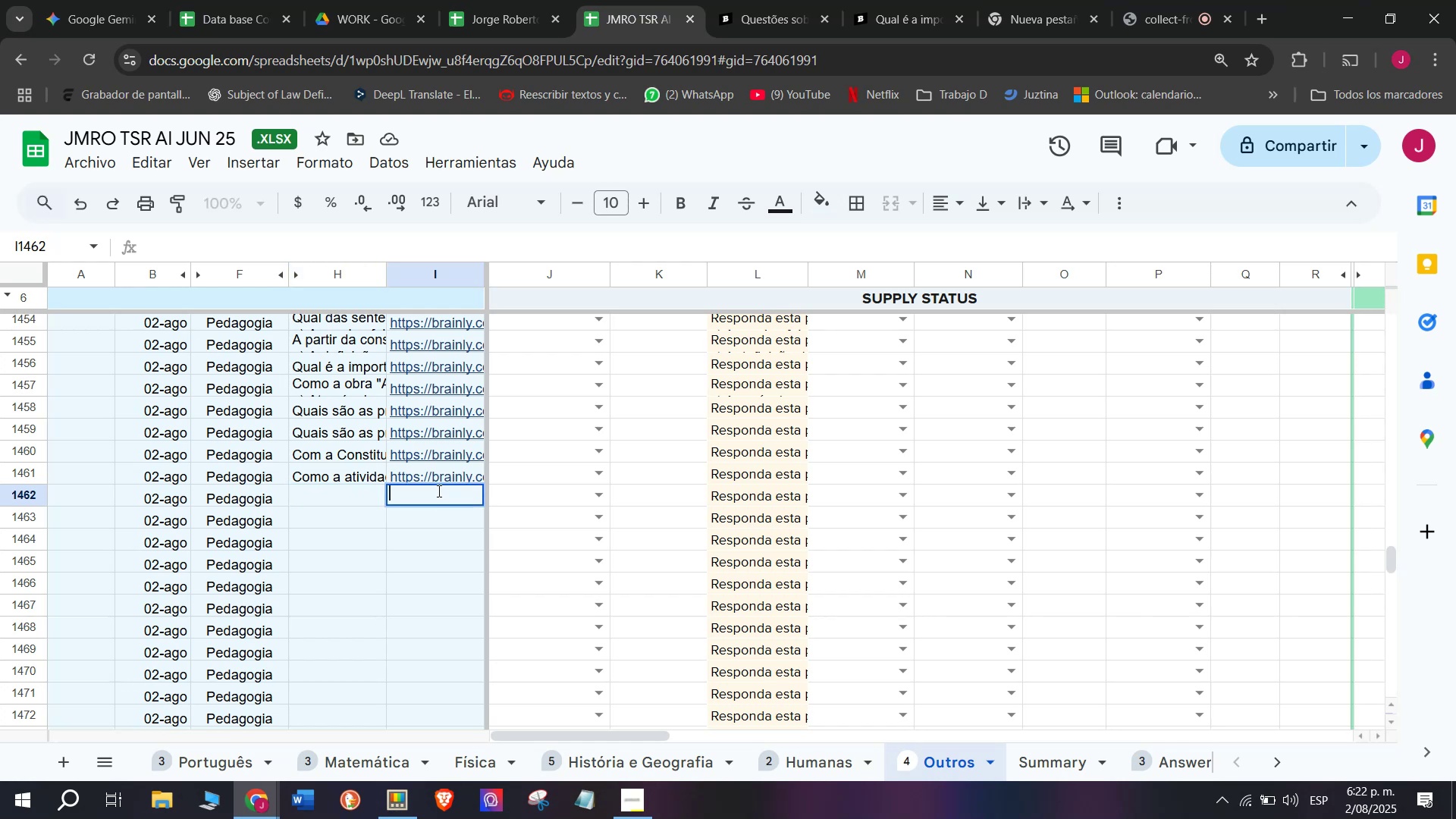 
key(Control+V)
 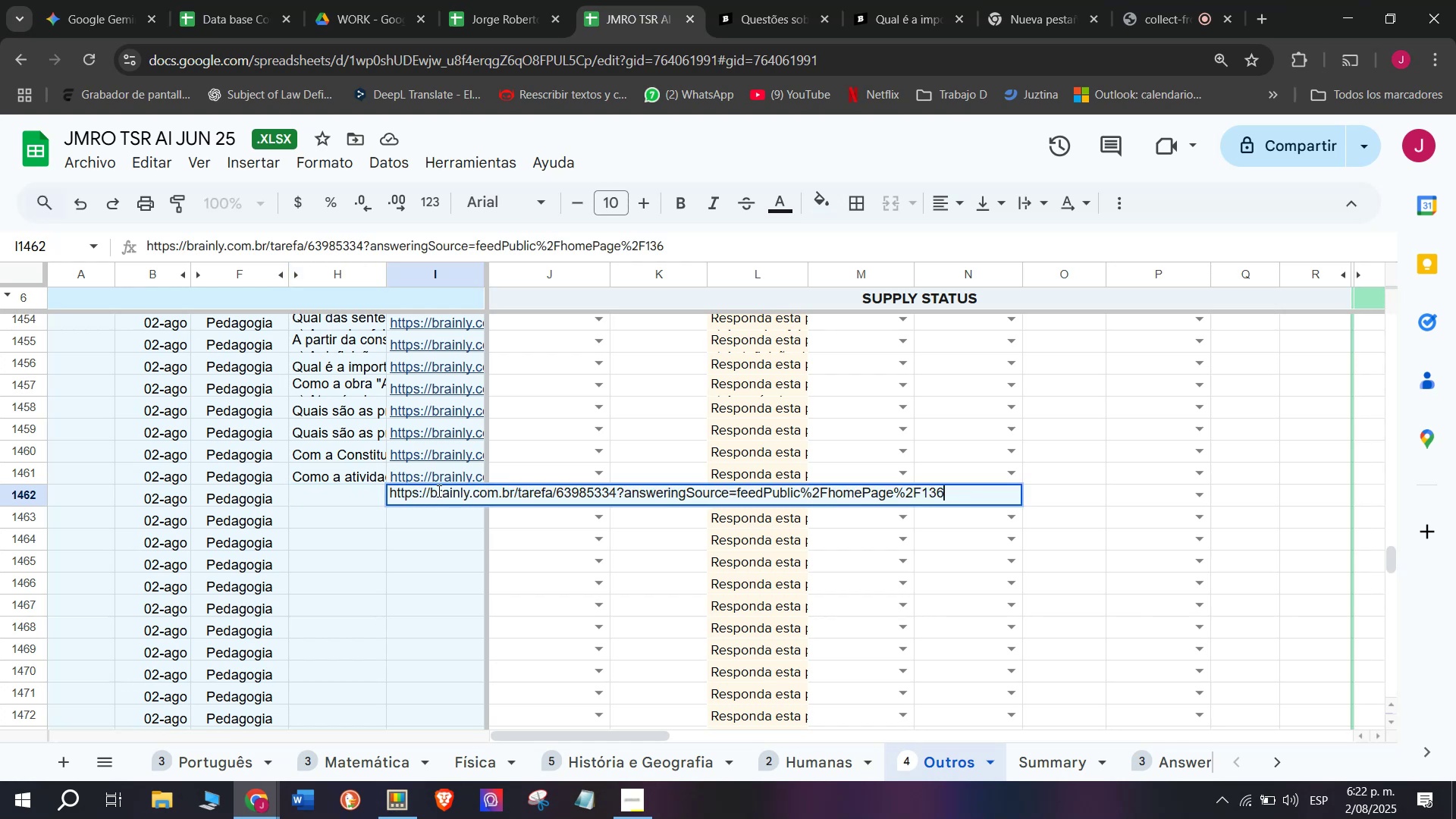 
key(Enter)
 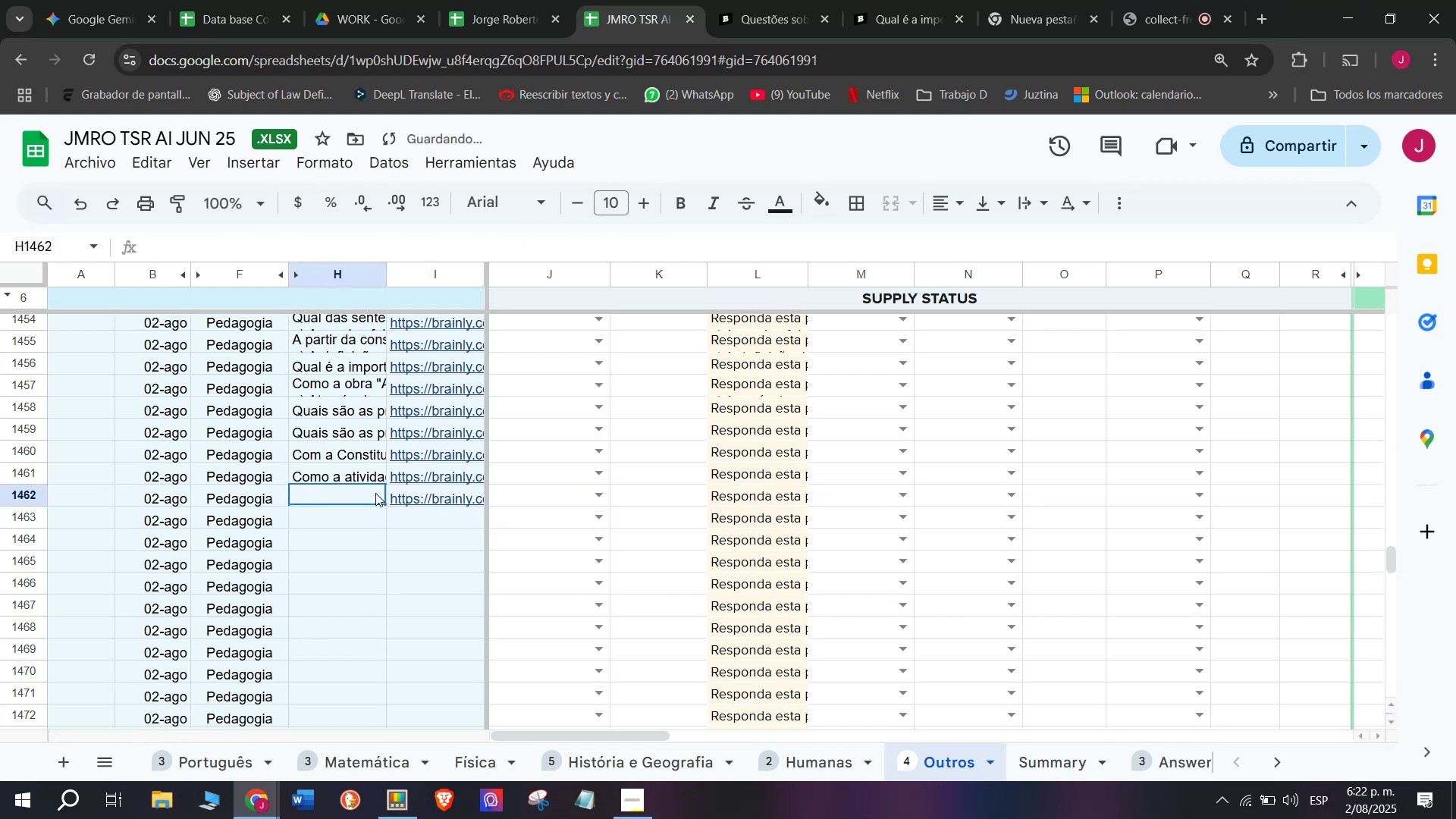 
double_click([375, 493])
 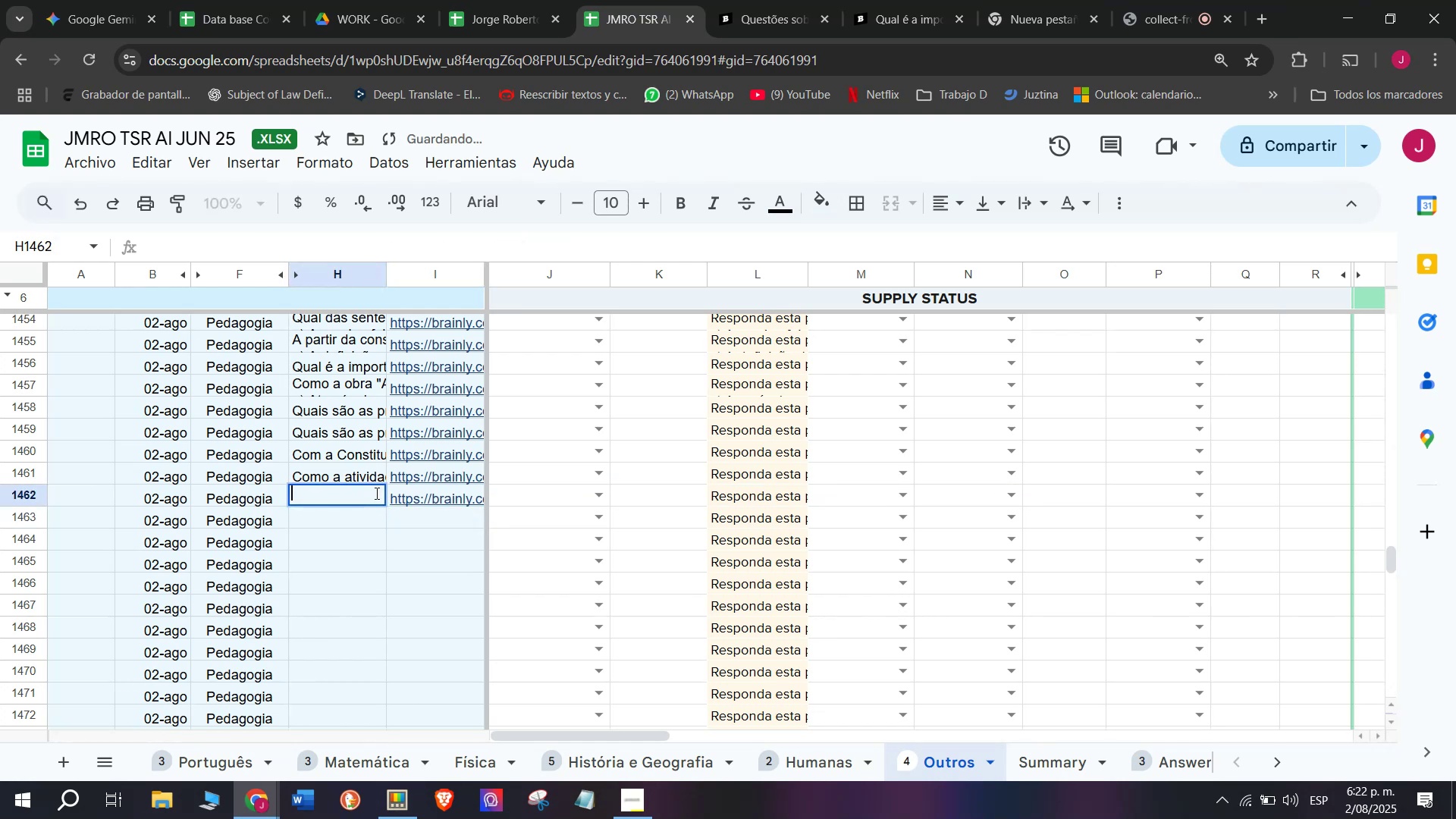 
key(Meta+V)
 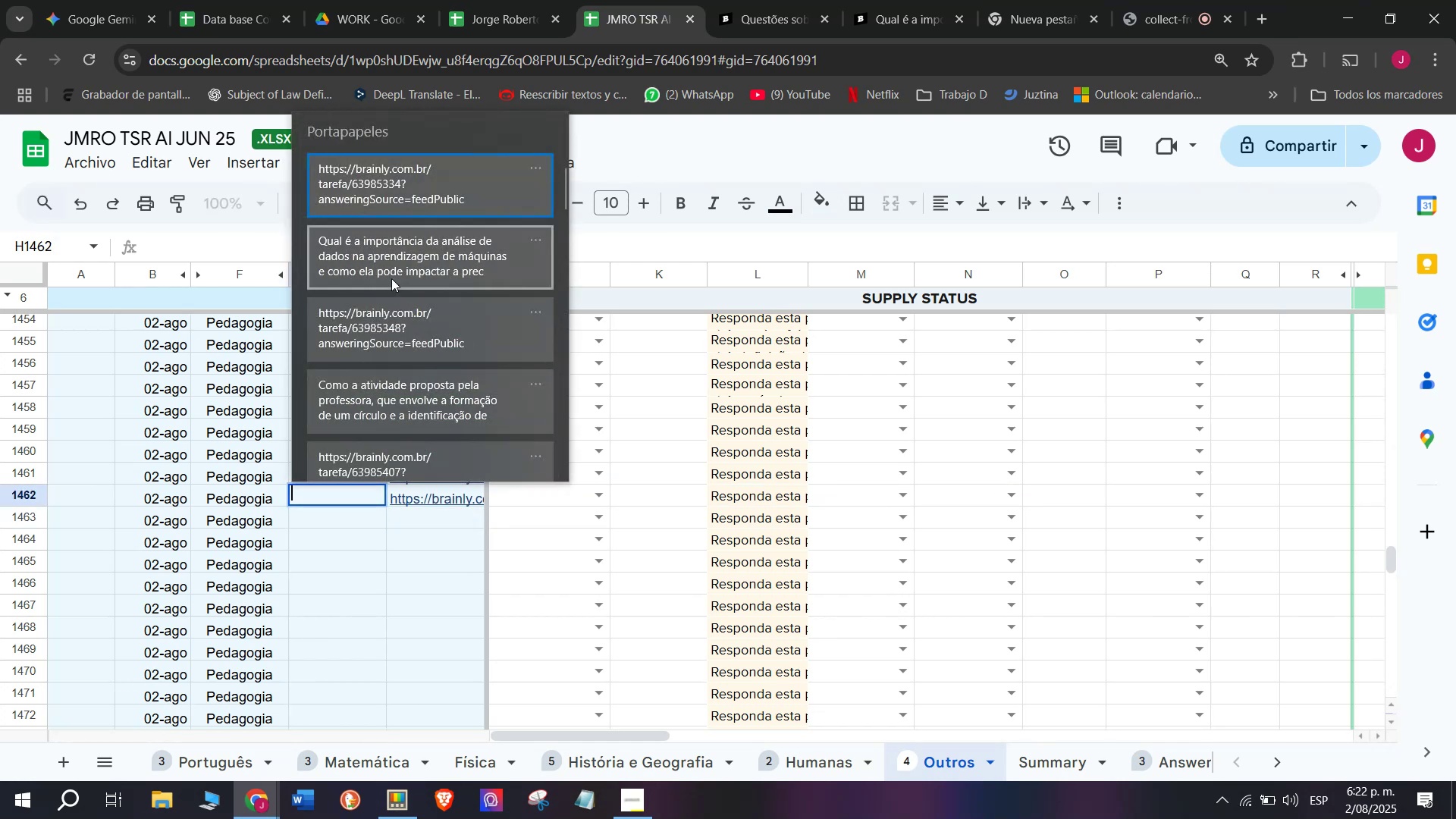 
left_click([389, 270])
 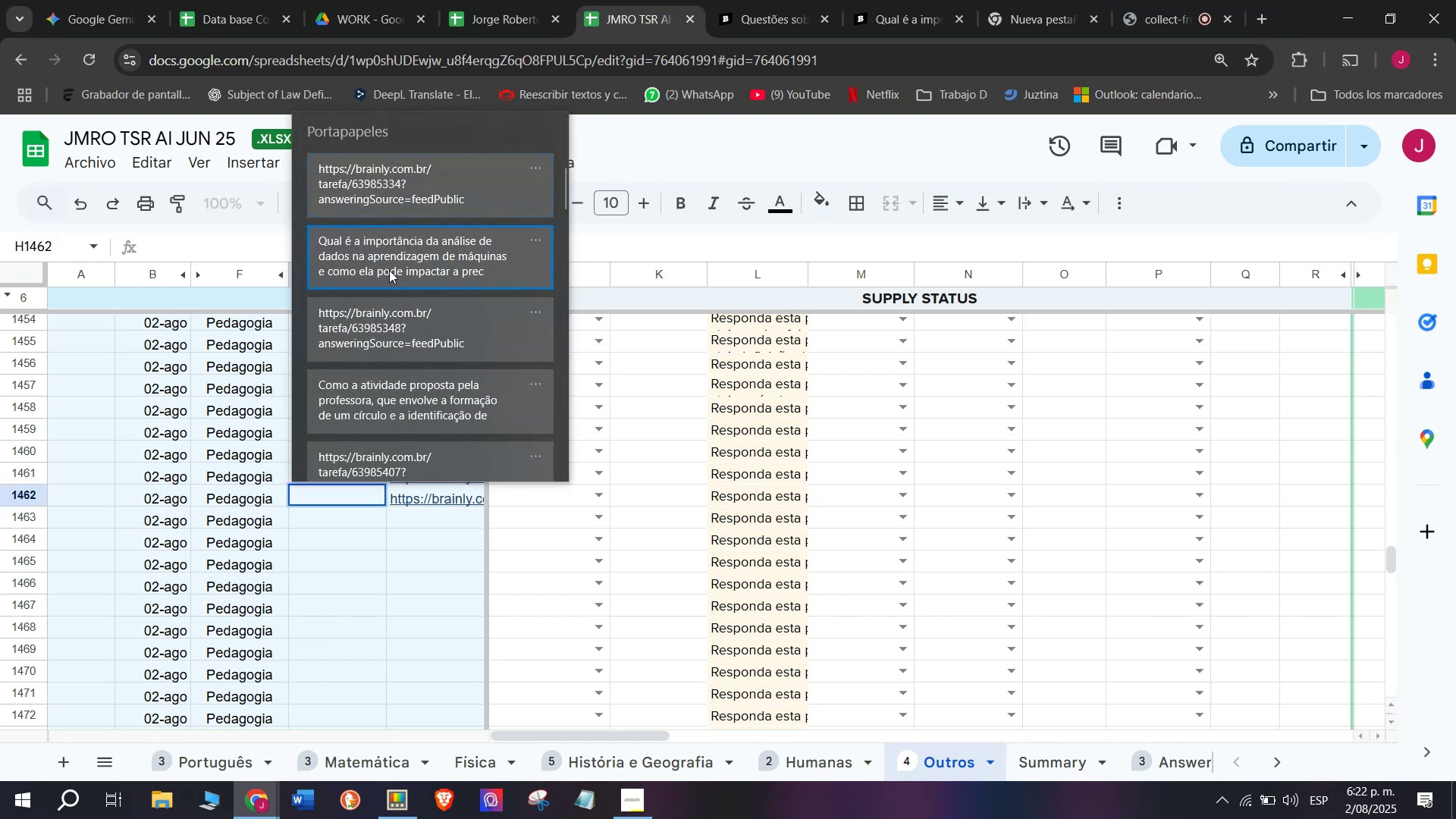 
key(Control+ControlLeft)
 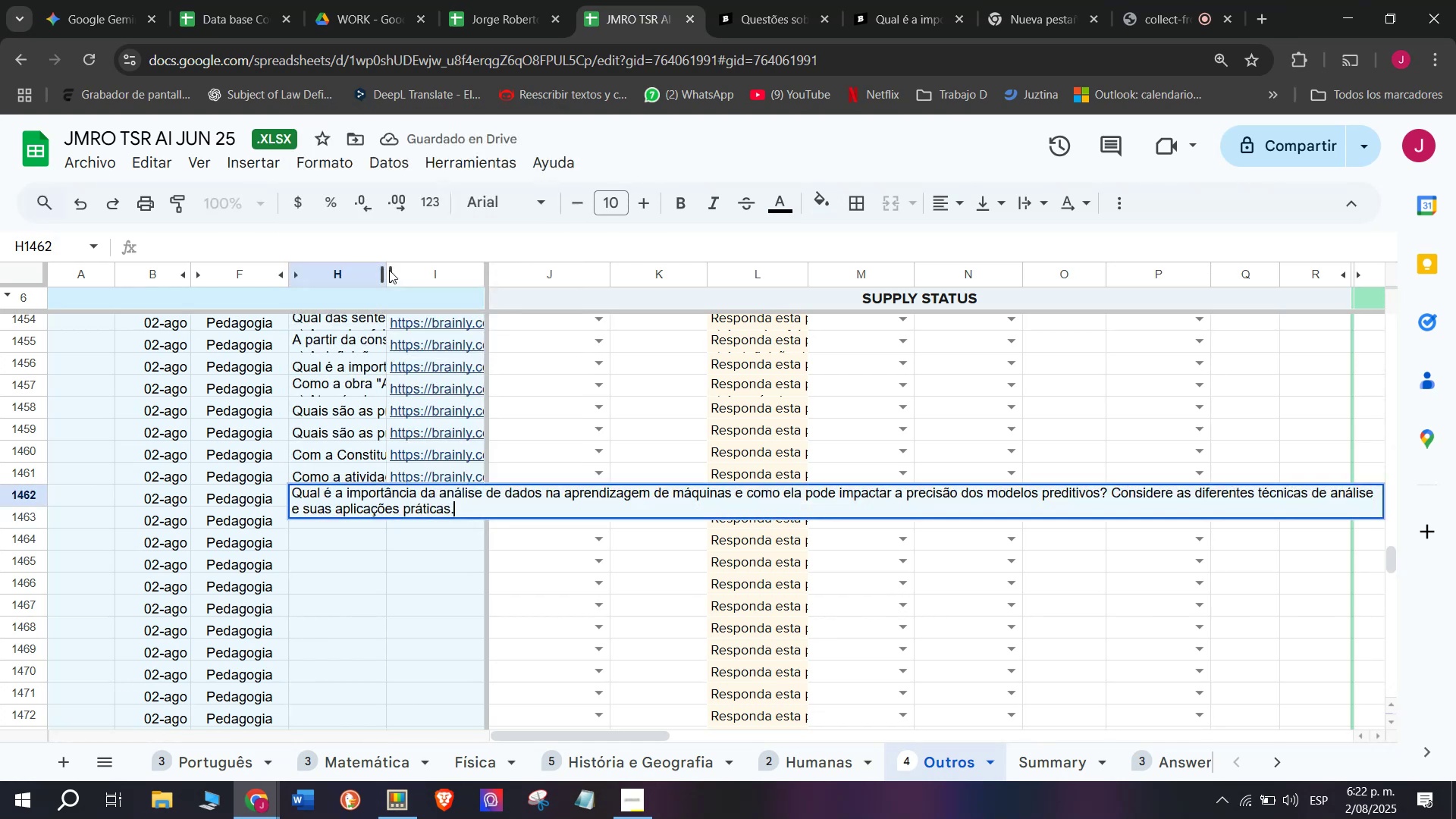 
key(Control+V)
 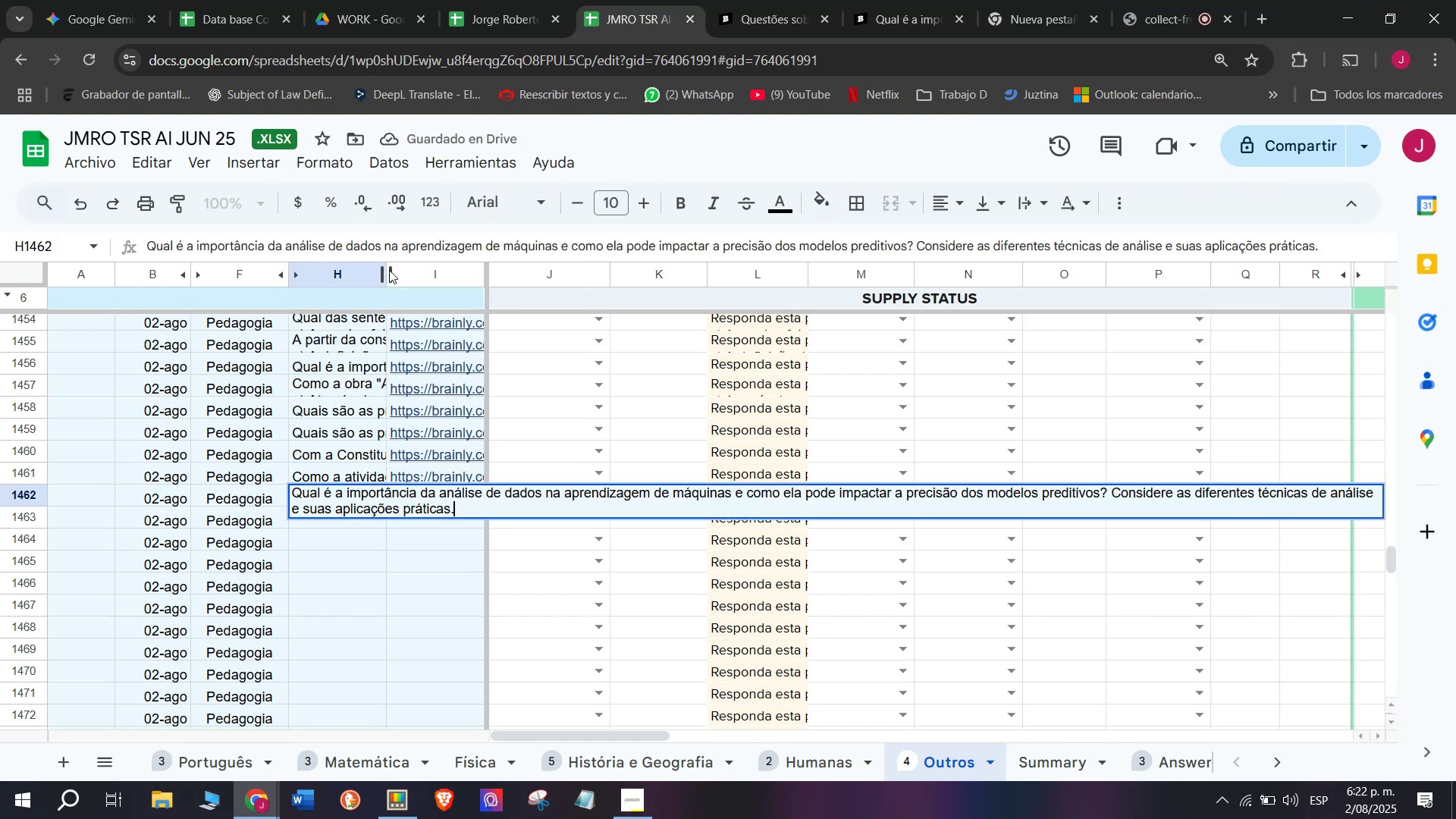 
key(Enter)
 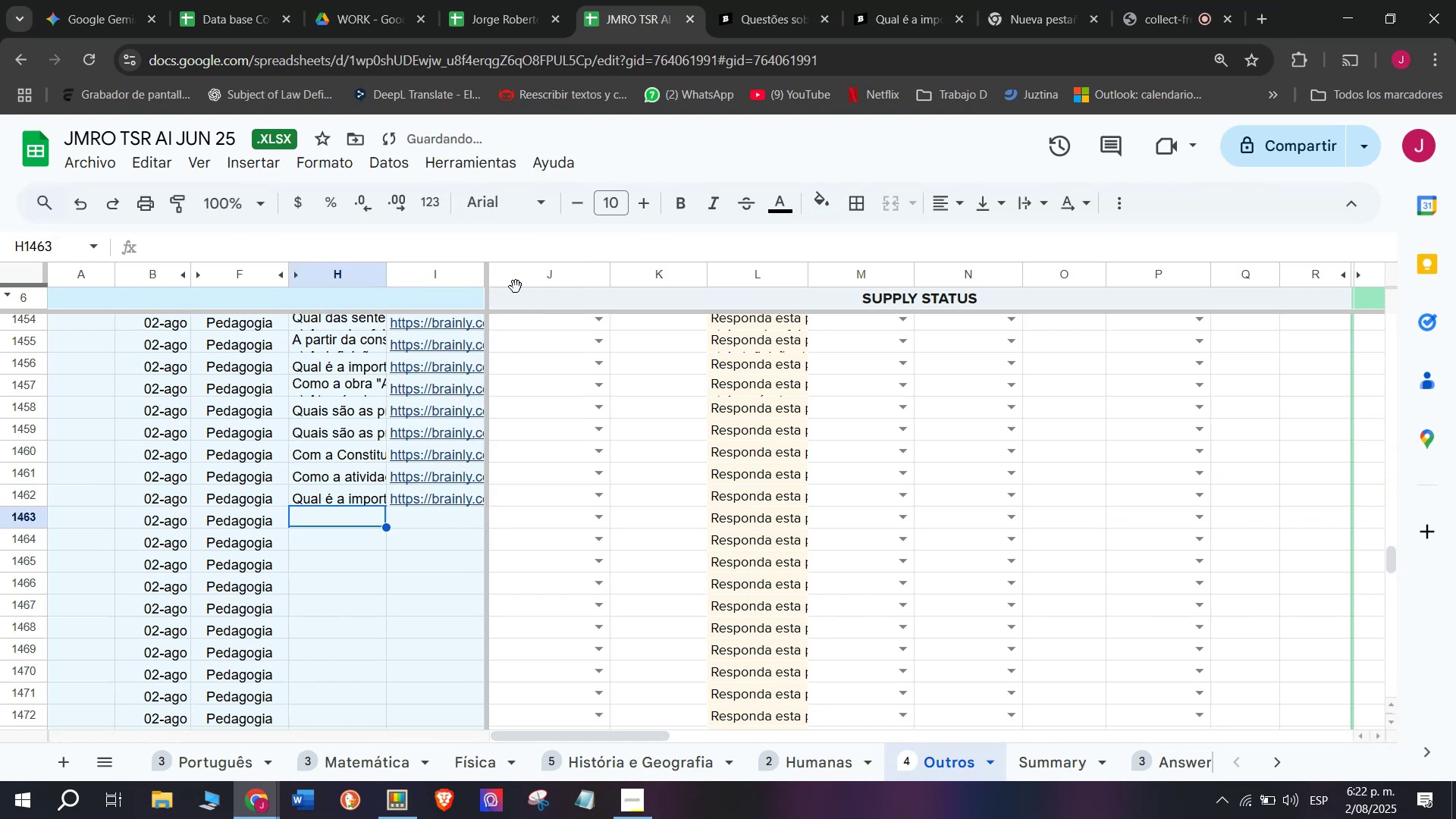 
left_click([894, 0])
 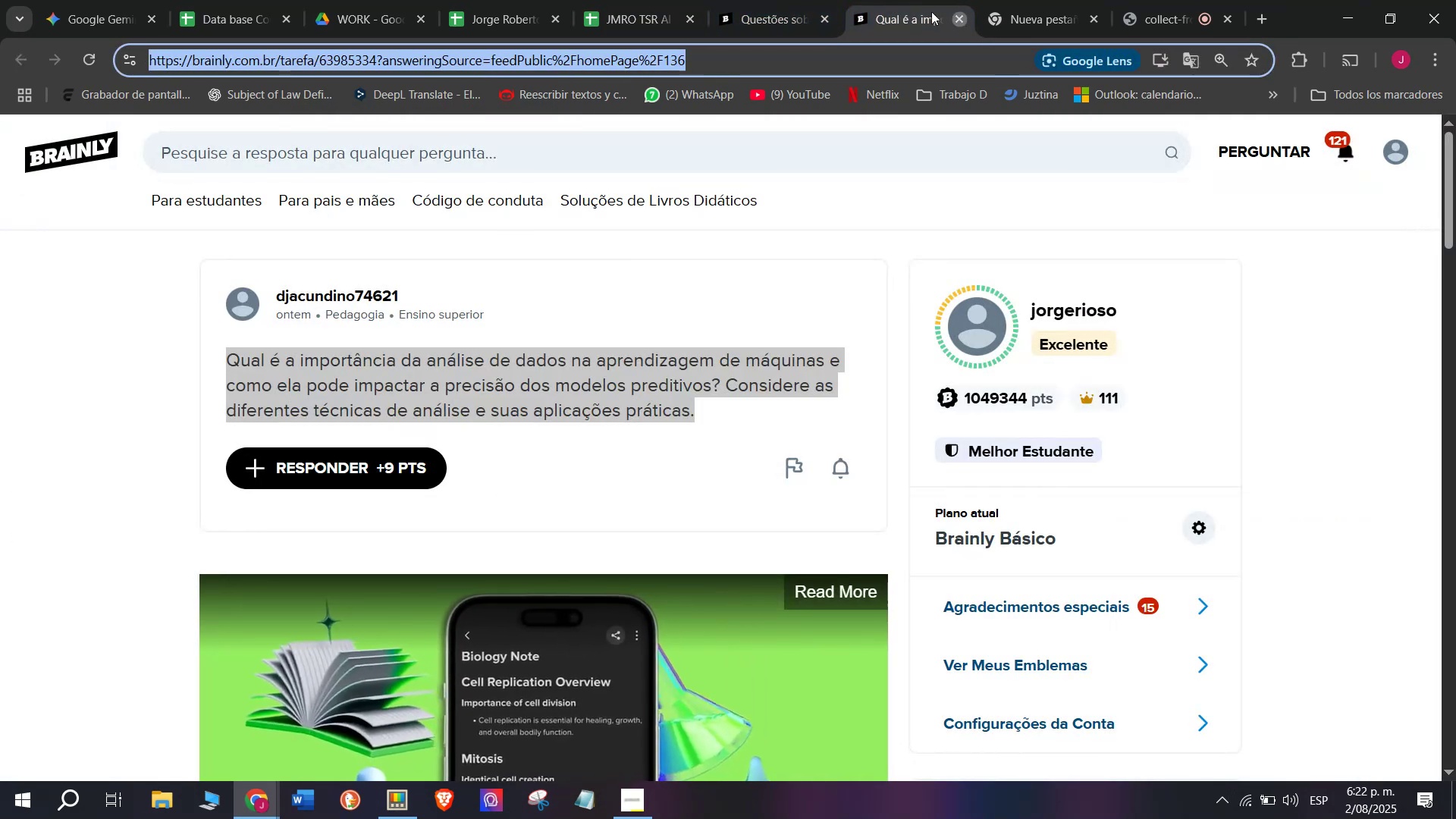 
double_click([743, 0])
 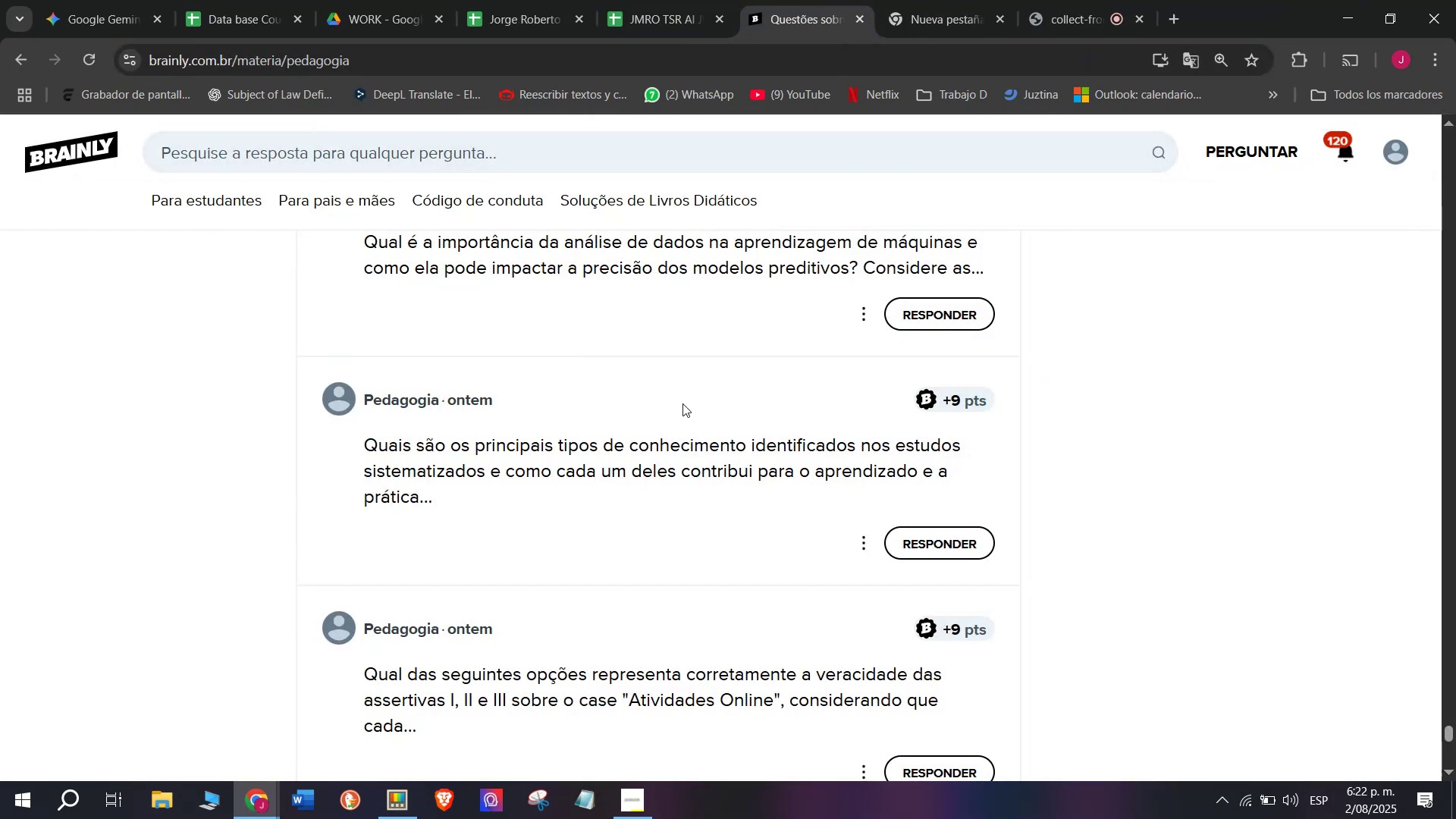 
scroll: coordinate [497, 610], scroll_direction: down, amount: 2.0
 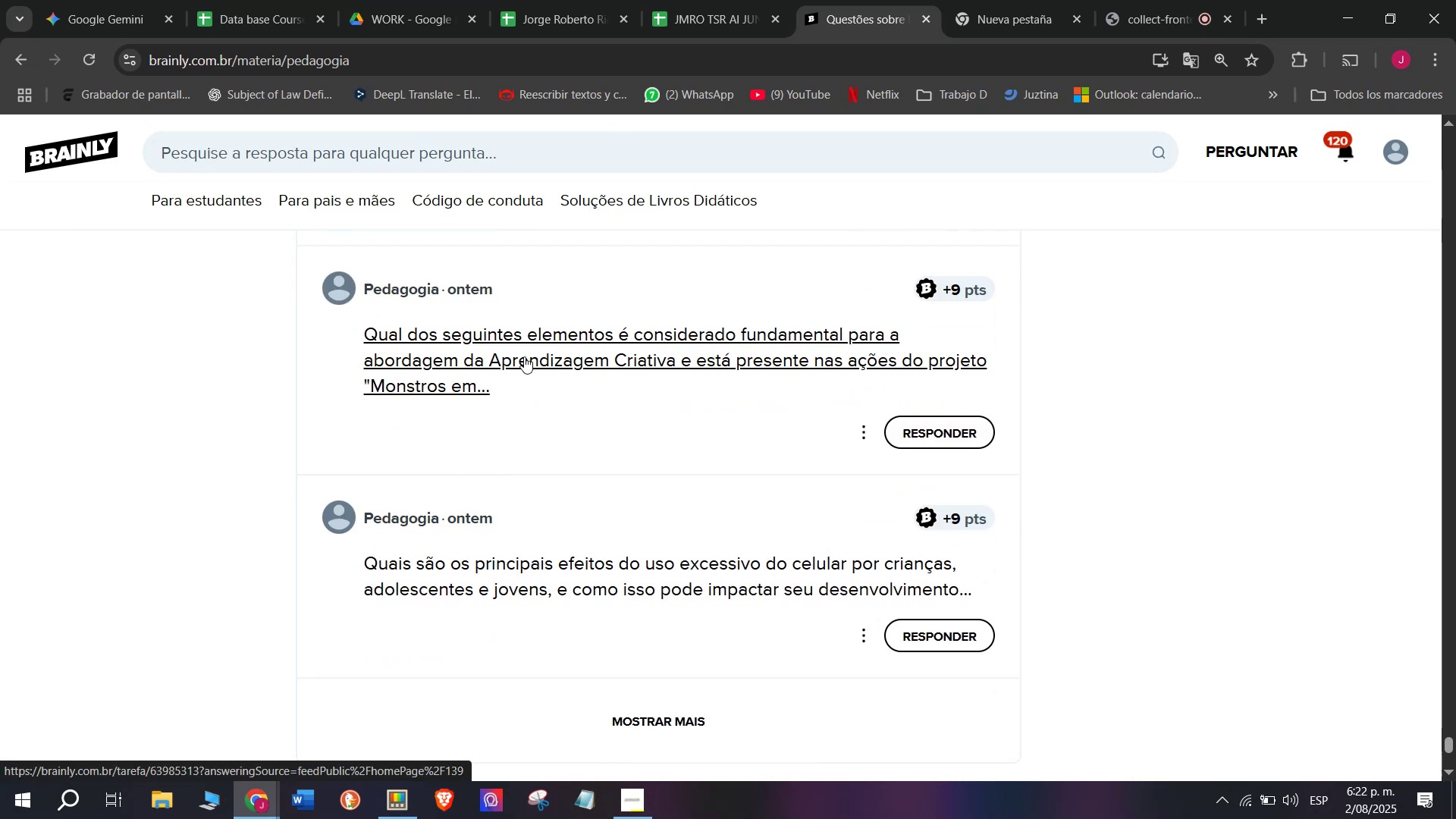 
right_click([526, 356])
 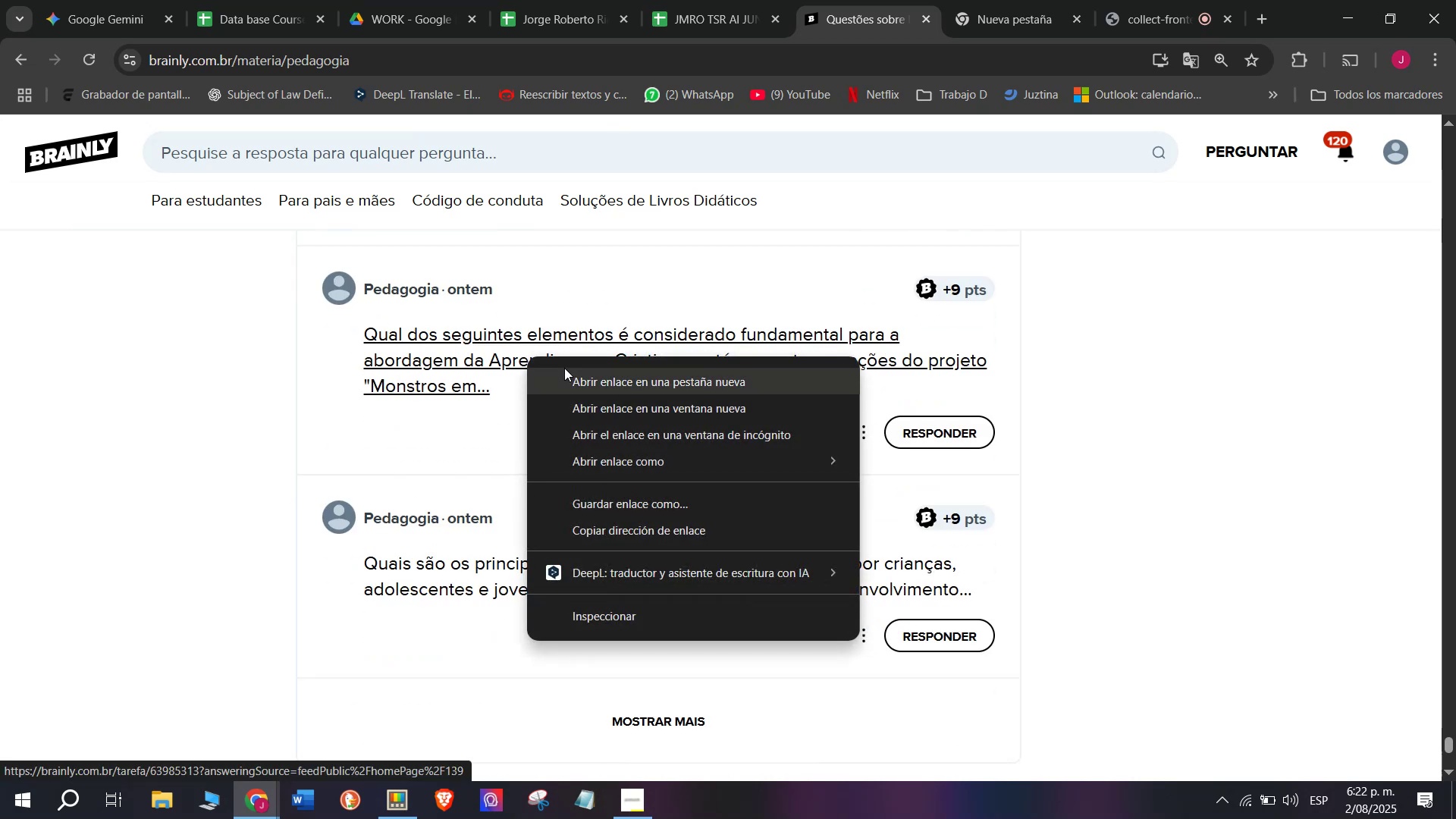 
left_click([564, 368])
 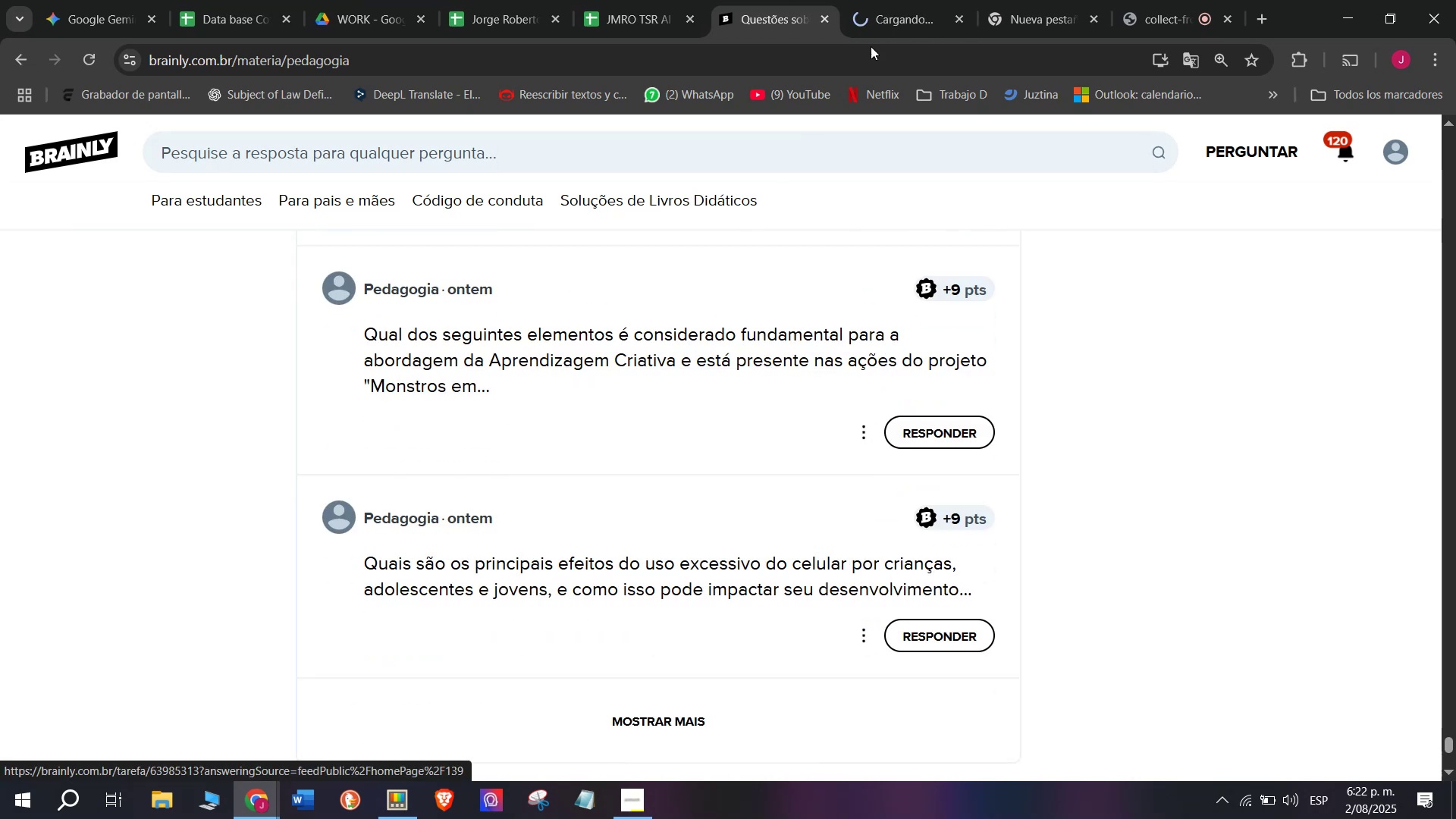 
left_click([892, 0])
 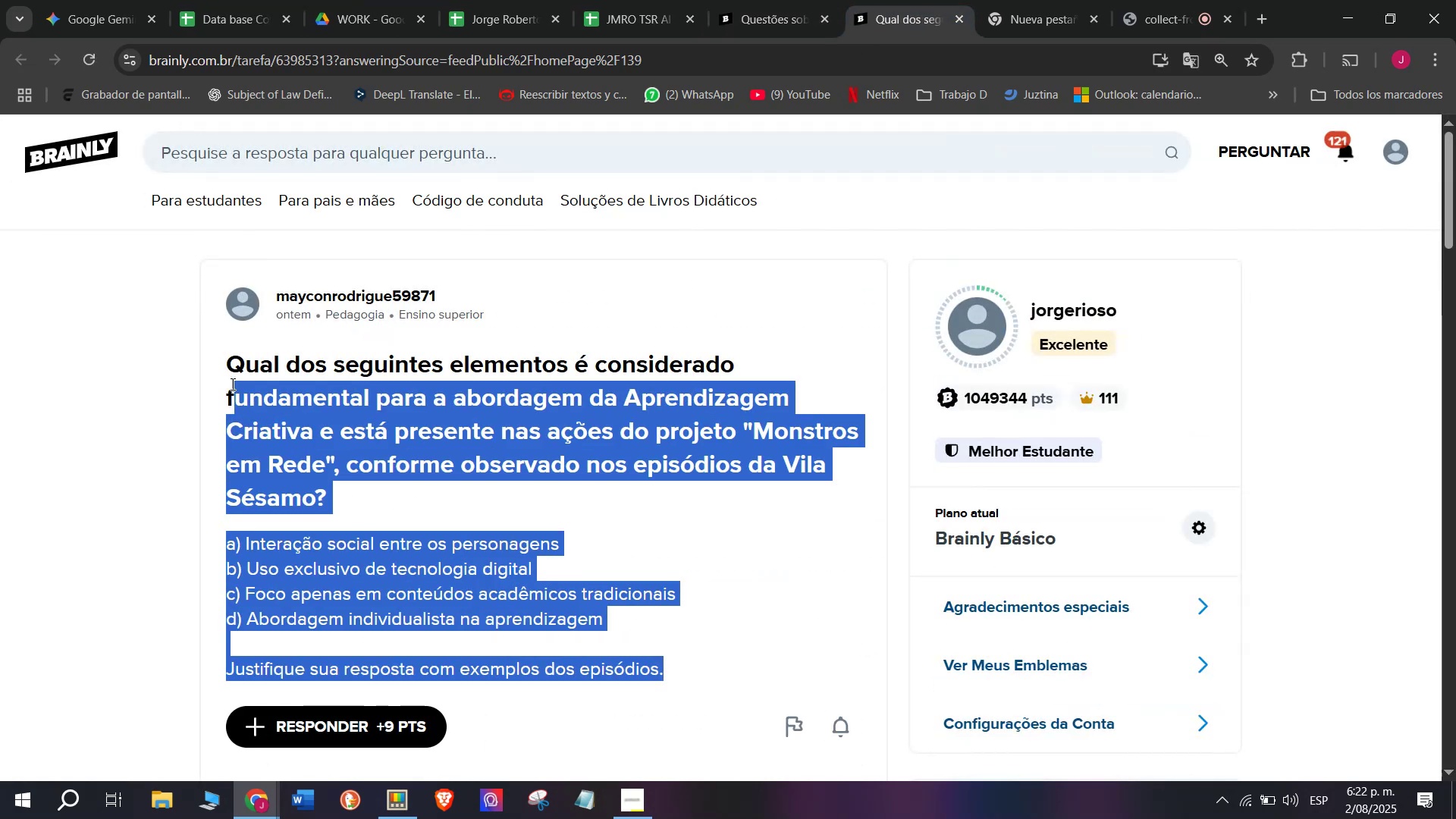 
key(Control+C)
 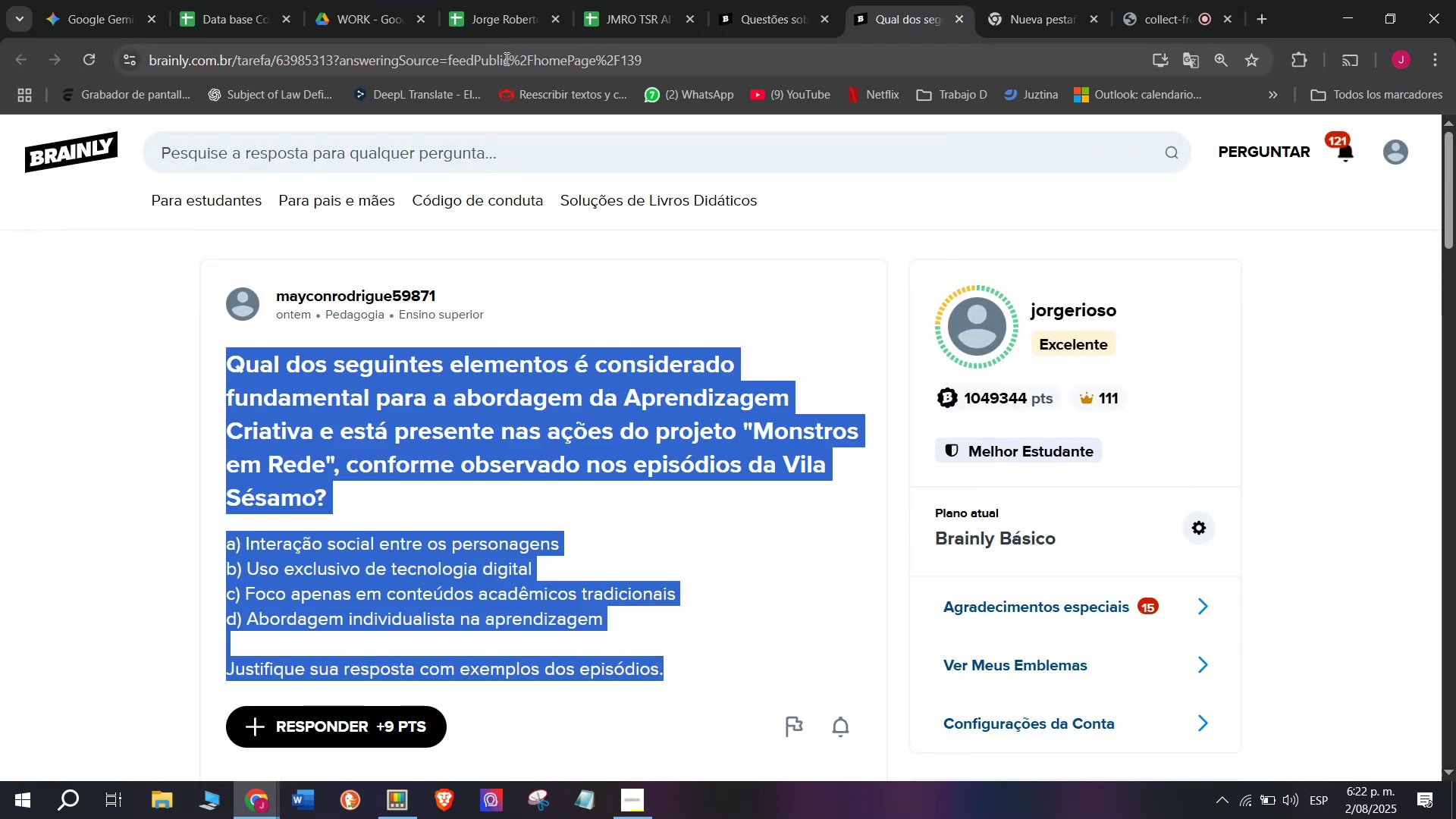 
double_click([505, 59])
 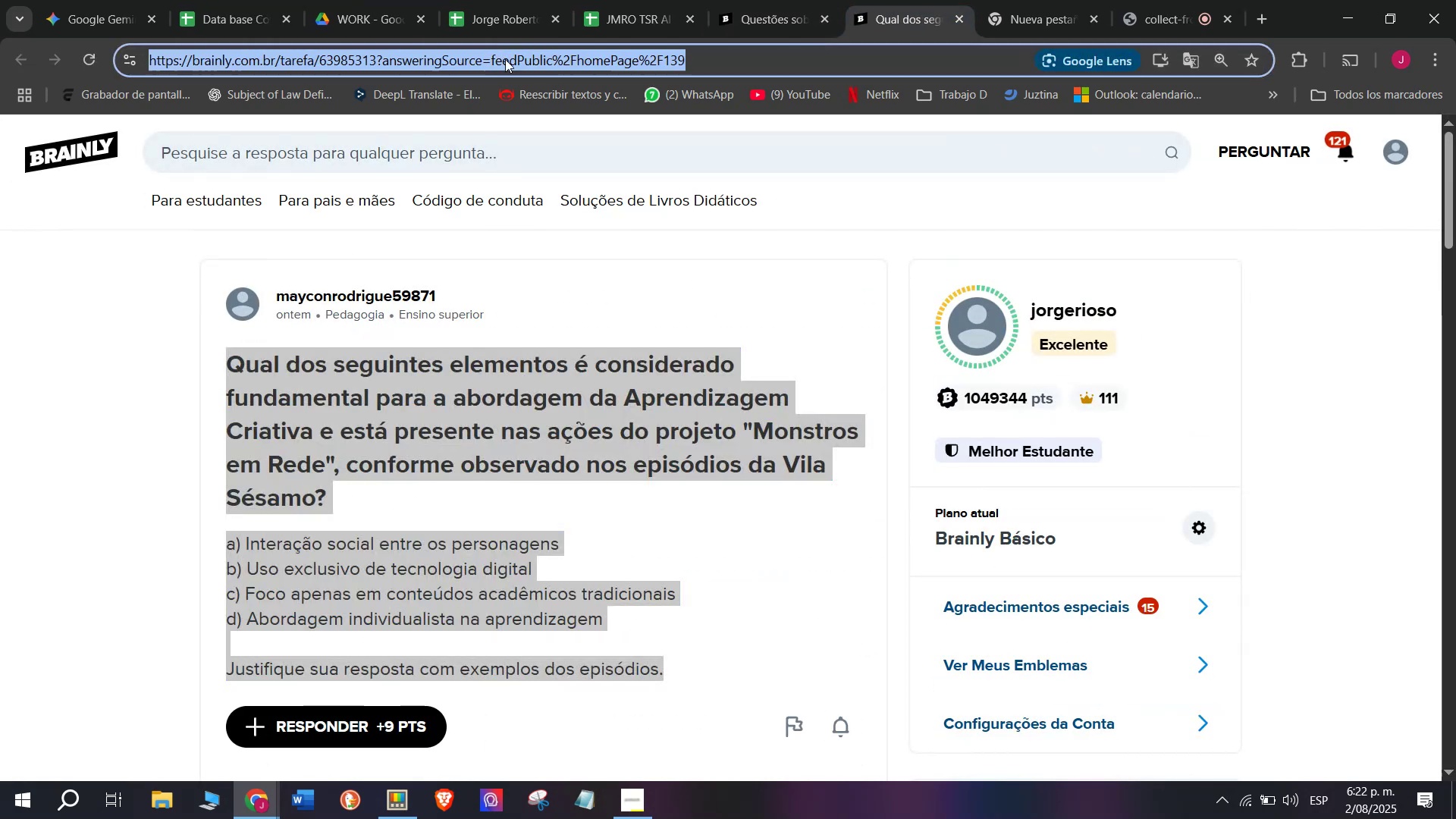 
triple_click([505, 59])
 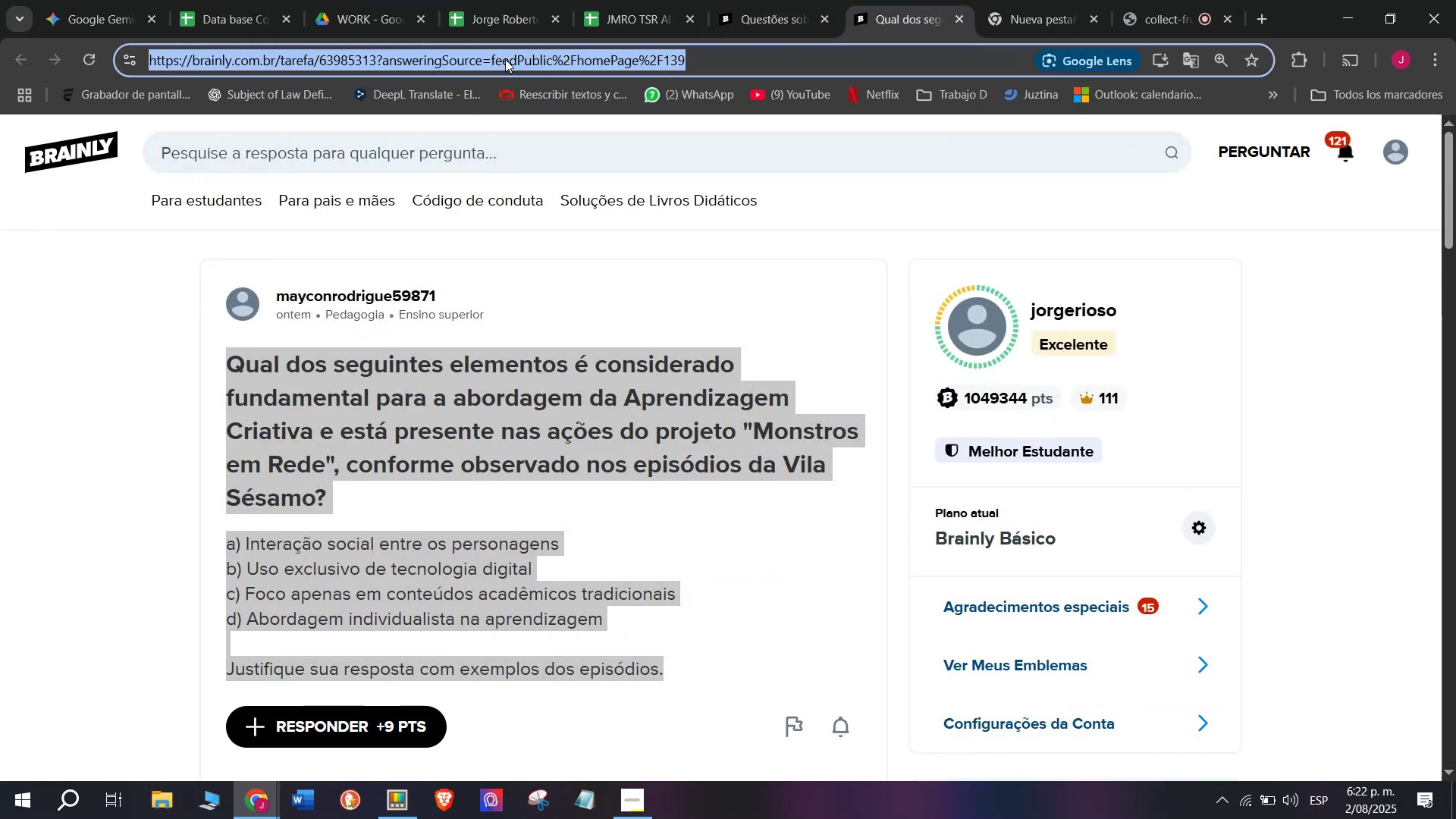 
key(Control+C)
 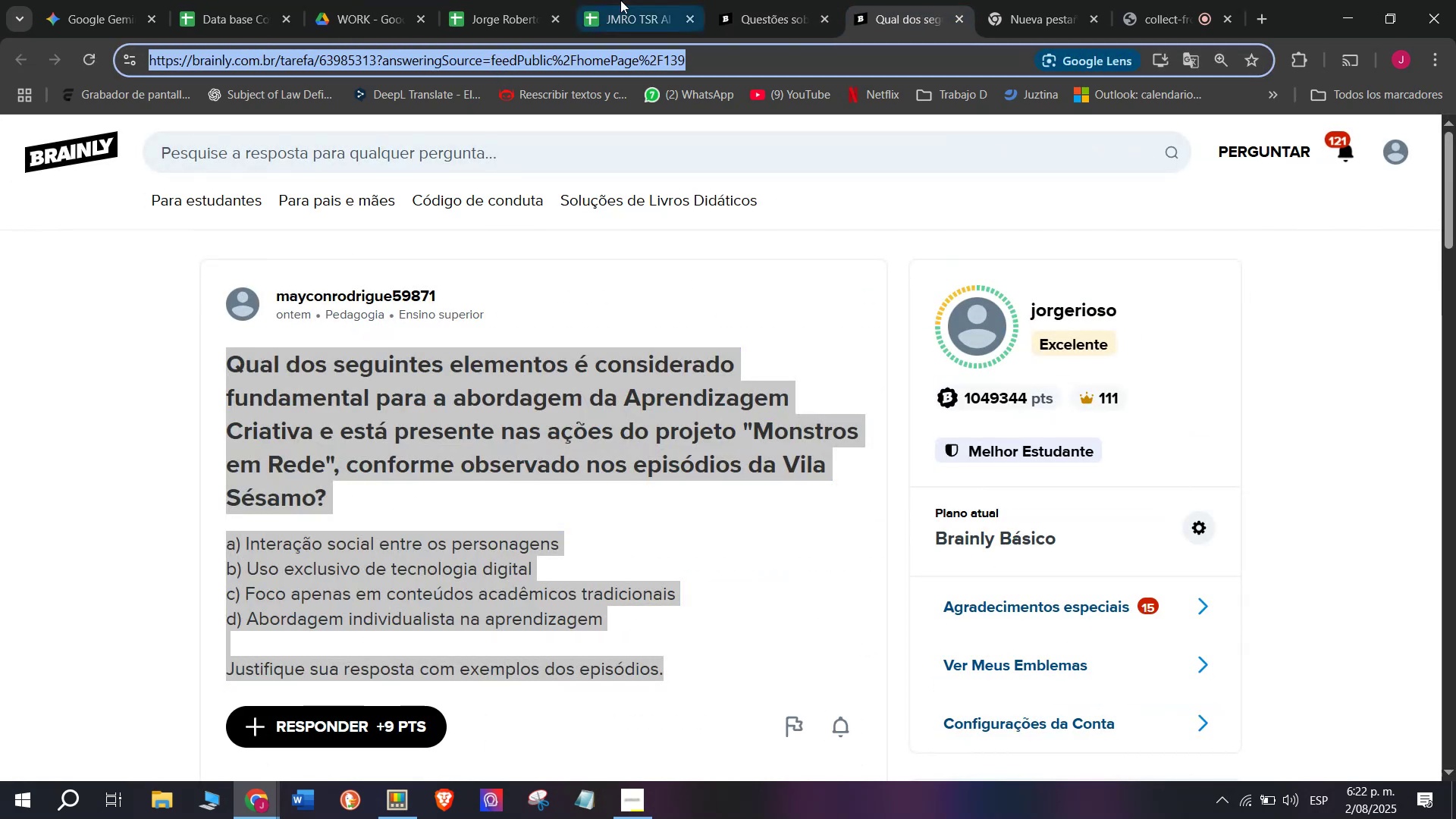 
left_click([656, 0])
 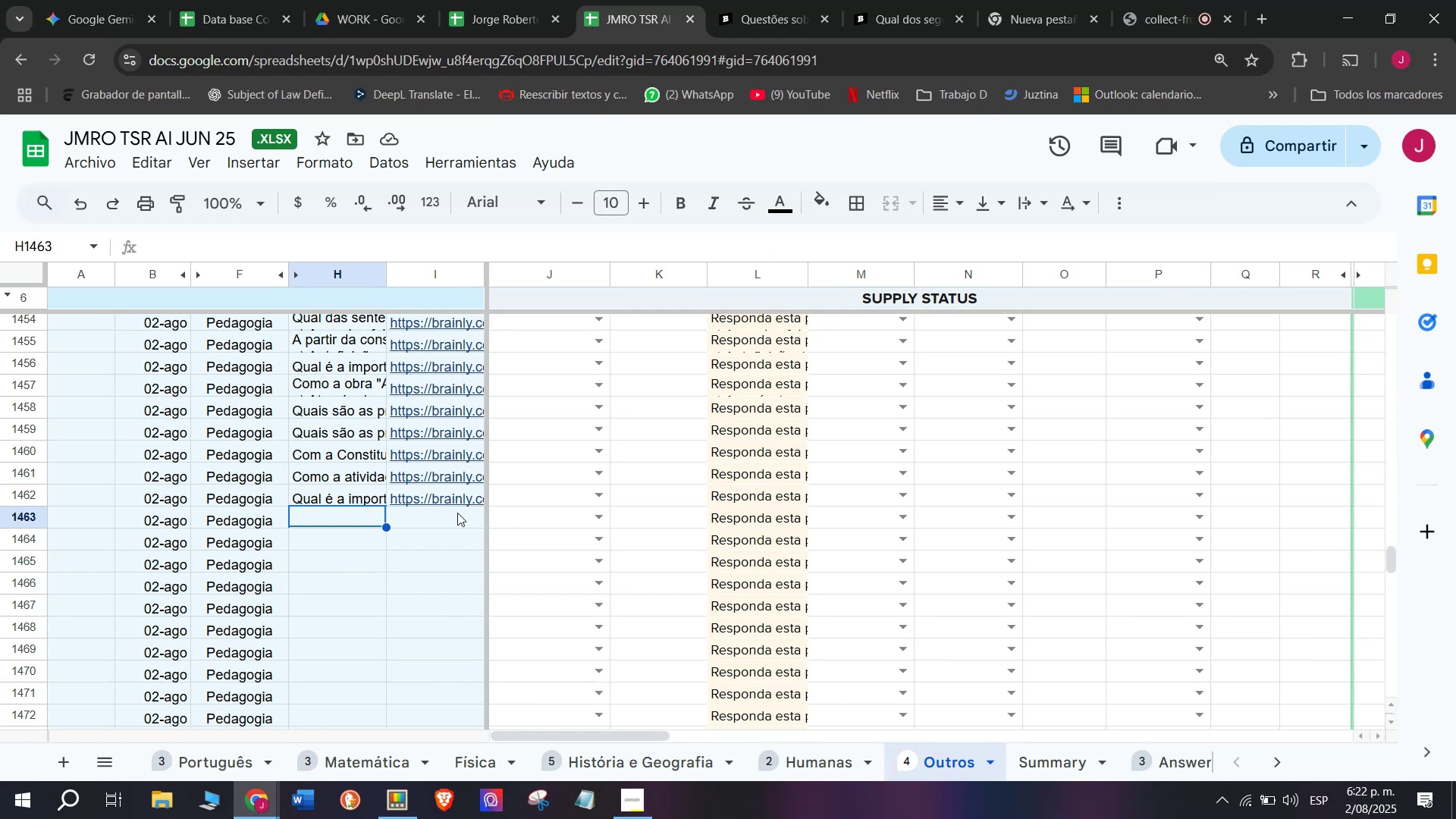 
double_click([457, 513])
 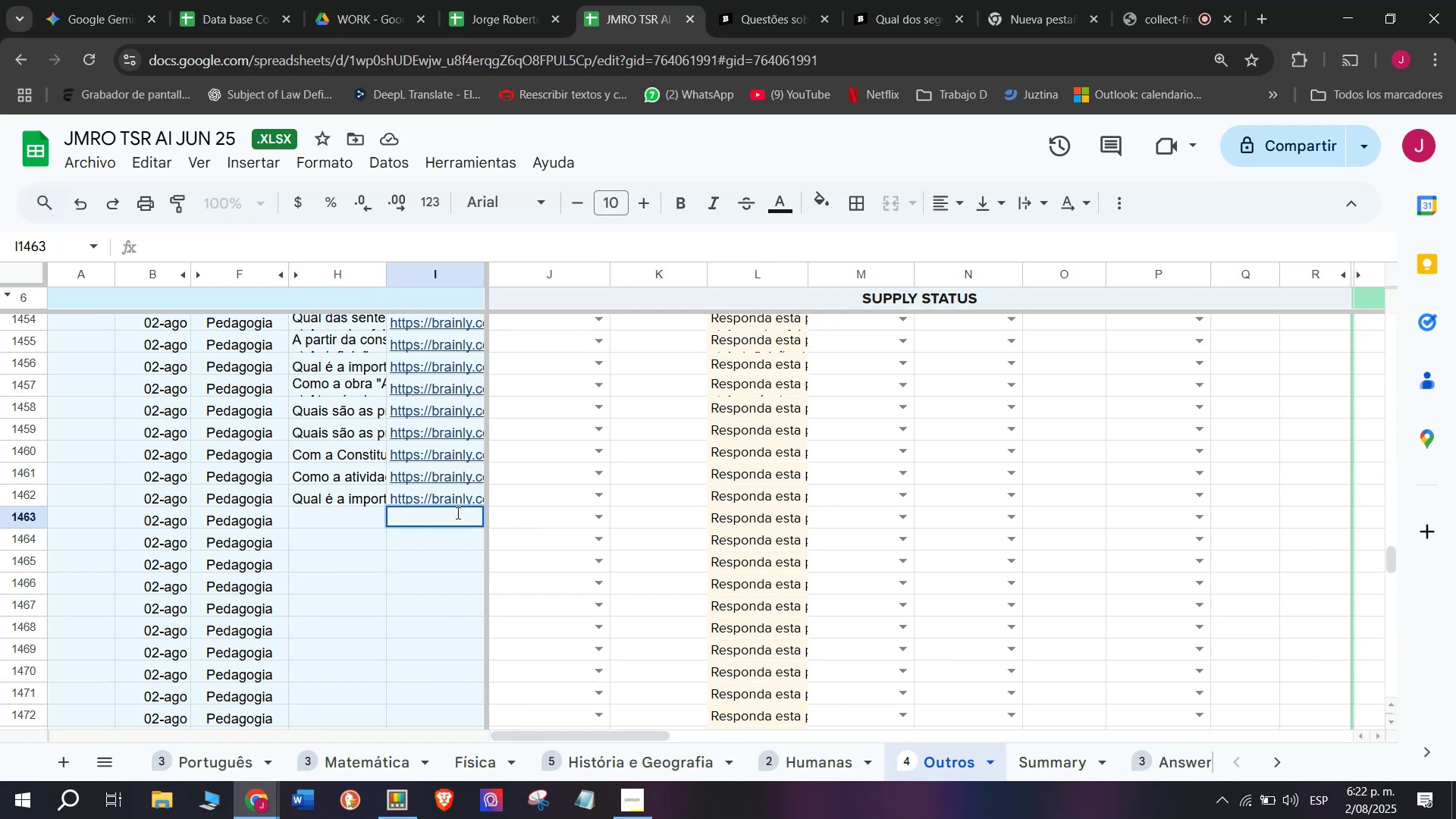 
key(Control+V)
 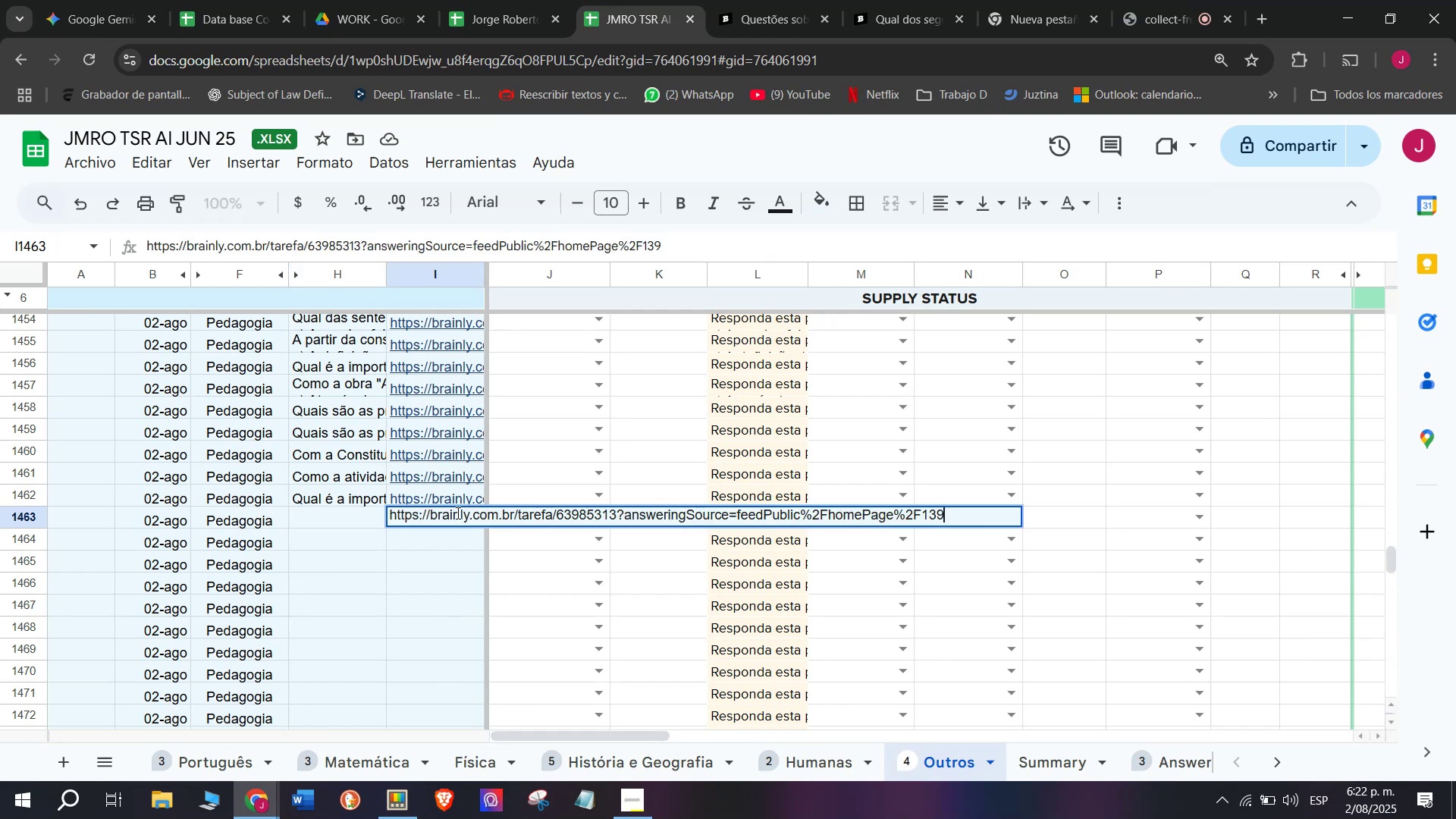 
key(Enter)
 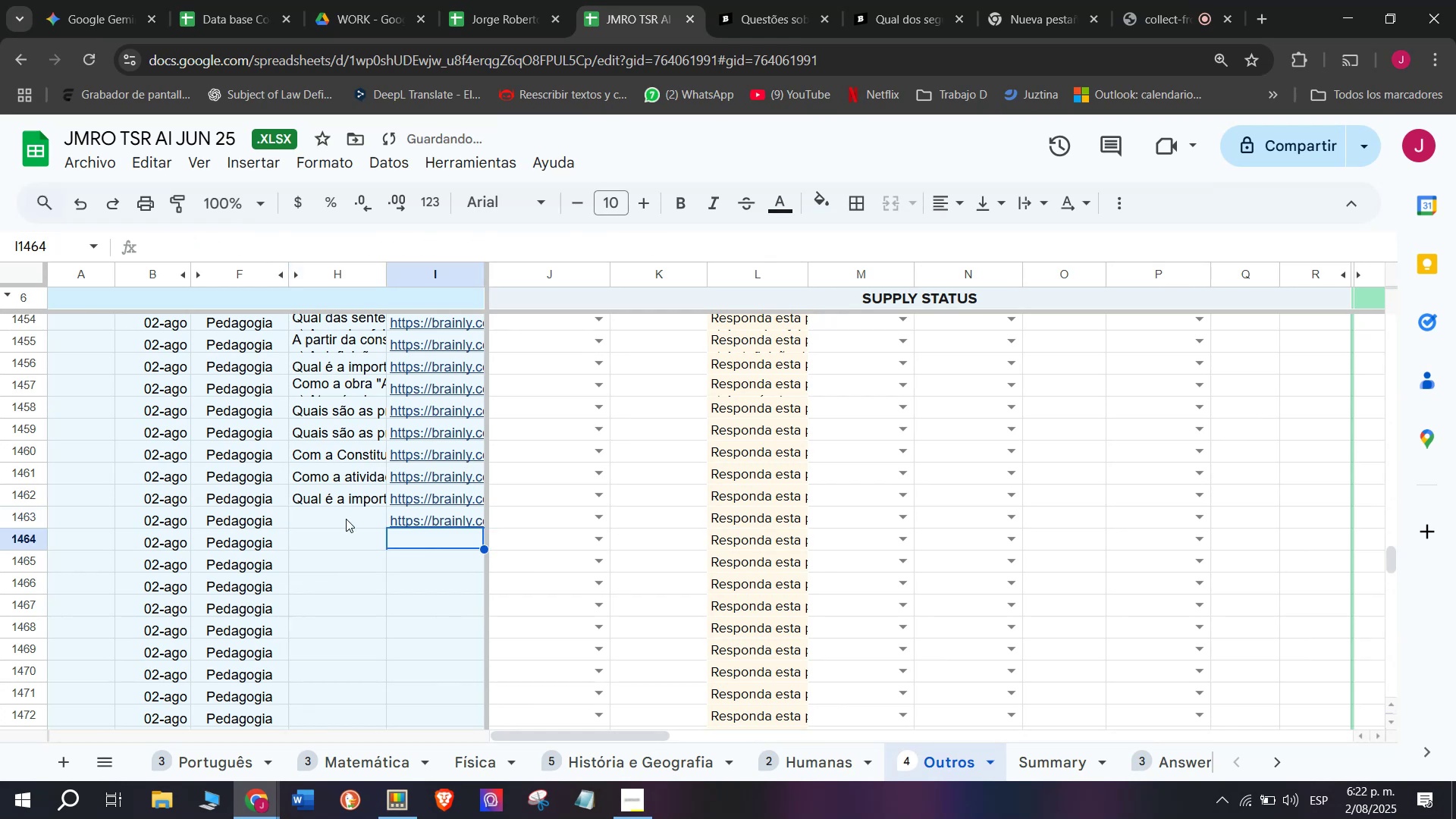 
double_click([346, 519])
 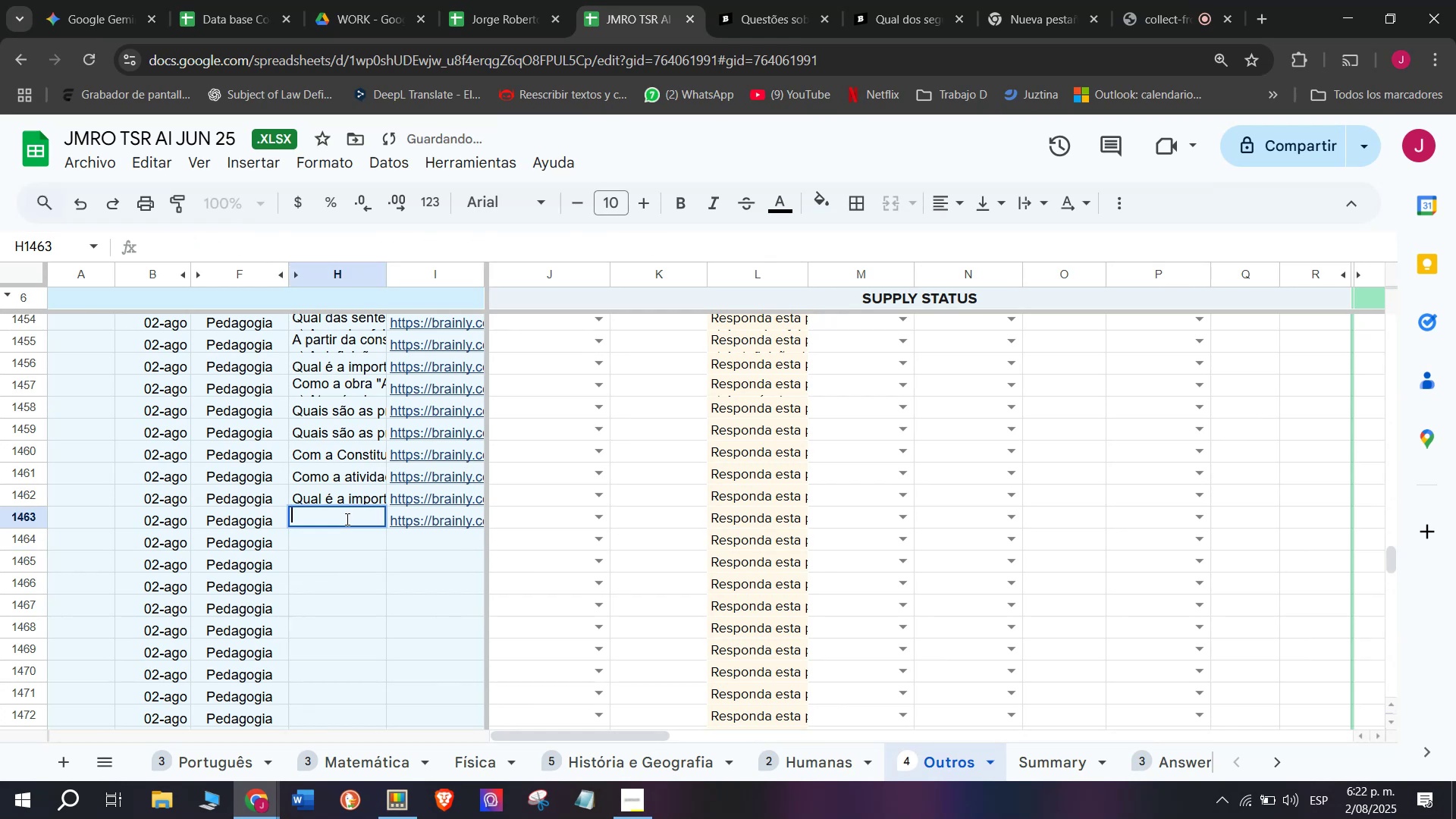 
key(Meta+V)
 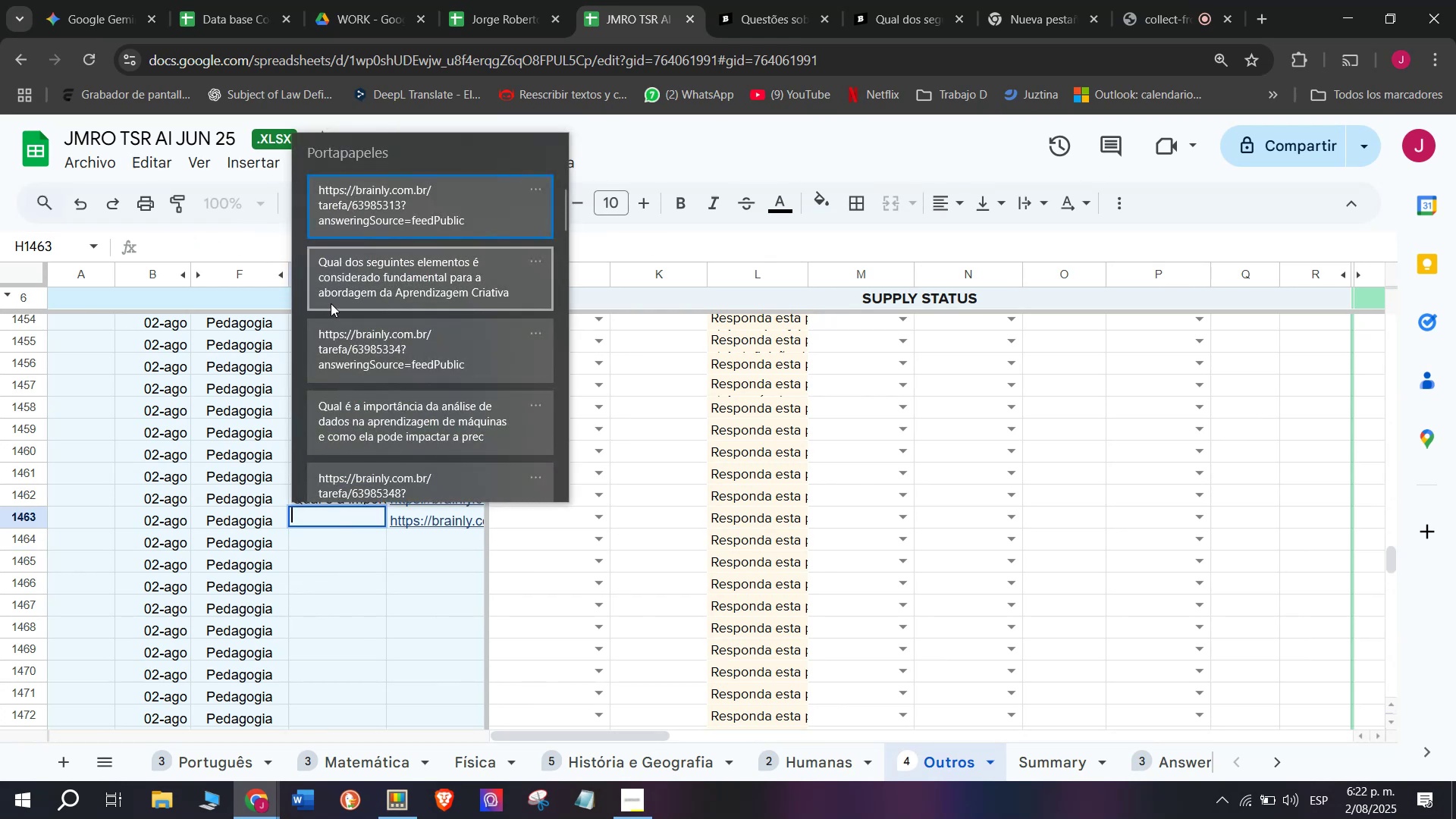 
left_click([332, 281])
 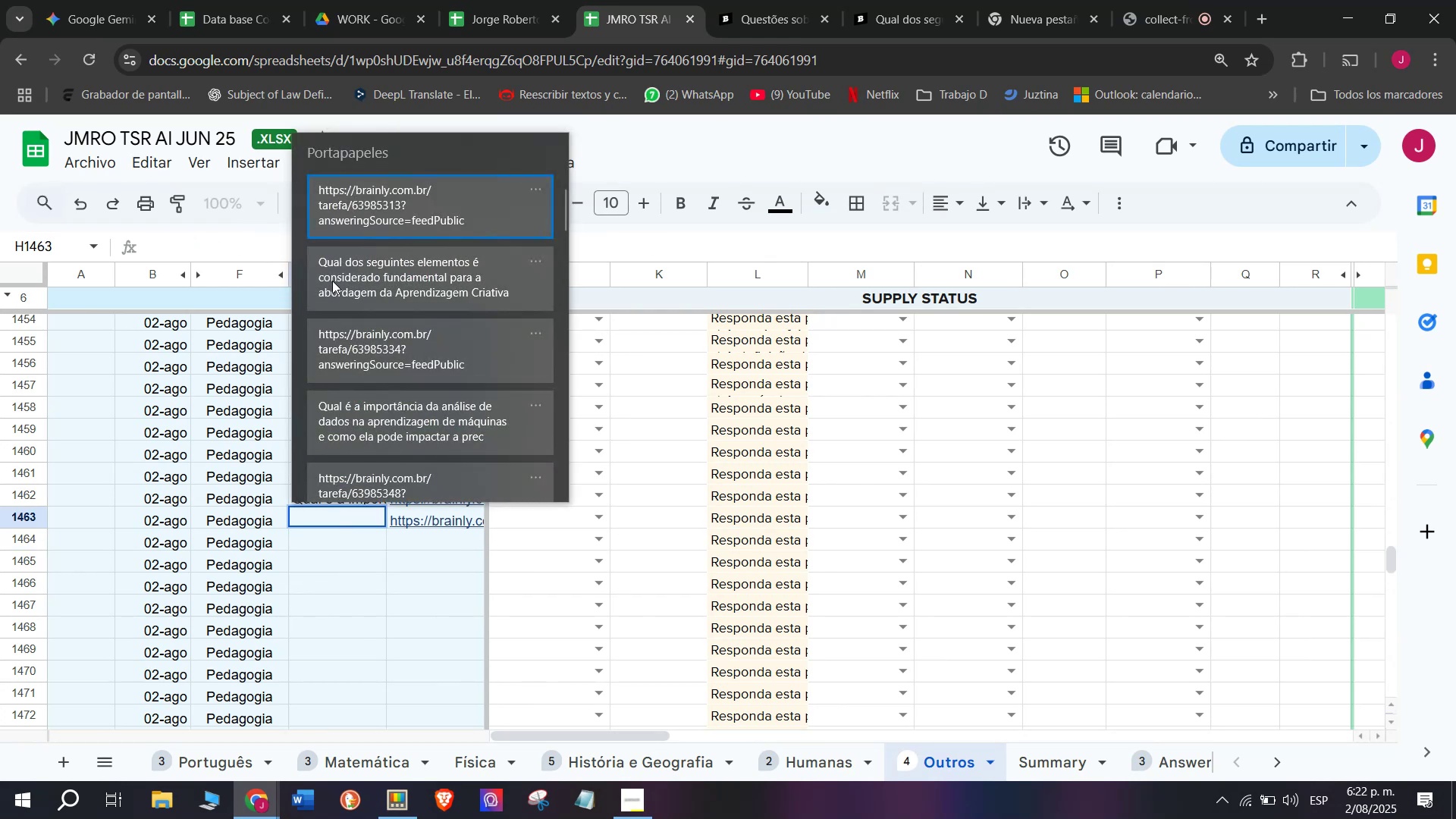 
key(Control+ControlLeft)
 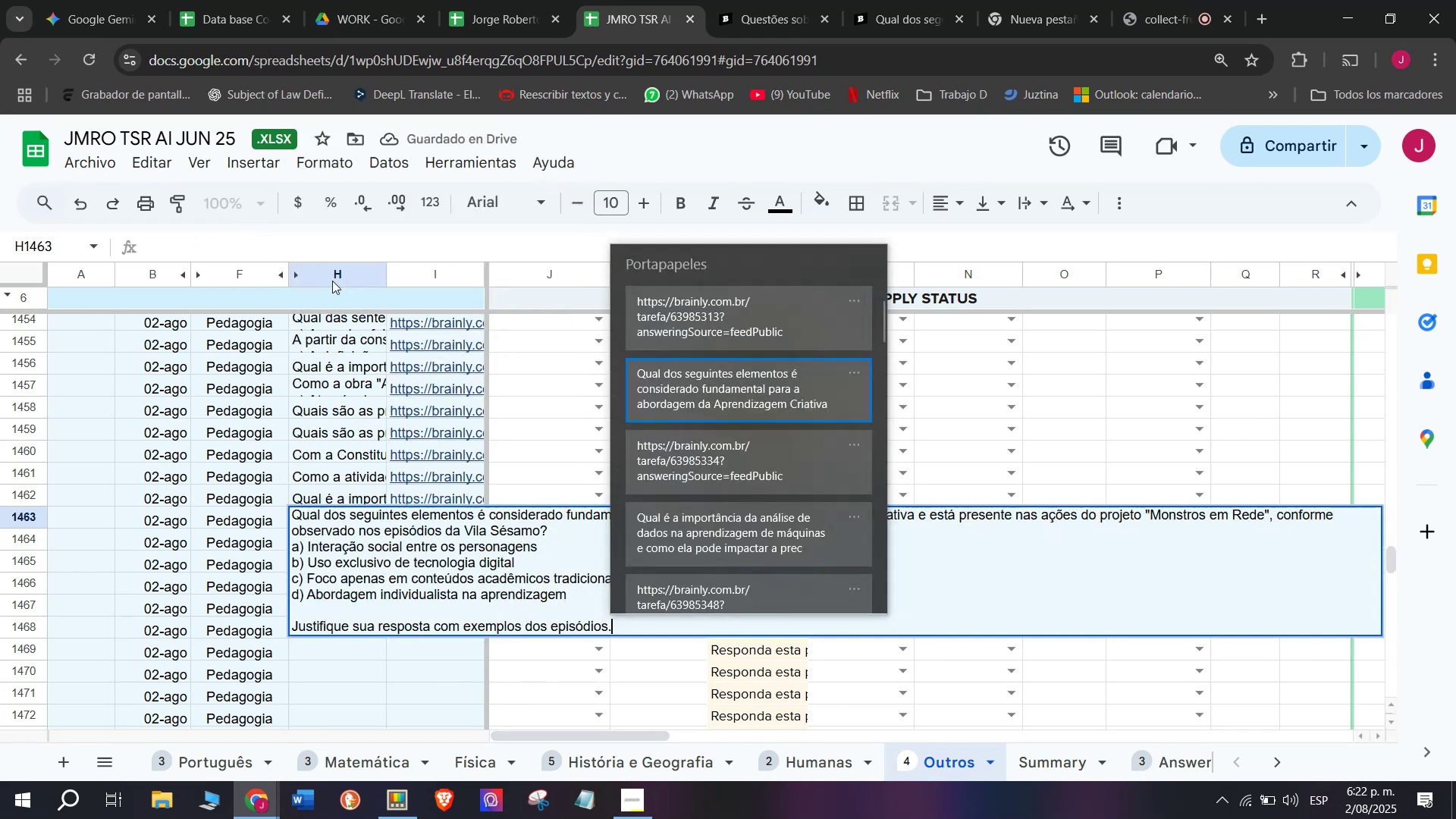 
key(Control+V)
 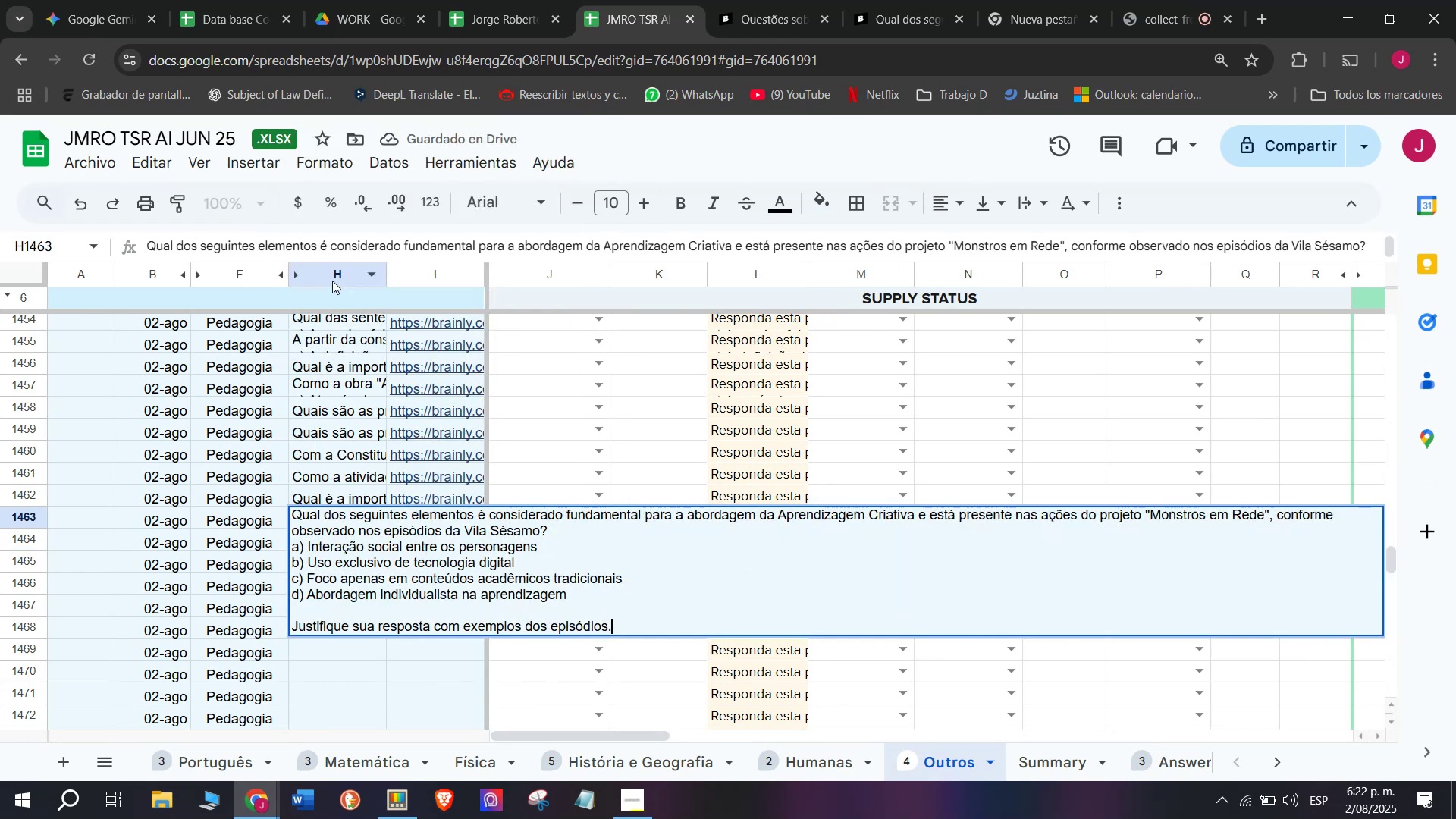 
key(Enter)
 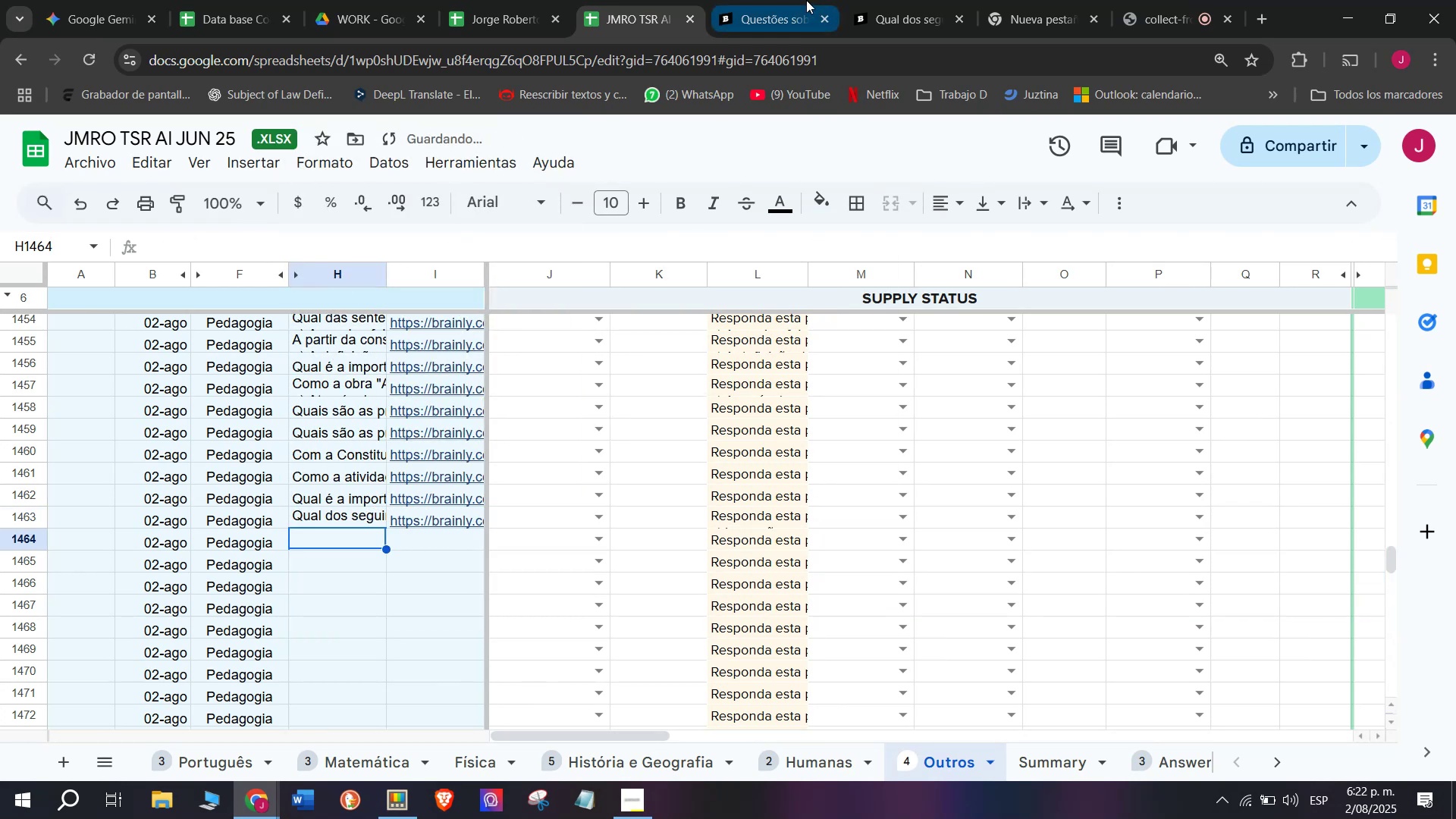 
left_click([892, 0])
 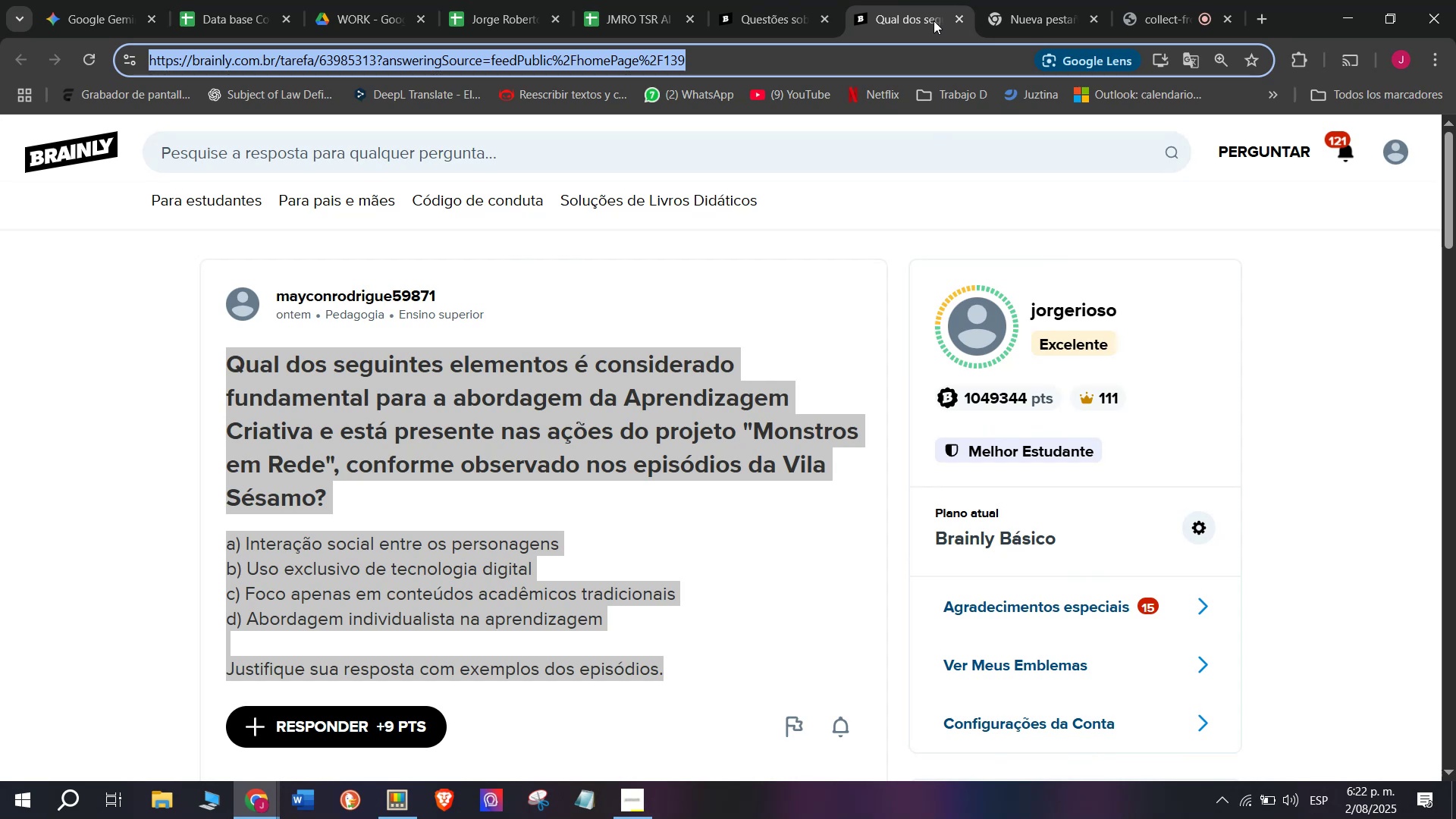 
wait(10.97)
 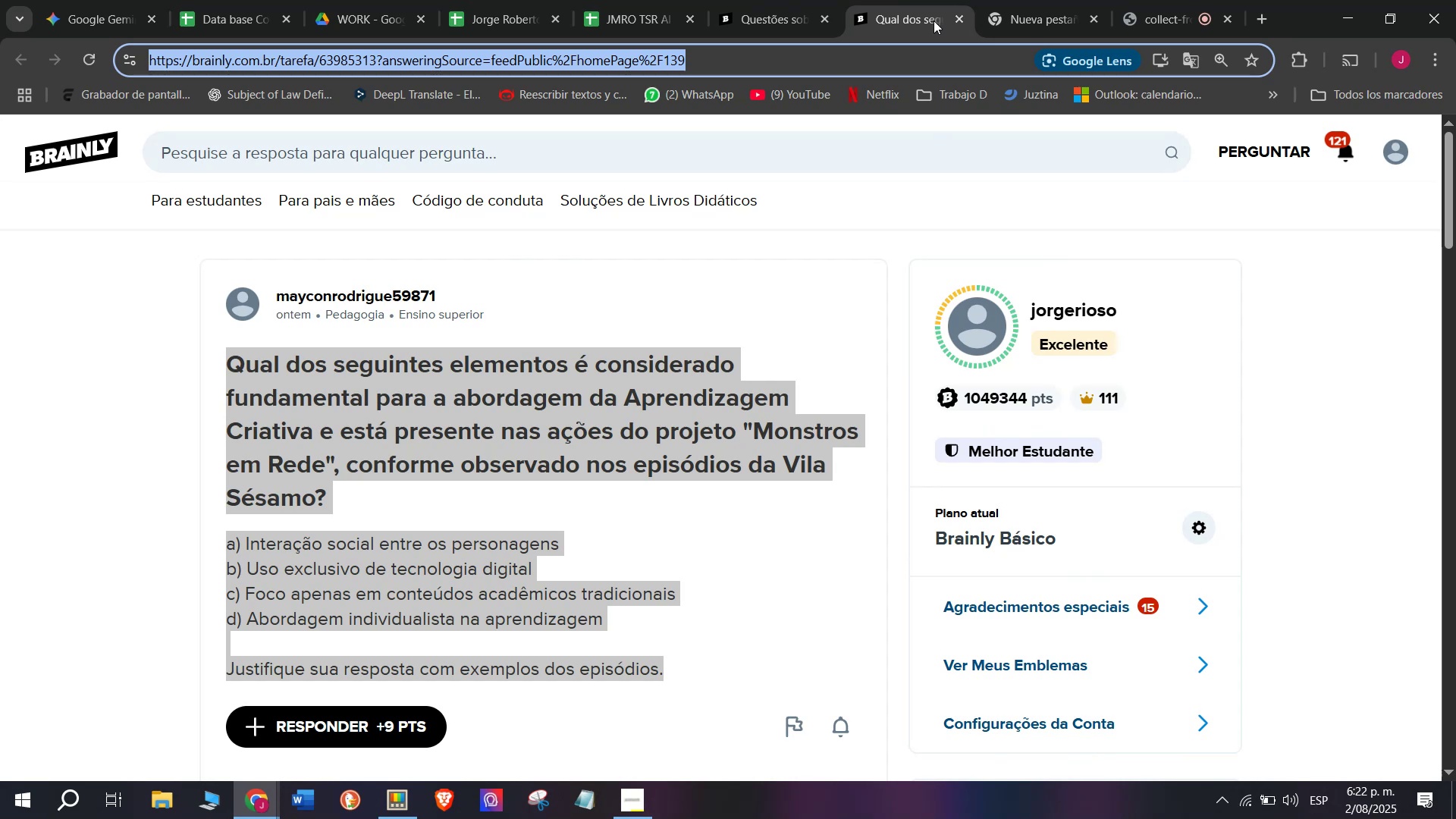 
left_click([897, 0])
 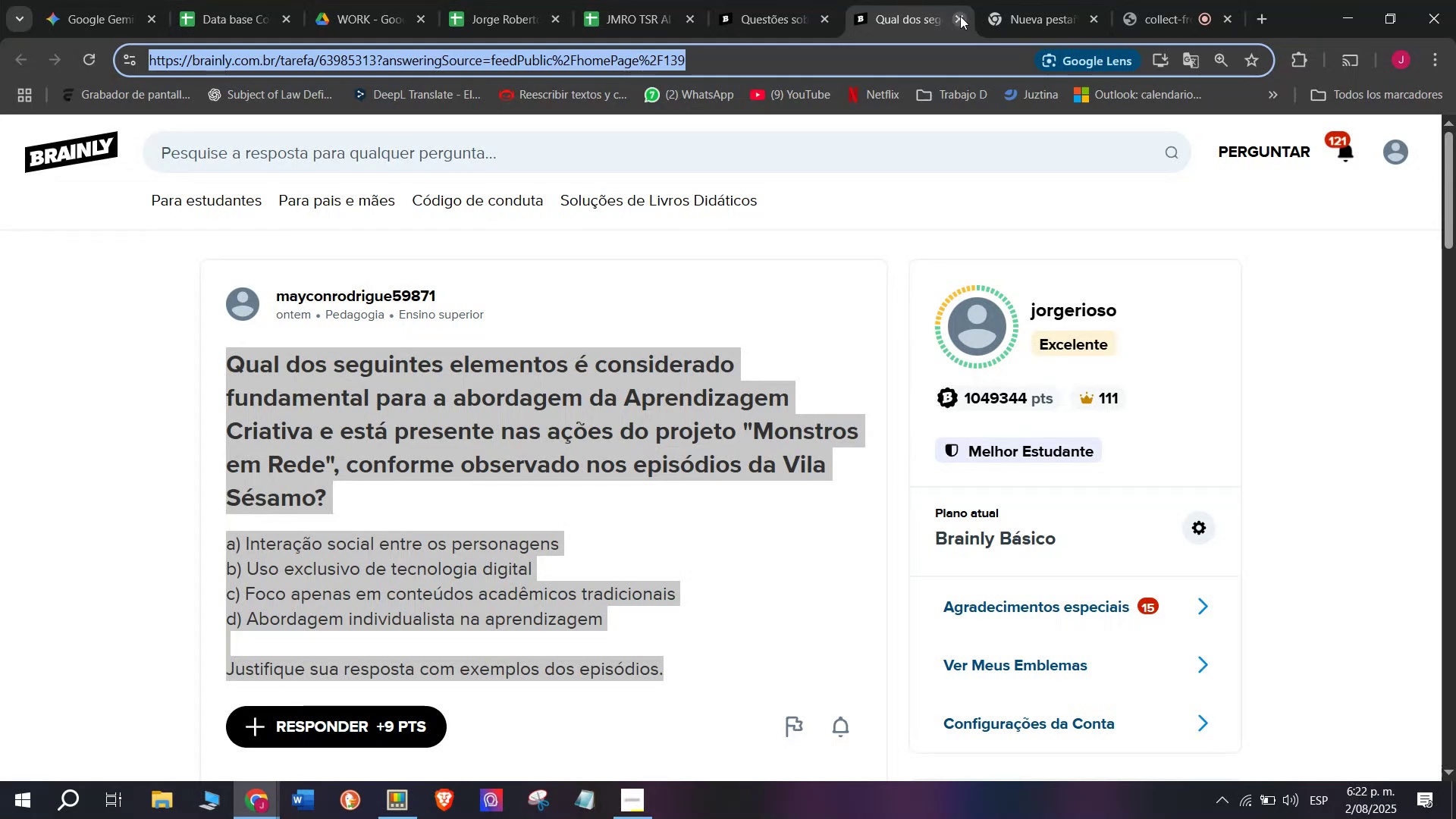 
double_click([792, 0])
 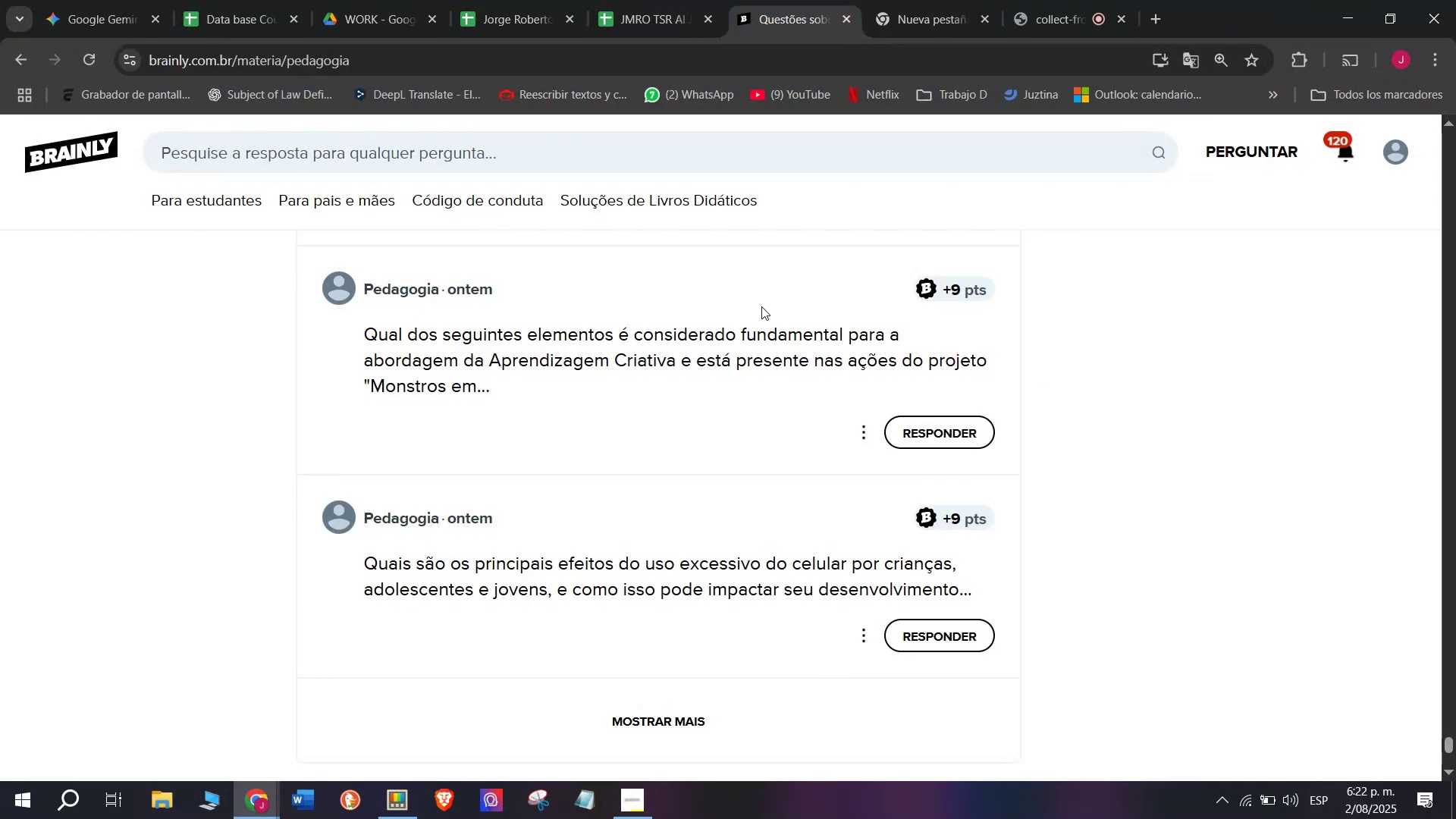 
scroll: coordinate [761, 306], scroll_direction: down, amount: 1.0
 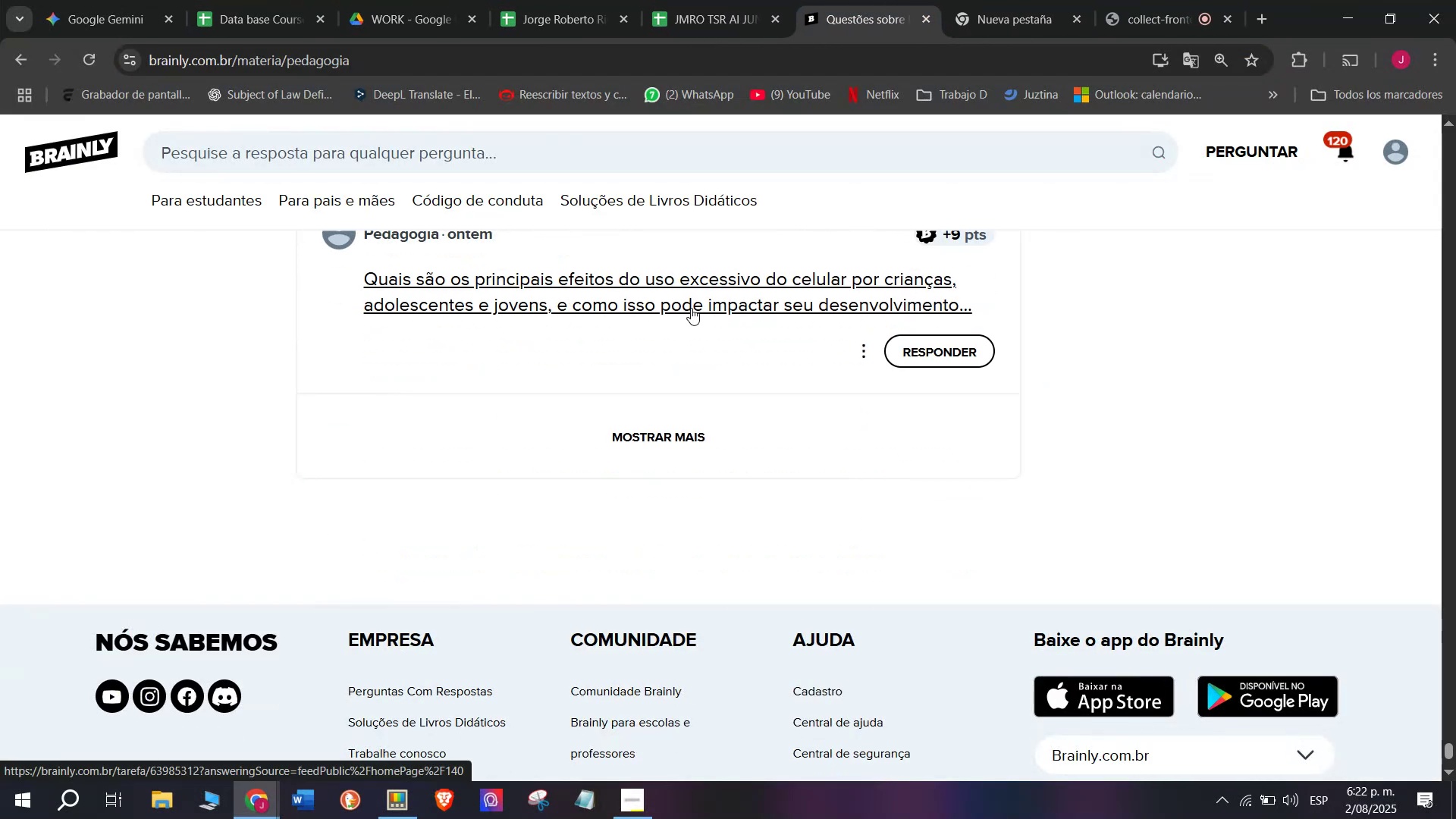 
right_click([691, 308])
 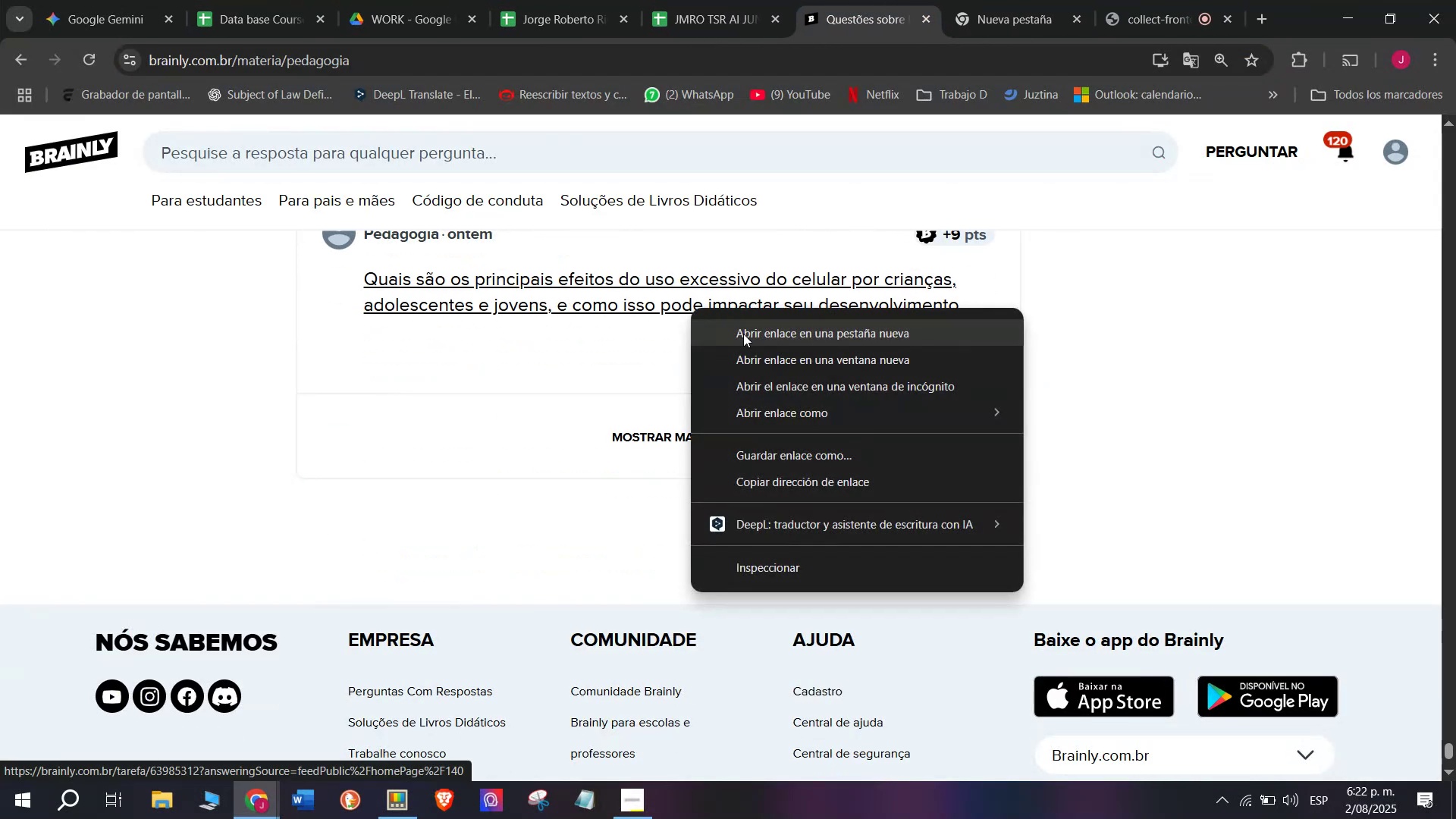 
left_click([743, 334])
 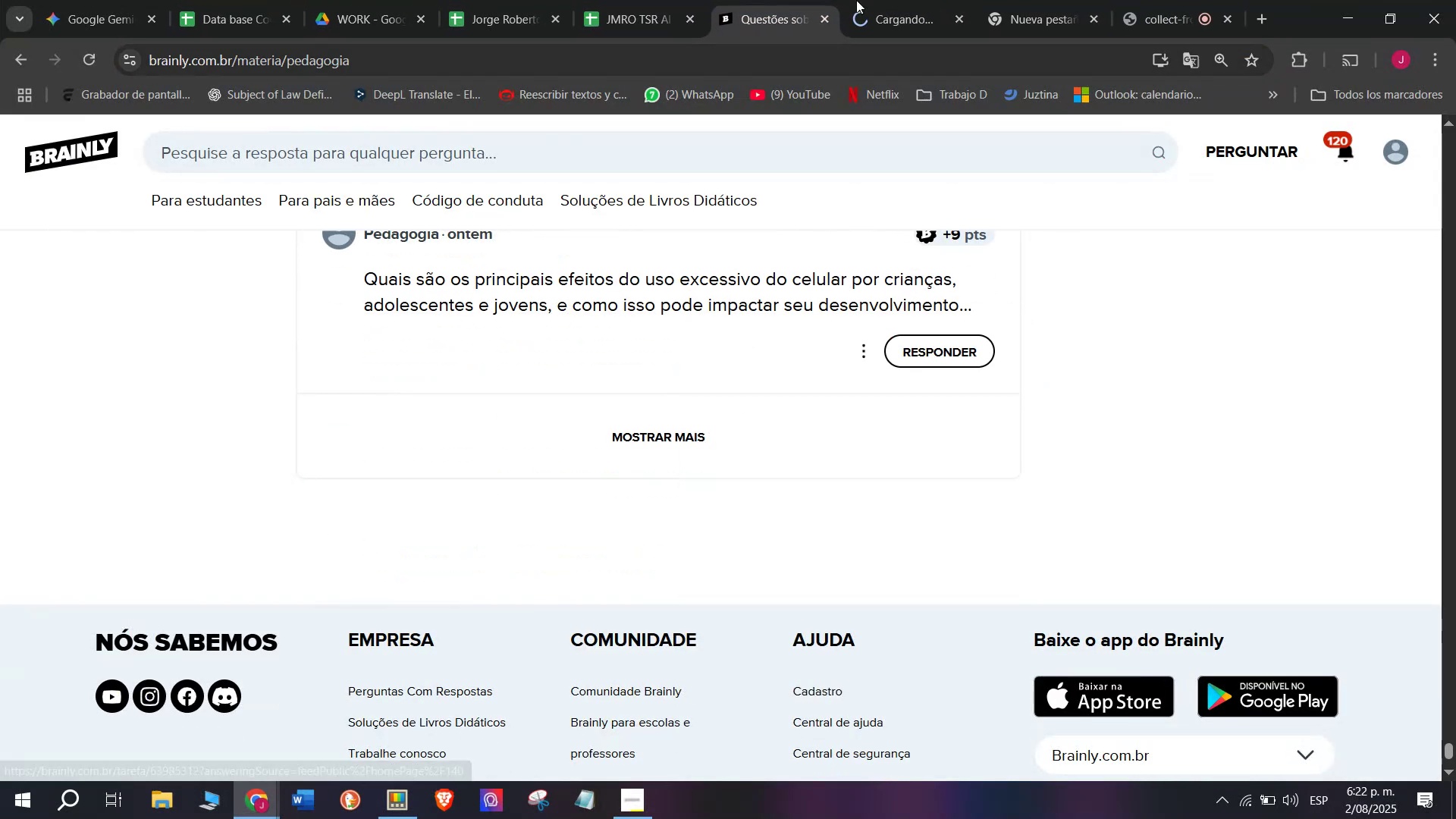 
left_click([873, 0])
 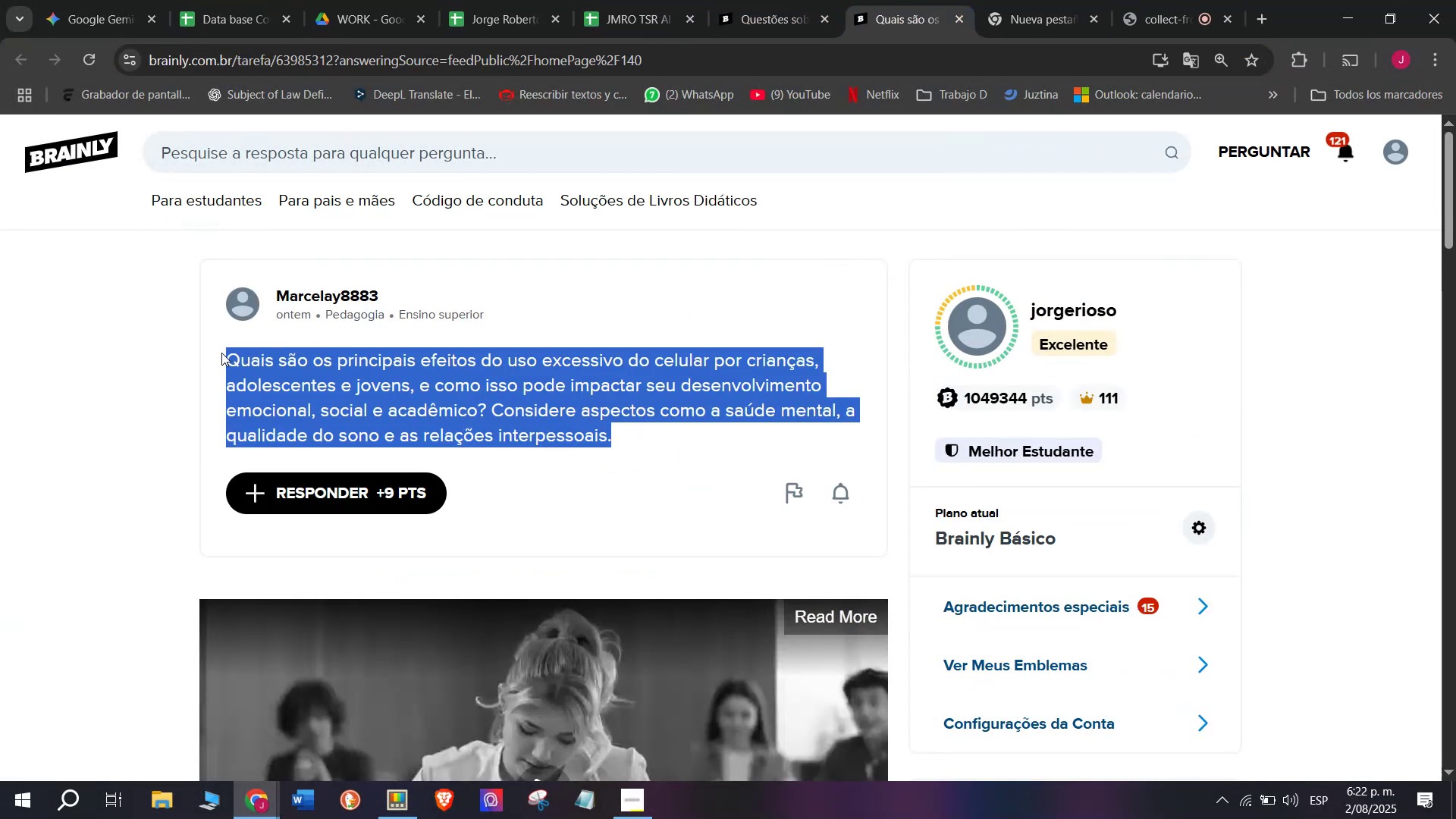 
key(Control+C)
 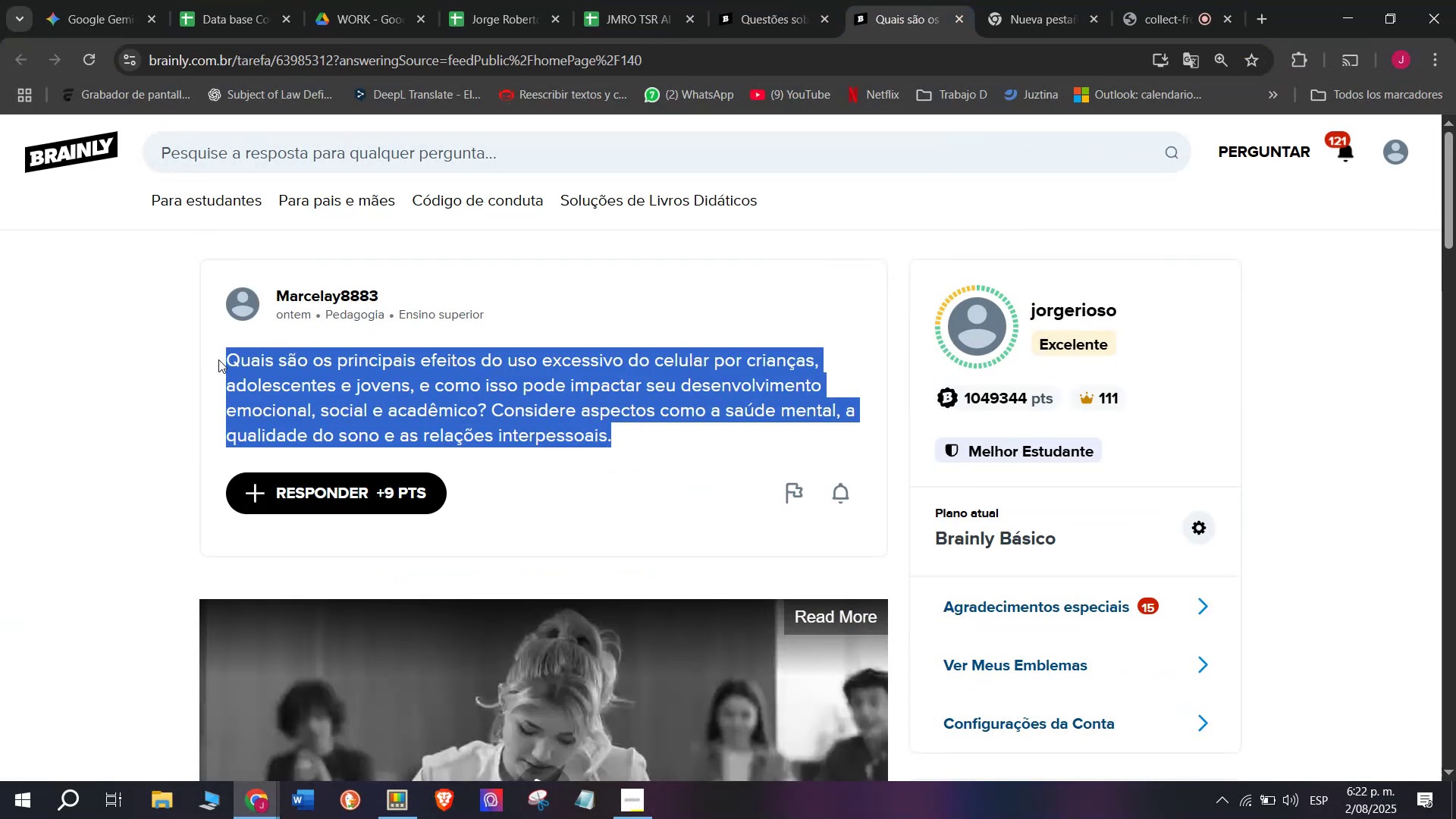 
key(Control+C)
 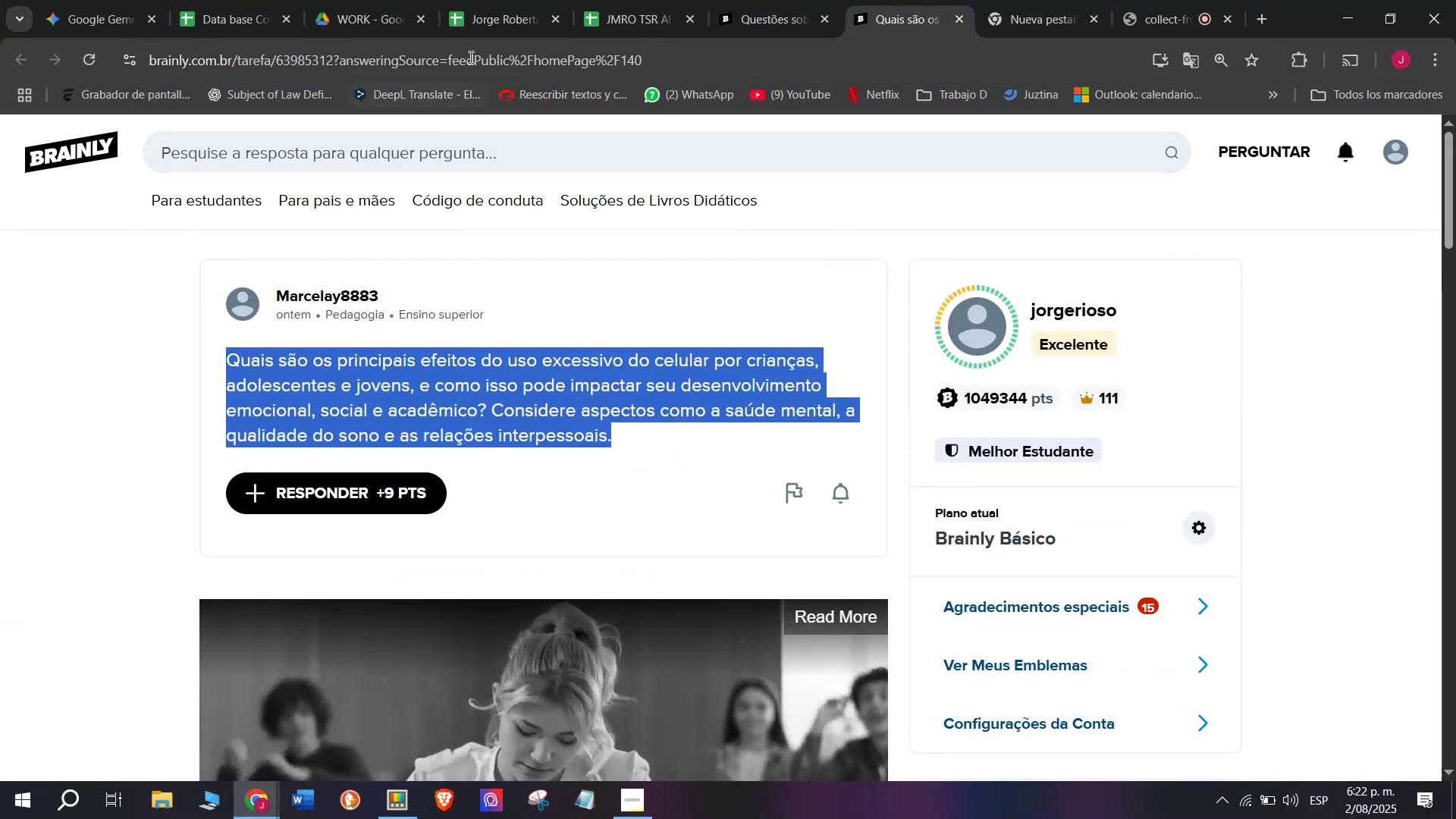 
double_click([472, 53])
 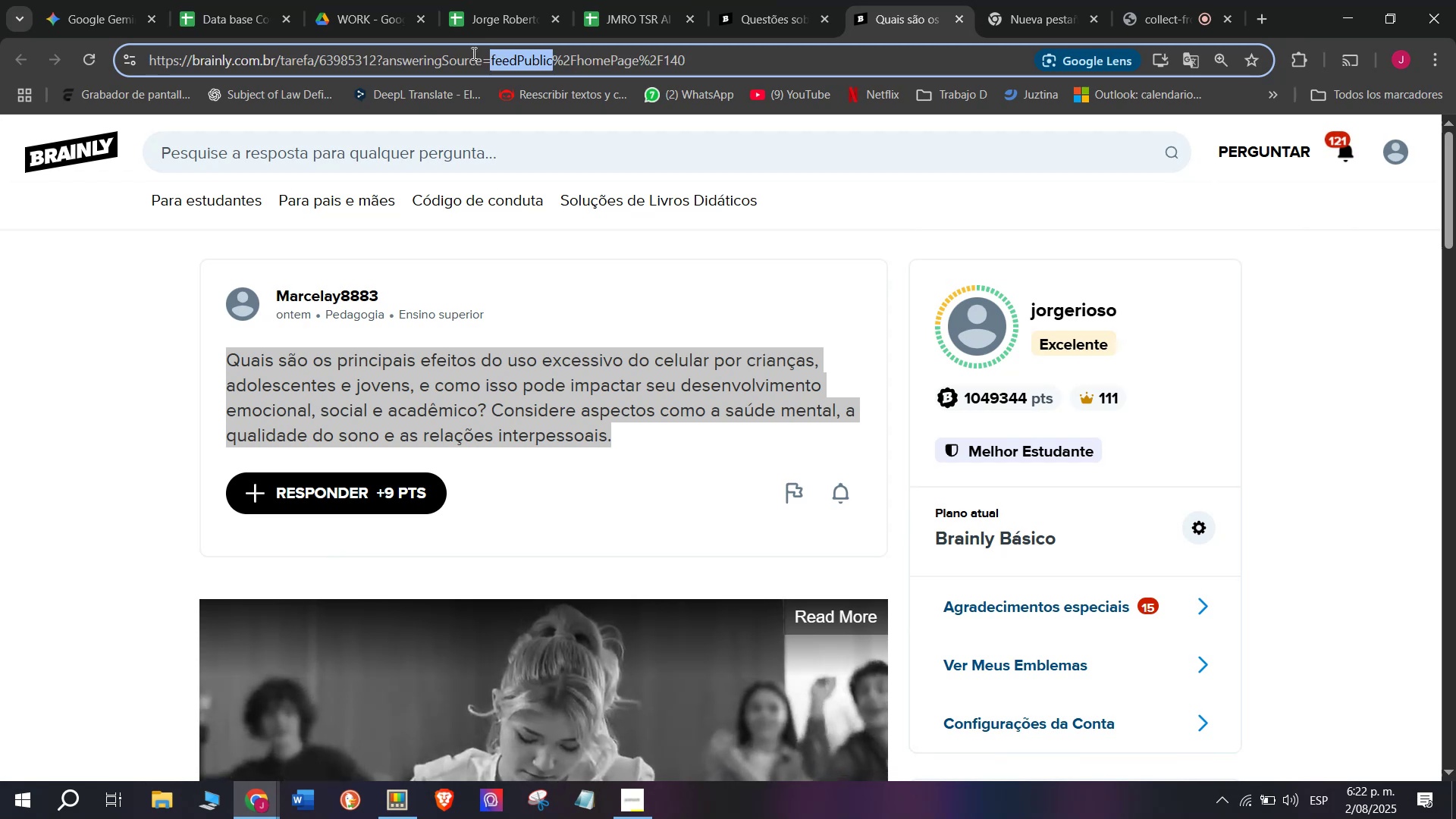 
triple_click([472, 53])
 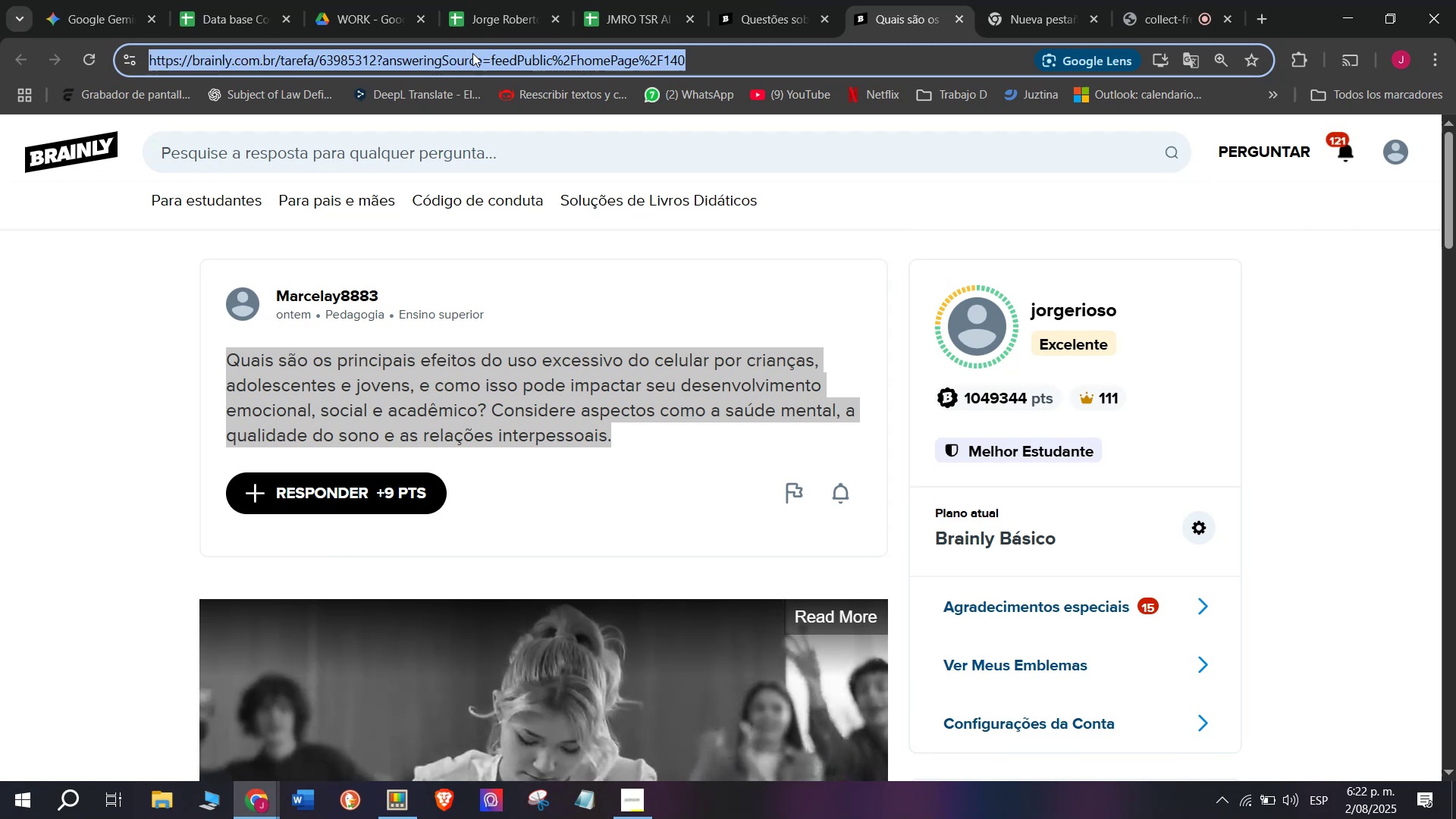 
key(Control+C)
 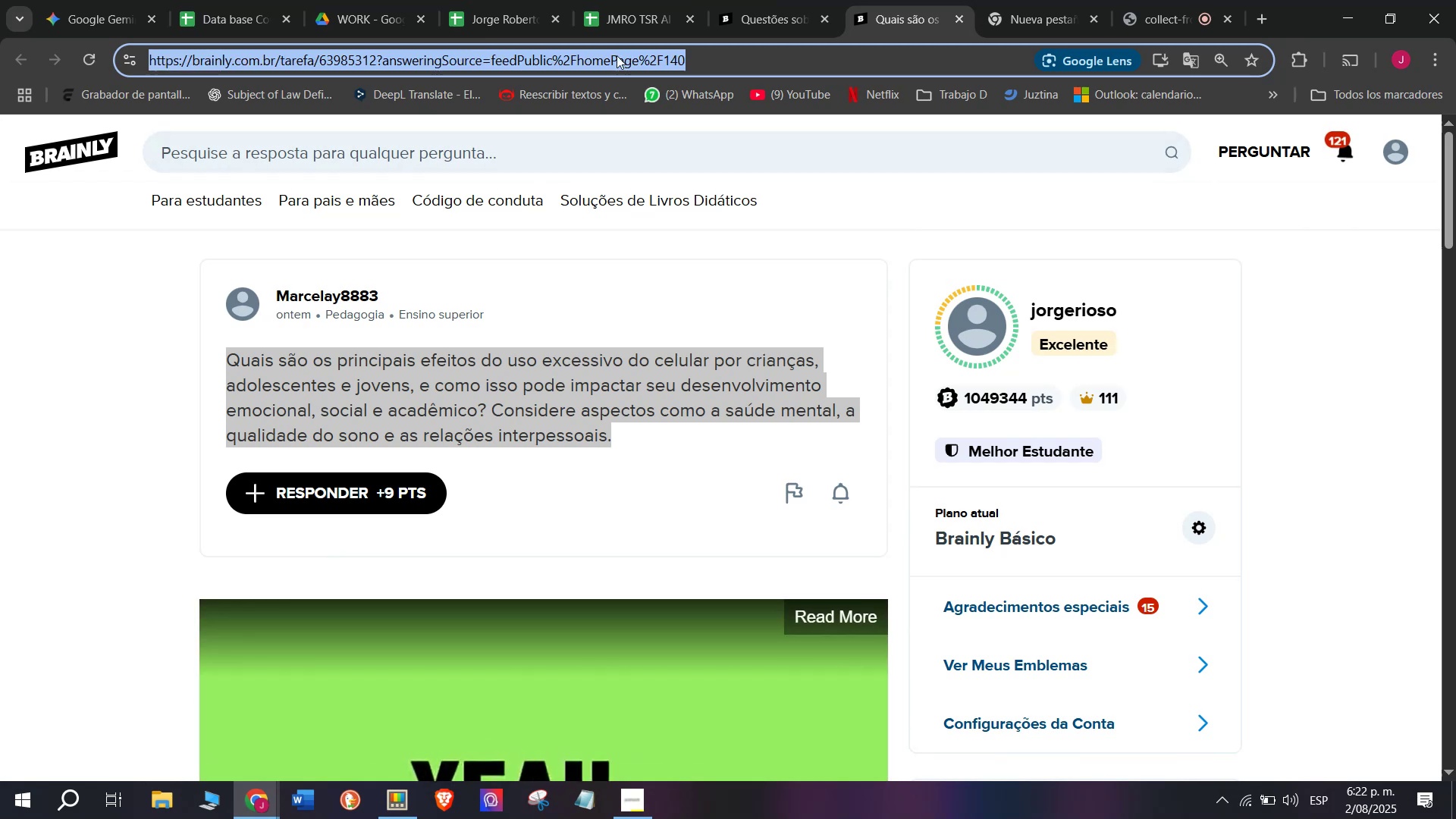 
left_click([620, 0])
 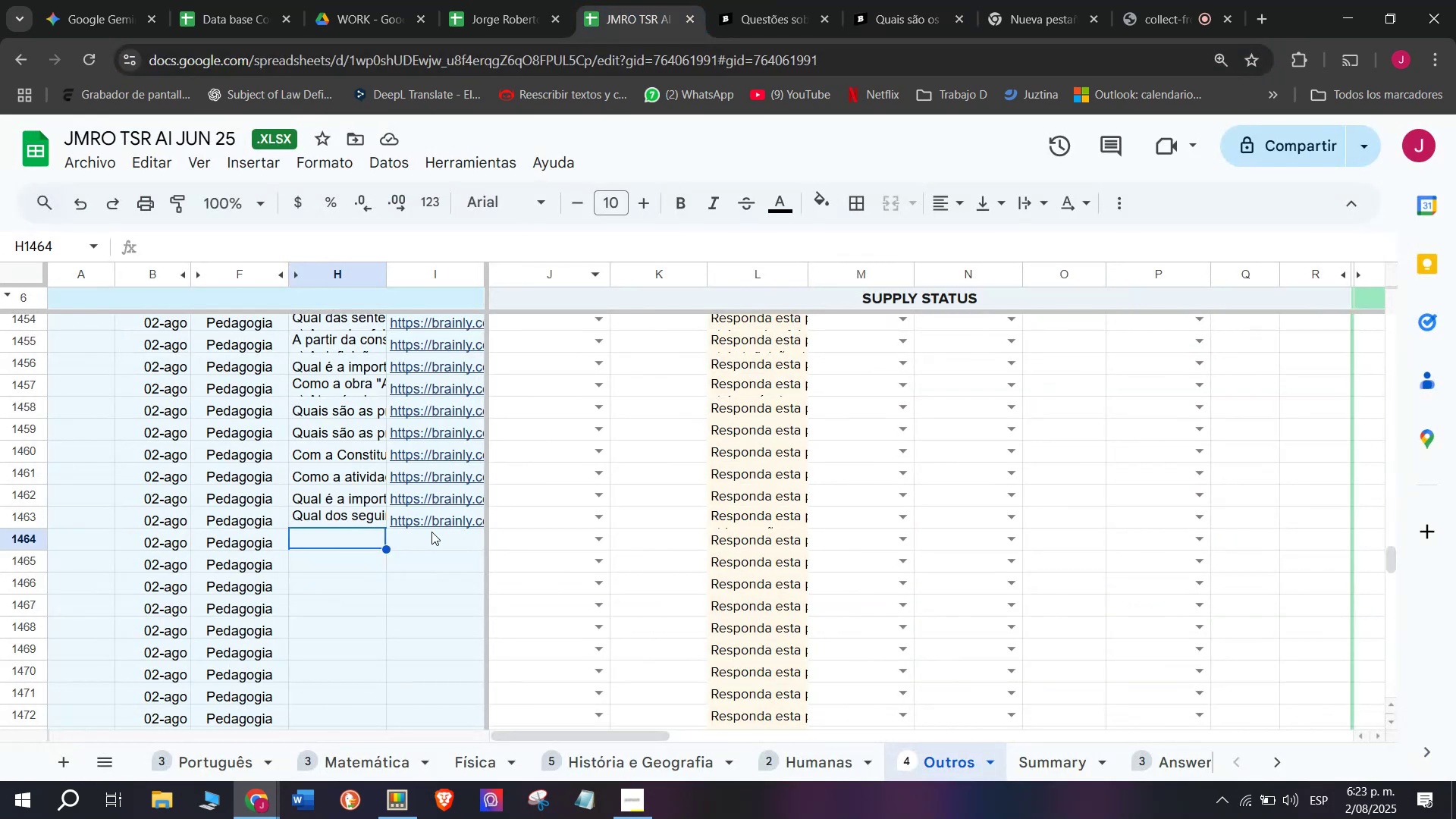 
double_click([430, 533])
 